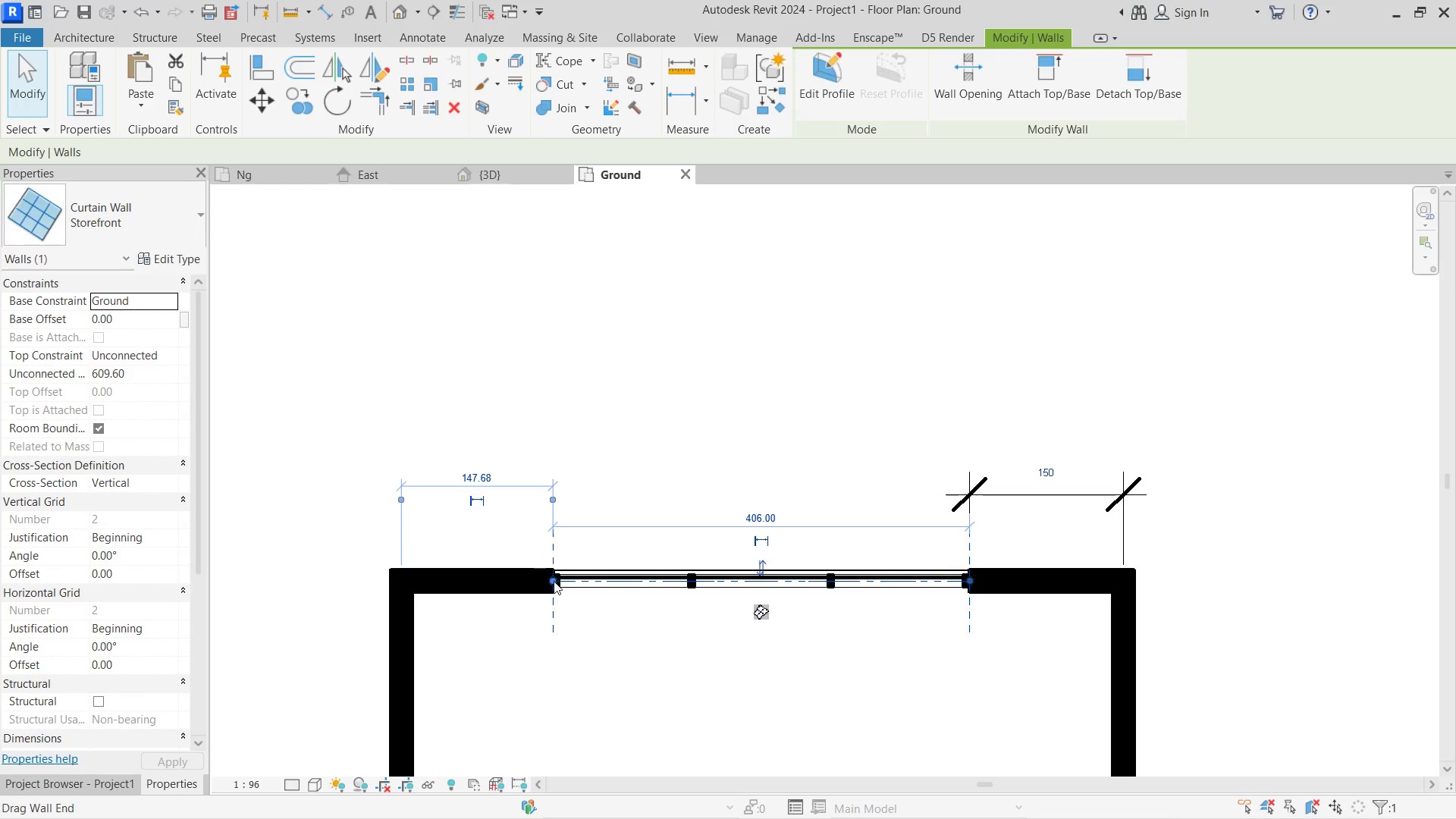 
scroll: coordinate [552, 582], scroll_direction: up, amount: 8.0
 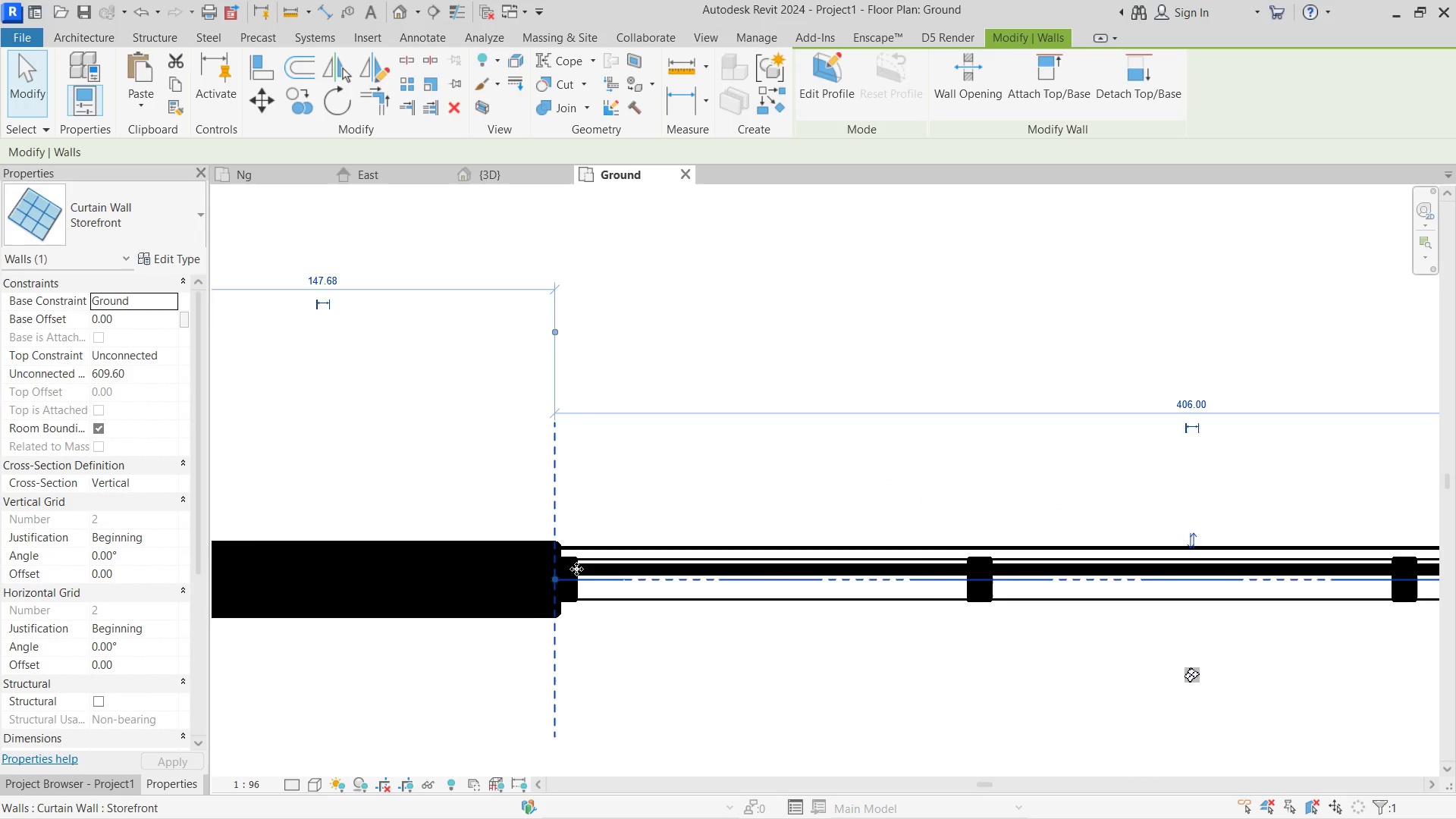 
scroll: coordinate [450, 543], scroll_direction: down, amount: 1.0
 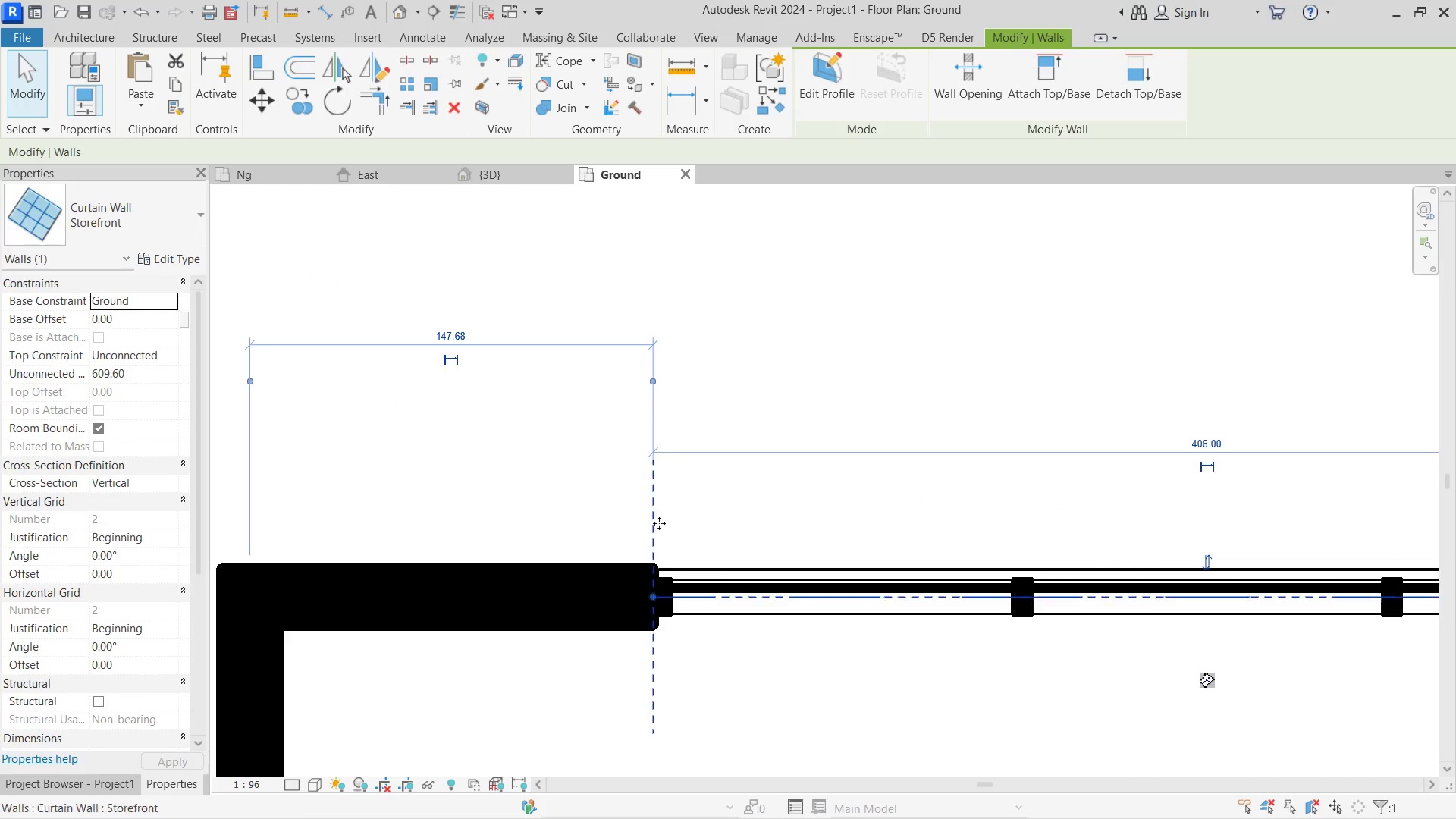 
scroll: coordinate [645, 546], scroll_direction: up, amount: 1.0
 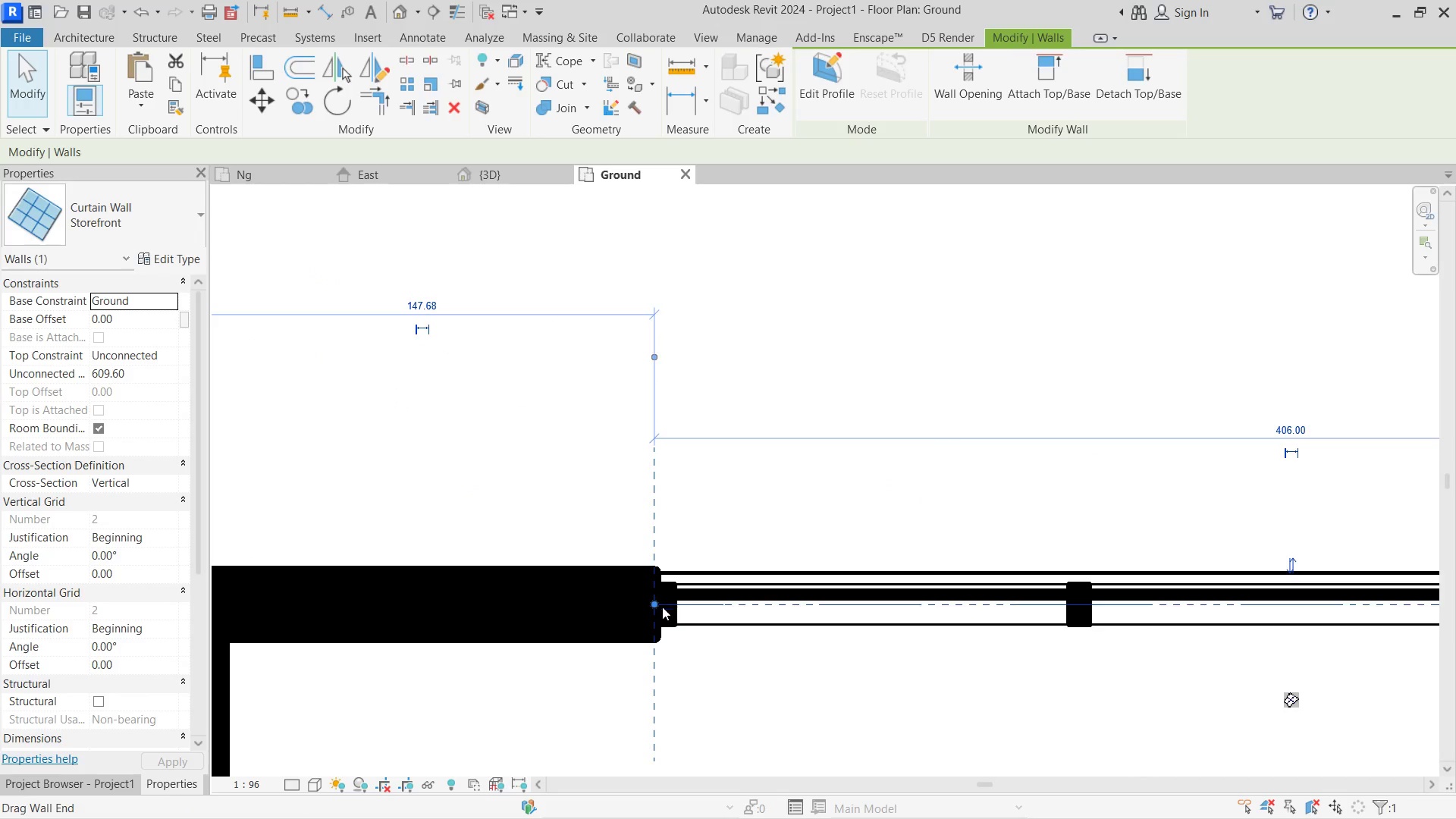 
left_click_drag(start_coordinate=[657, 605], to_coordinate=[666, 606])
 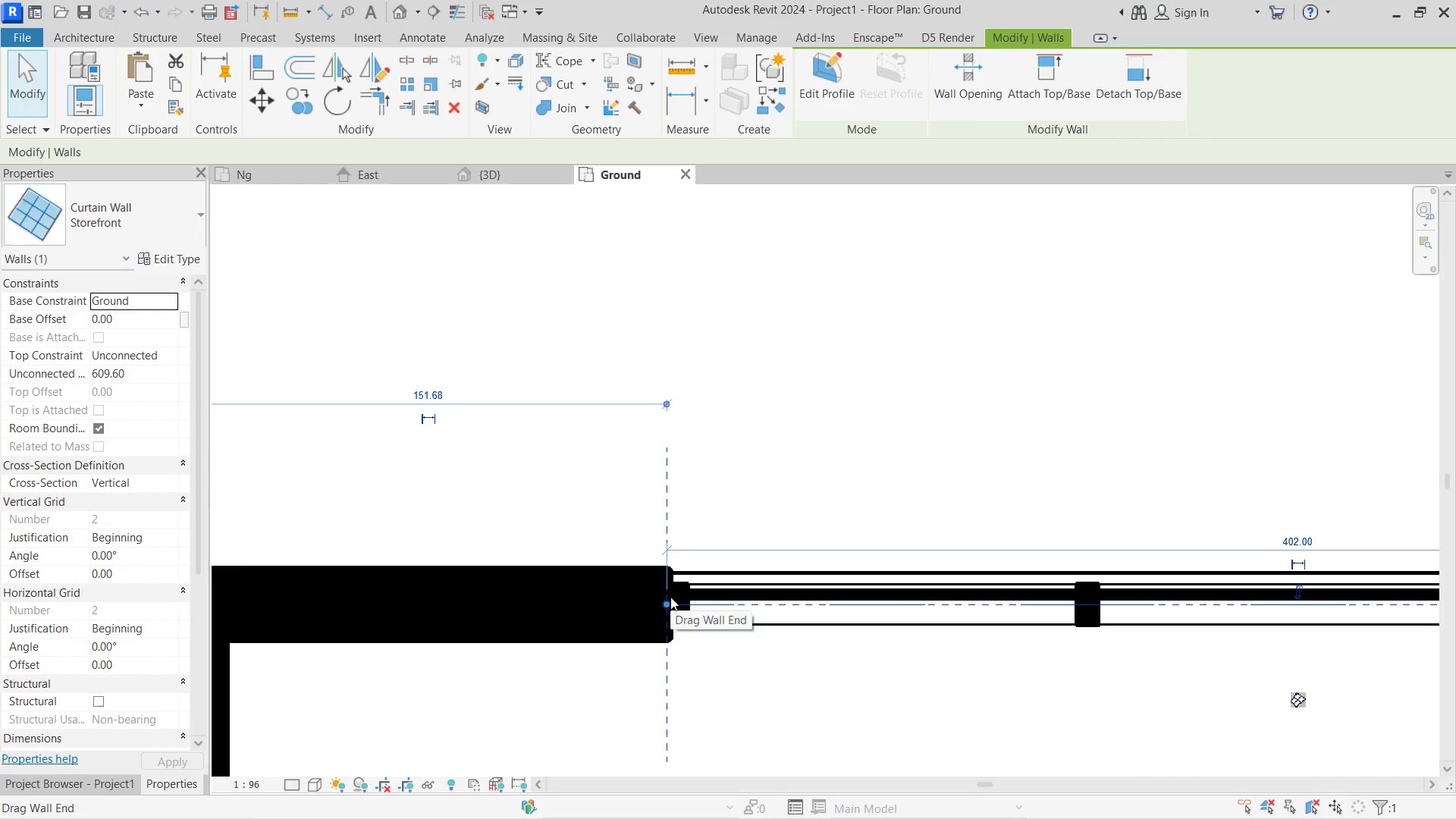 
scroll: coordinate [669, 599], scroll_direction: up, amount: 4.0
 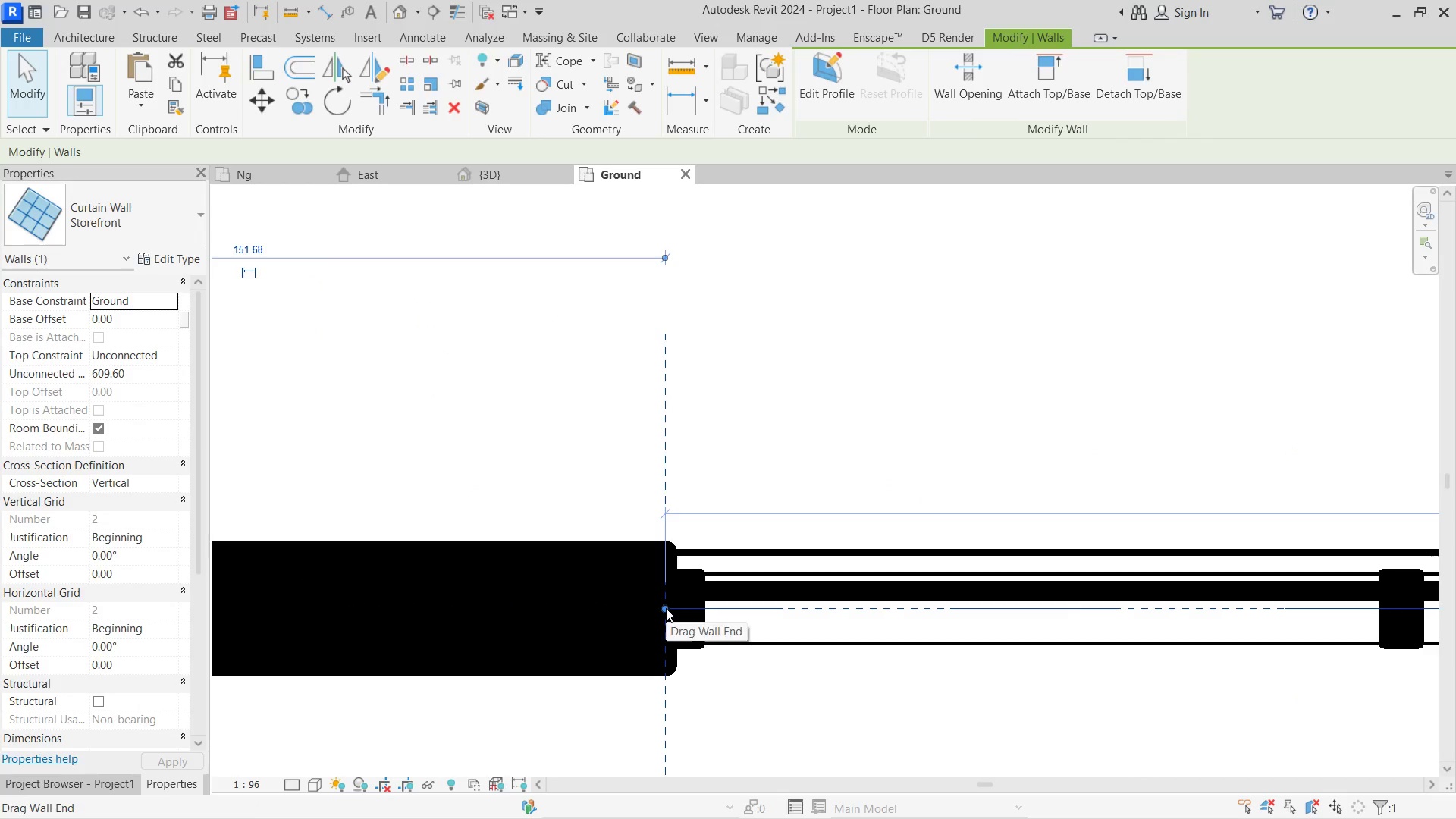 
left_click_drag(start_coordinate=[666, 608], to_coordinate=[658, 608])
 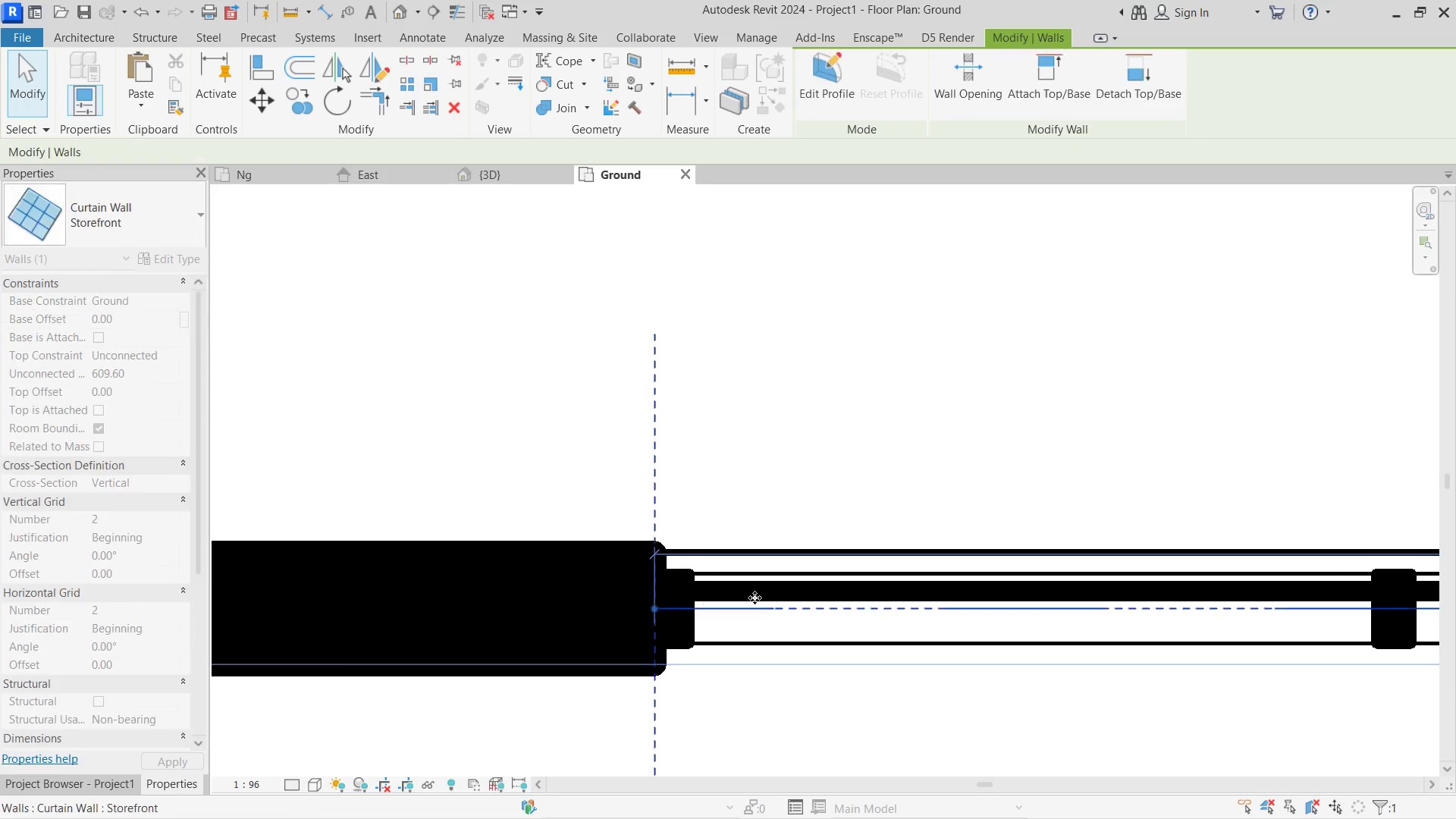 
scroll: coordinate [755, 598], scroll_direction: down, amount: 8.0
 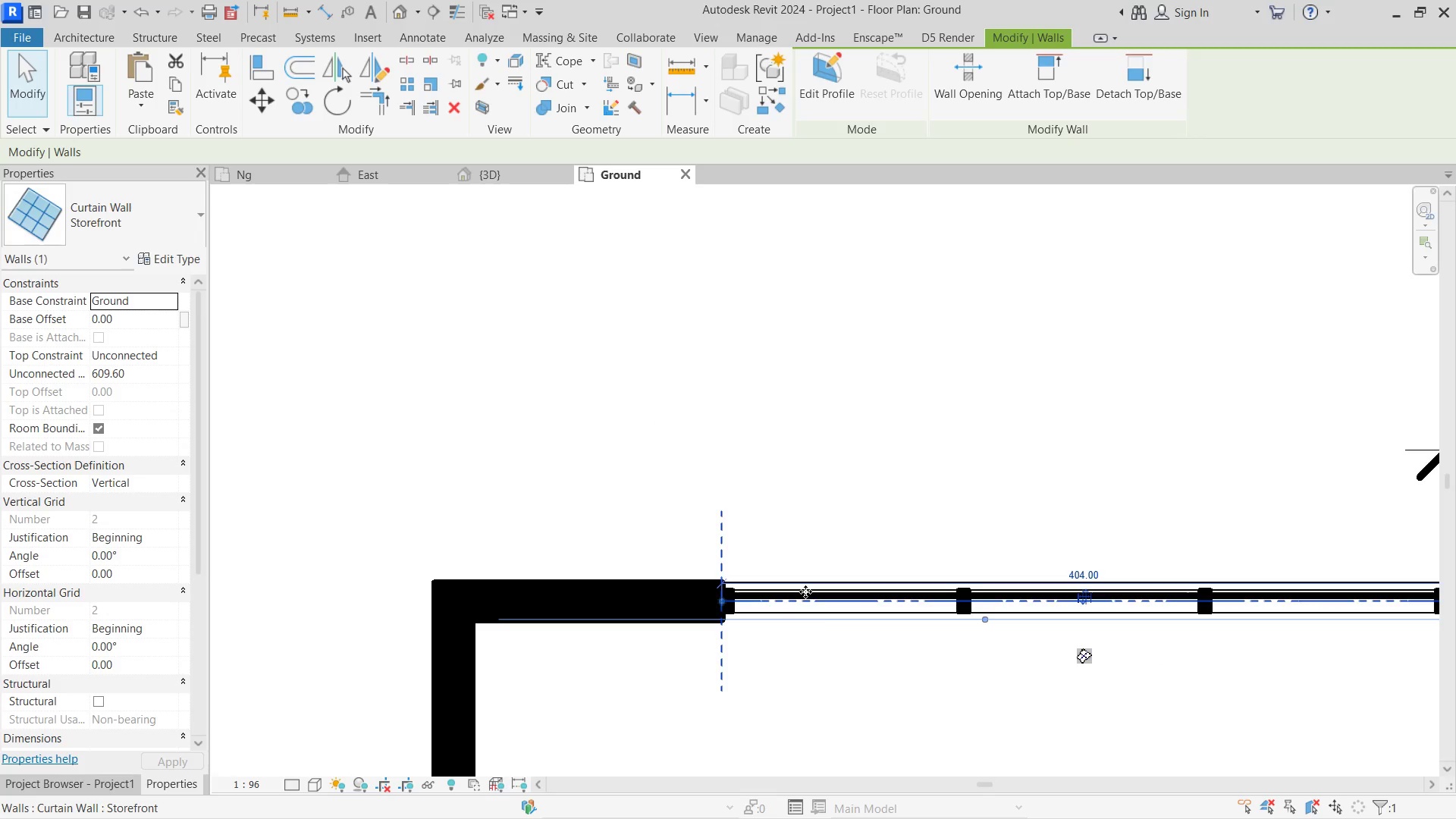 
double_click([834, 642])
 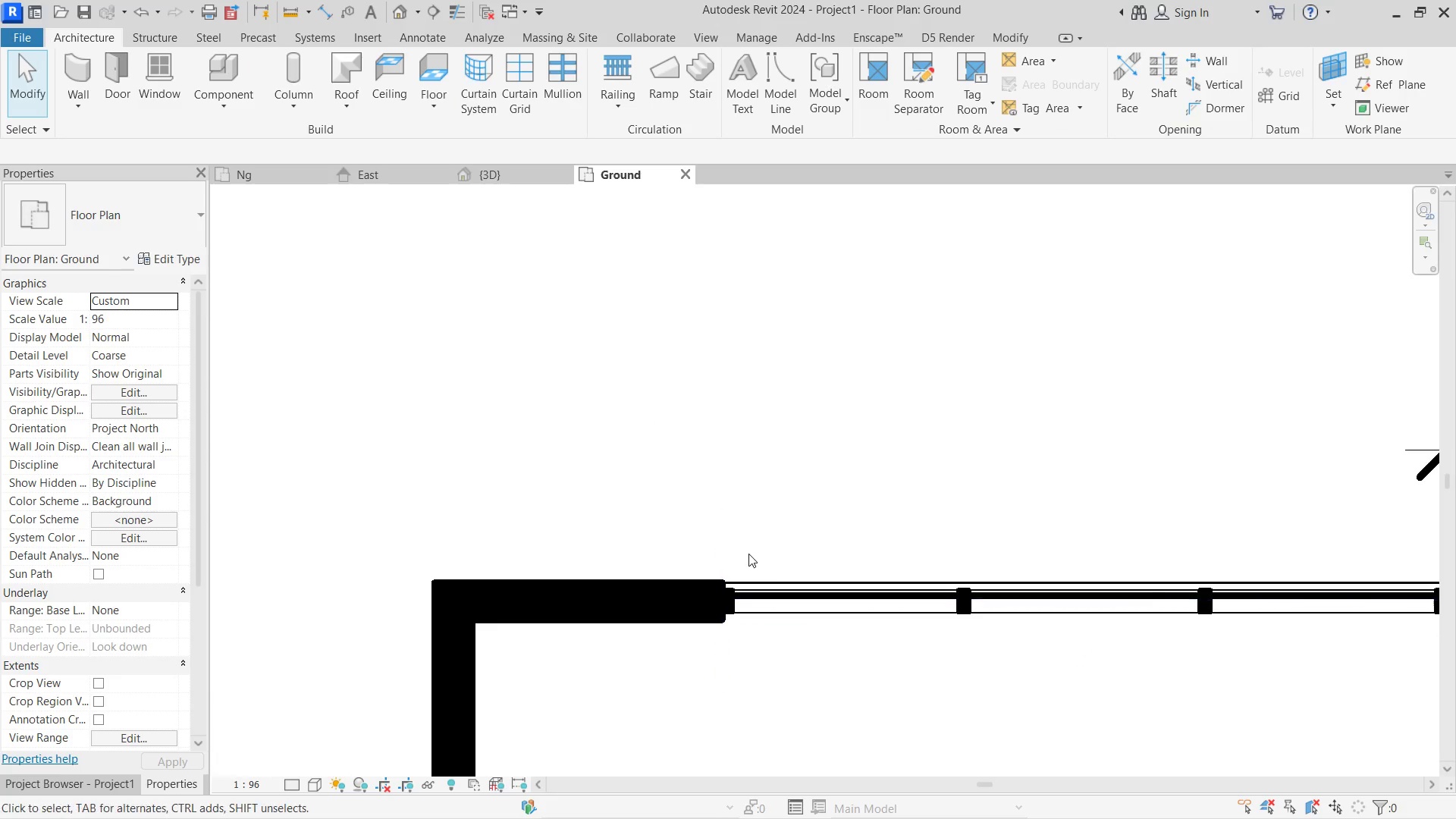 
left_click([1040, 522])
 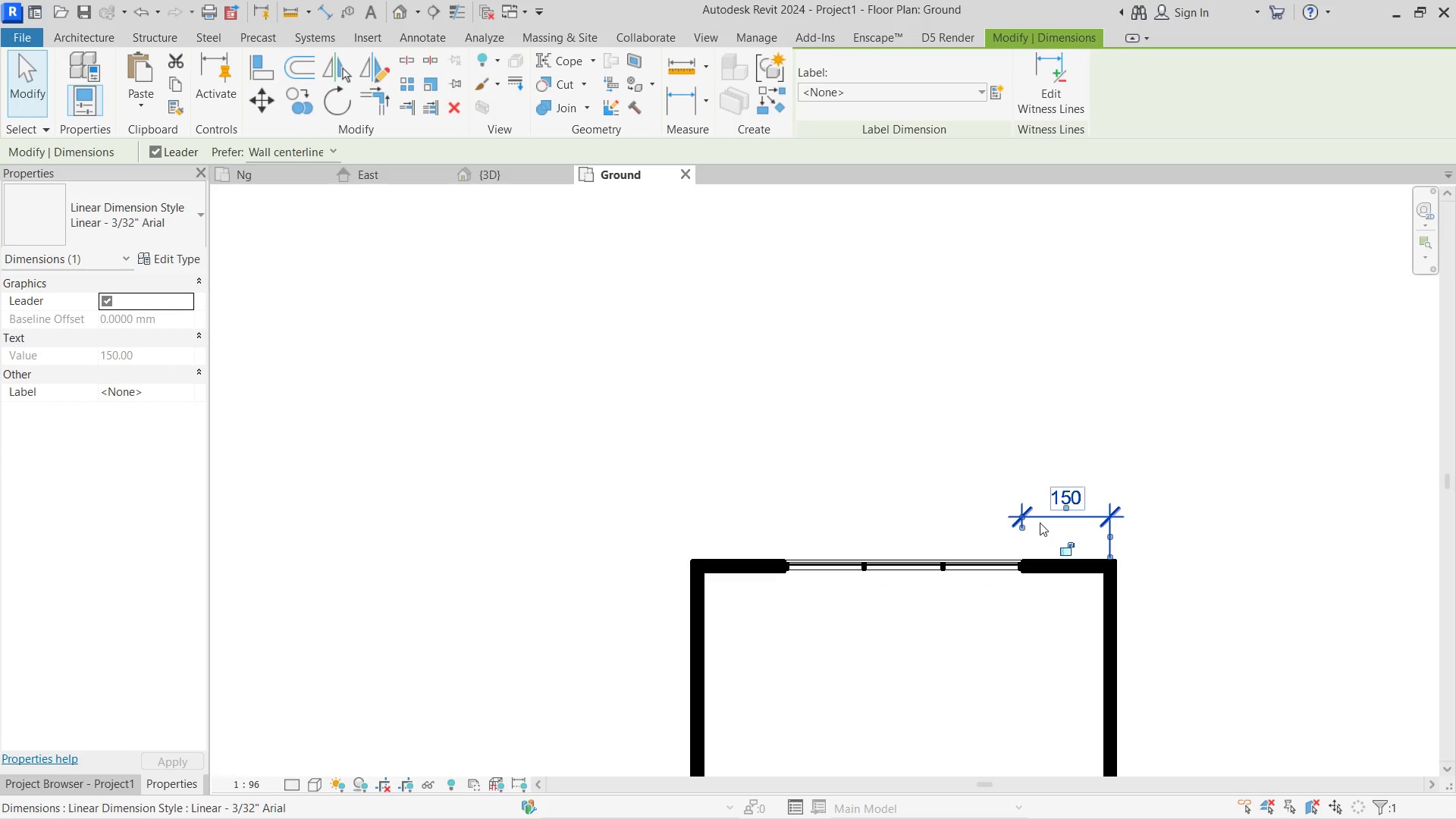 
scroll: coordinate [946, 541], scroll_direction: down, amount: 8.0
 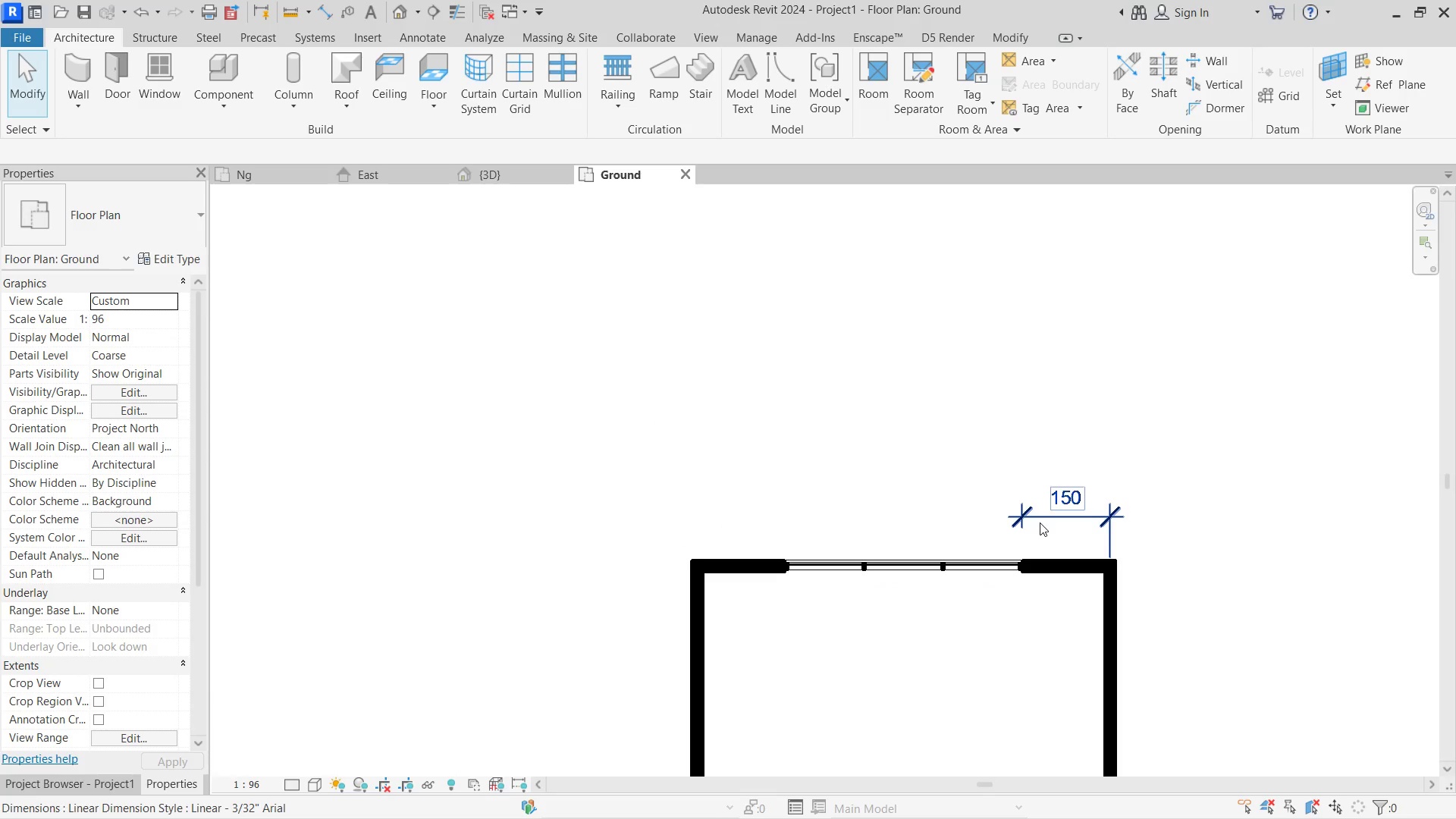 
key(Delete)
 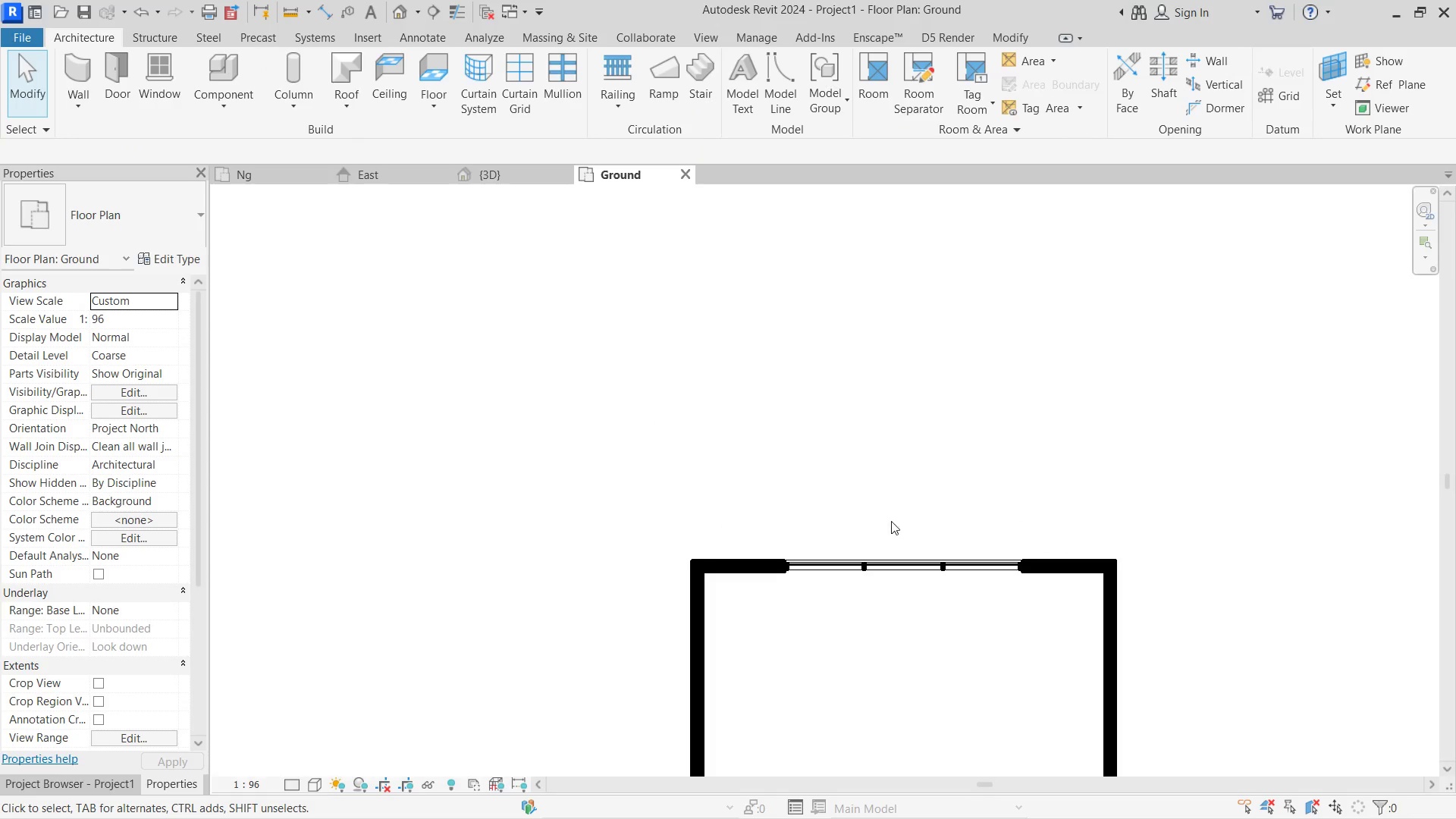 
scroll: coordinate [811, 578], scroll_direction: down, amount: 6.0
 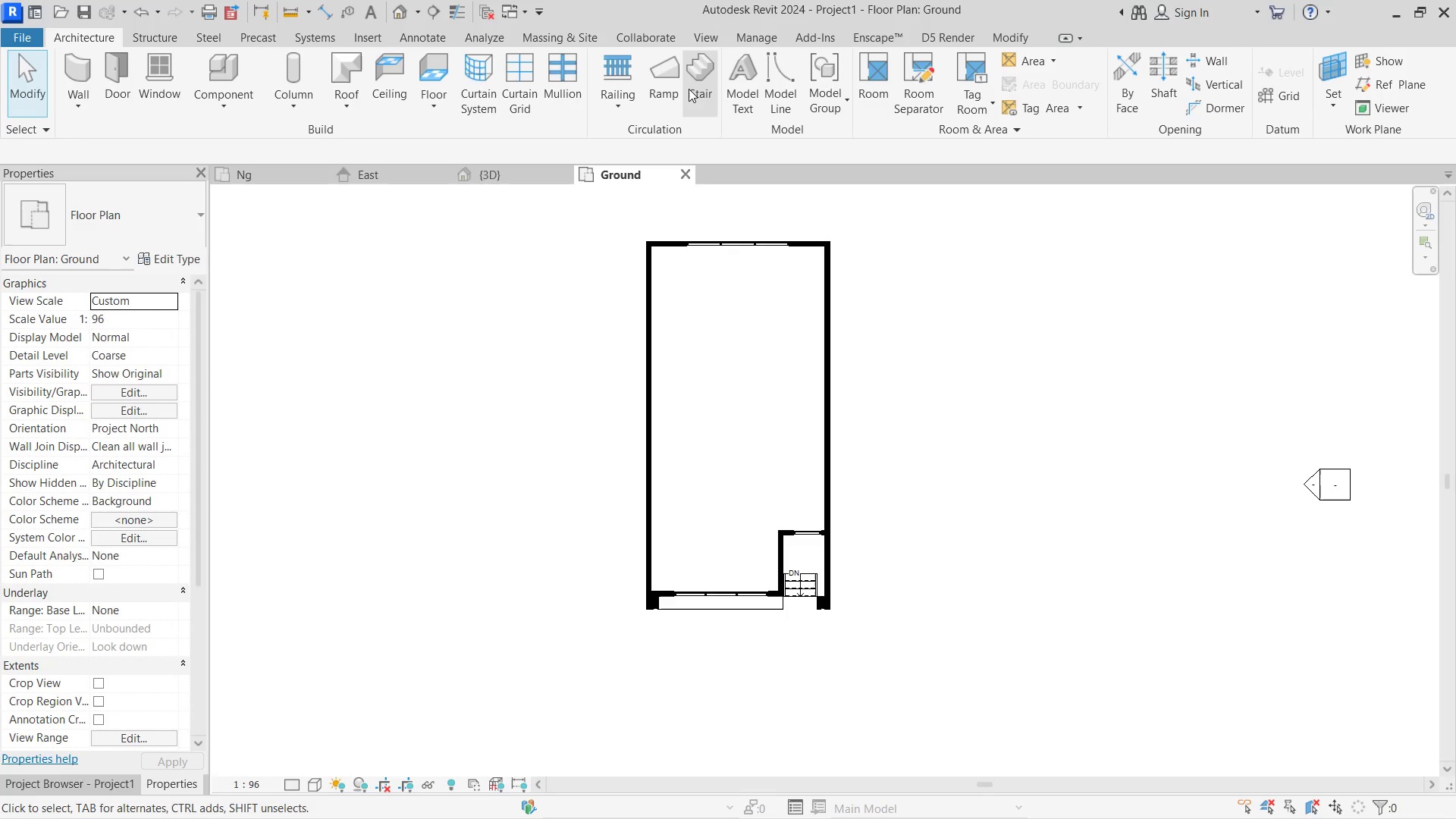 
left_click([693, 89])
 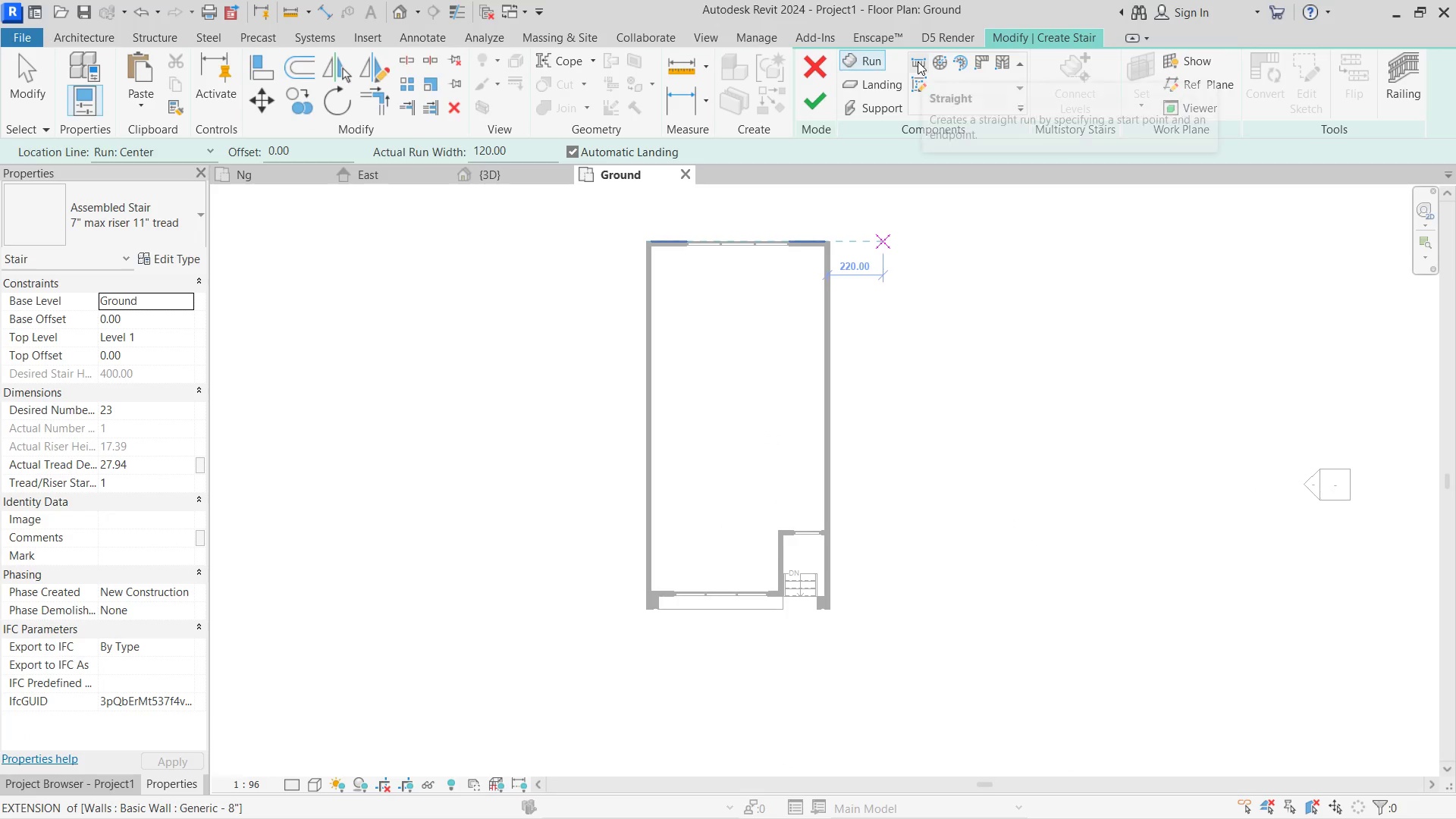 
left_click([529, 155])
 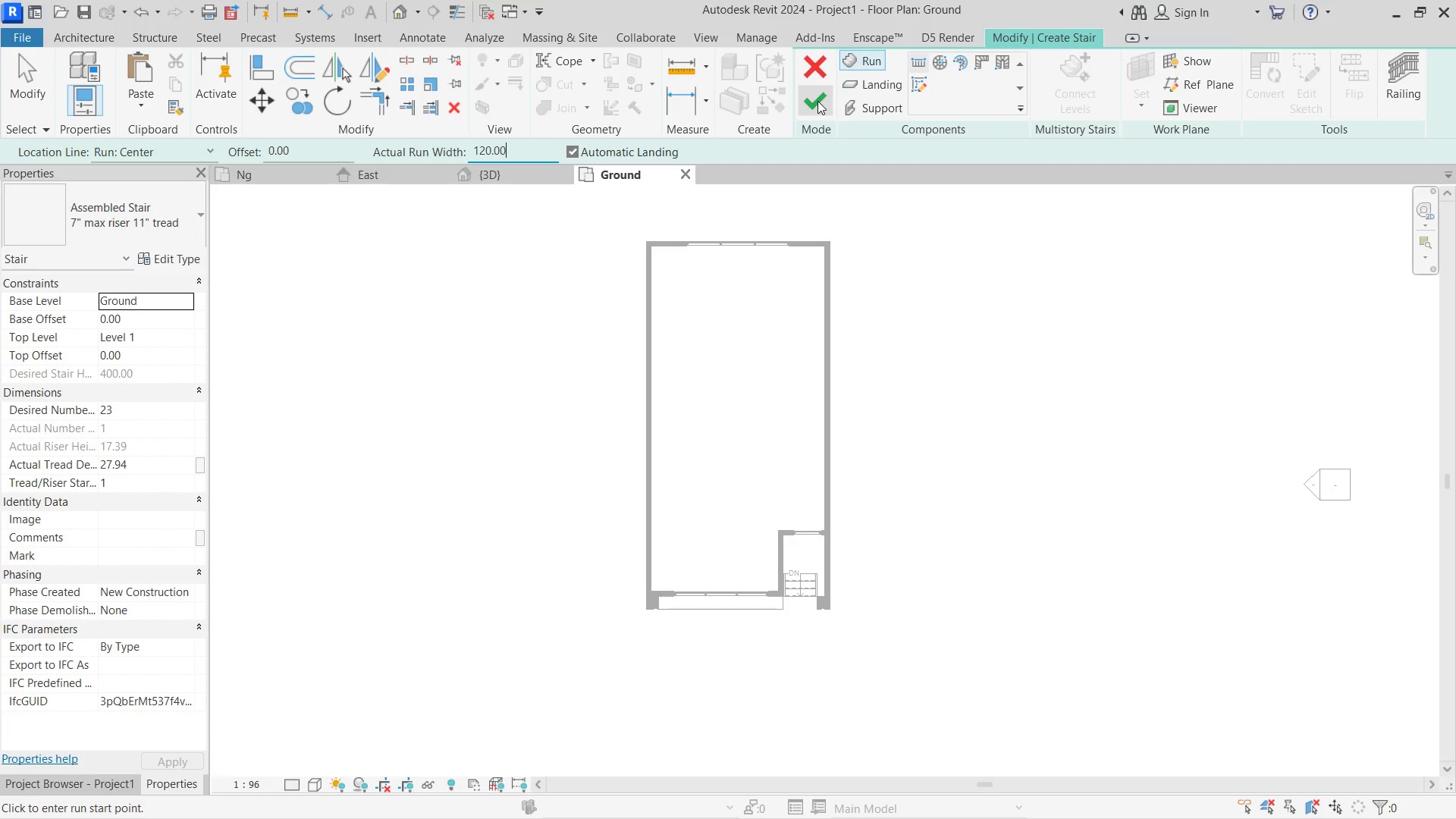 
left_click([846, 69])
 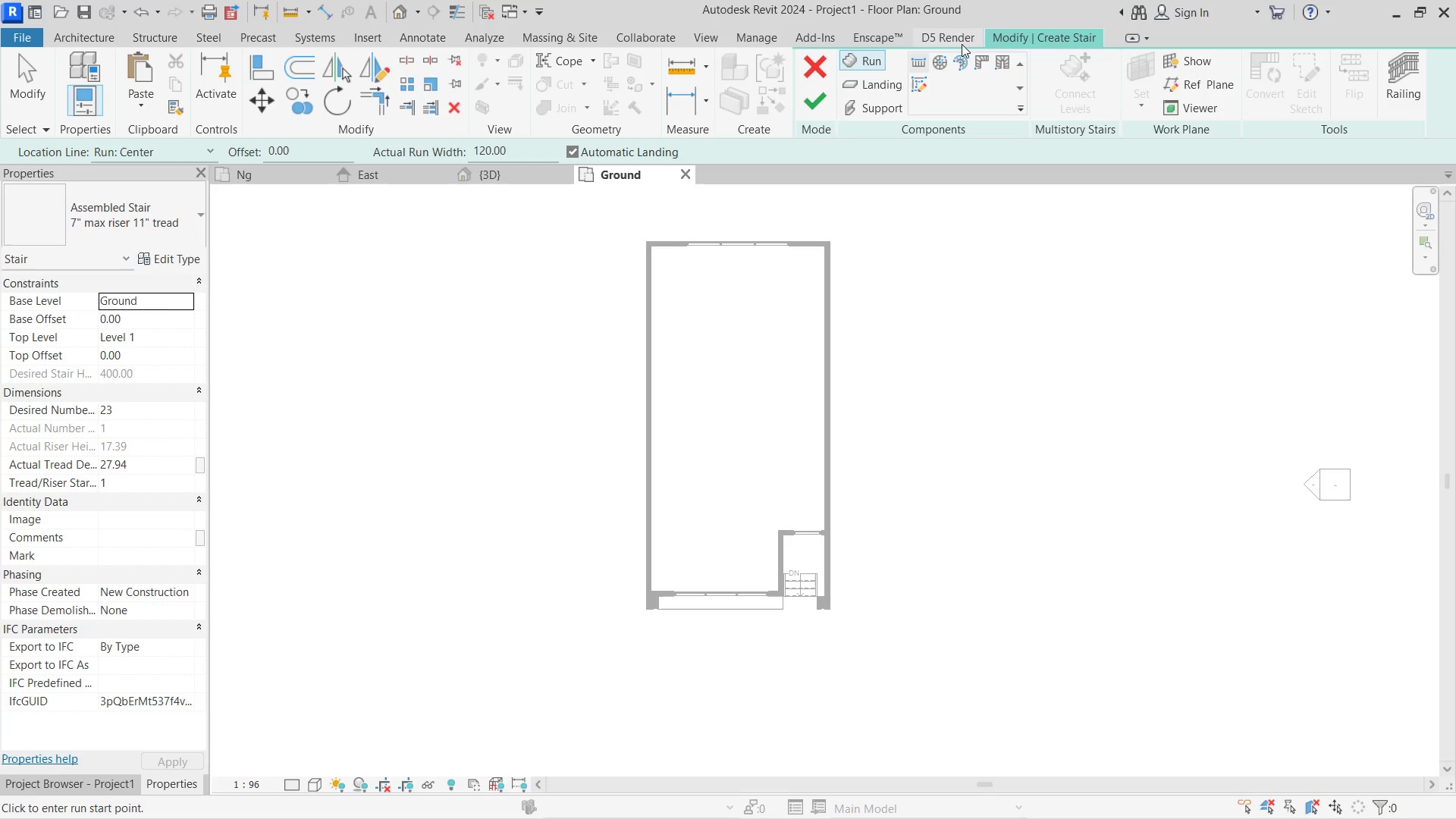 
left_click([919, 67])
 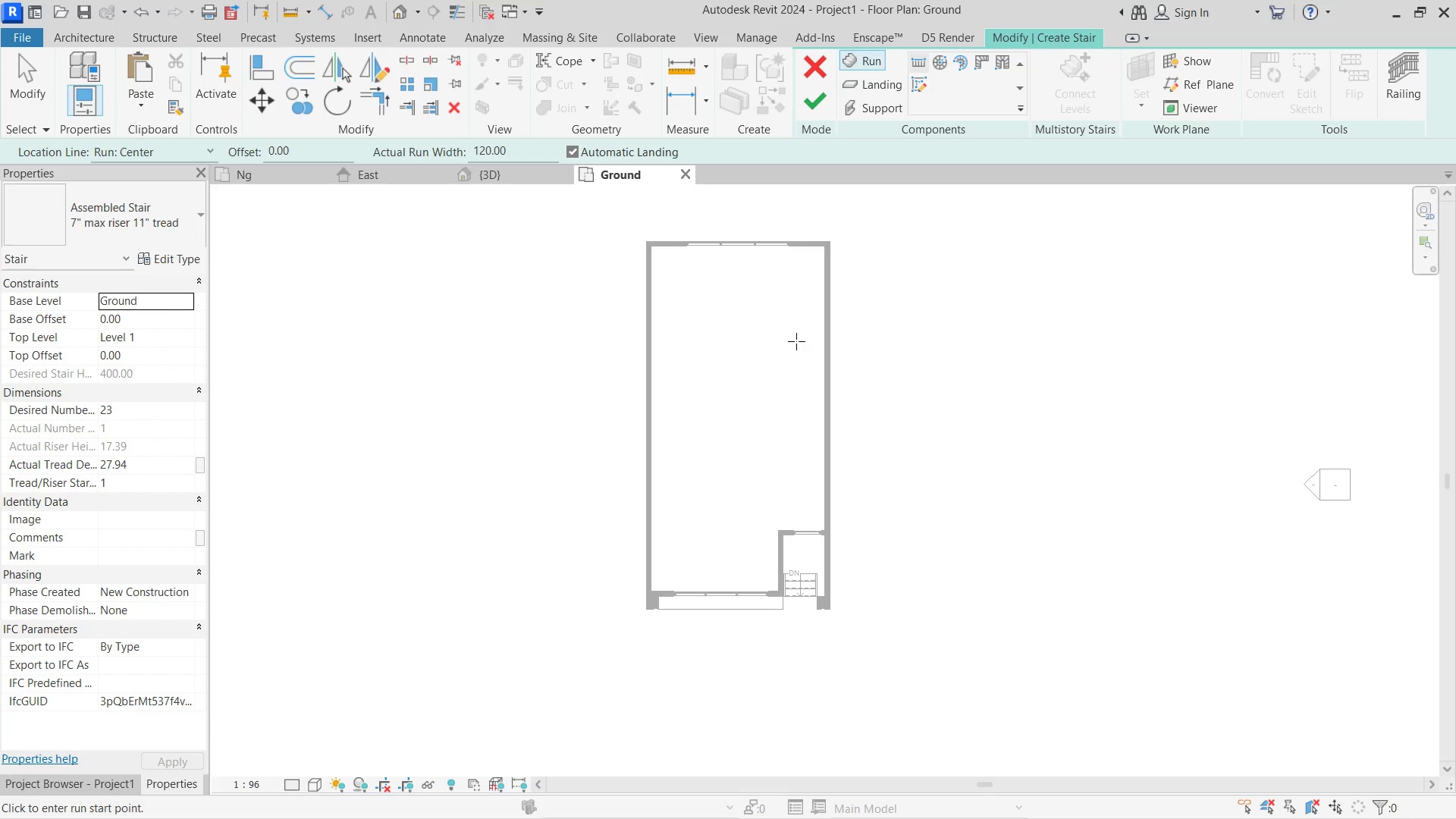 
left_click([779, 432])
 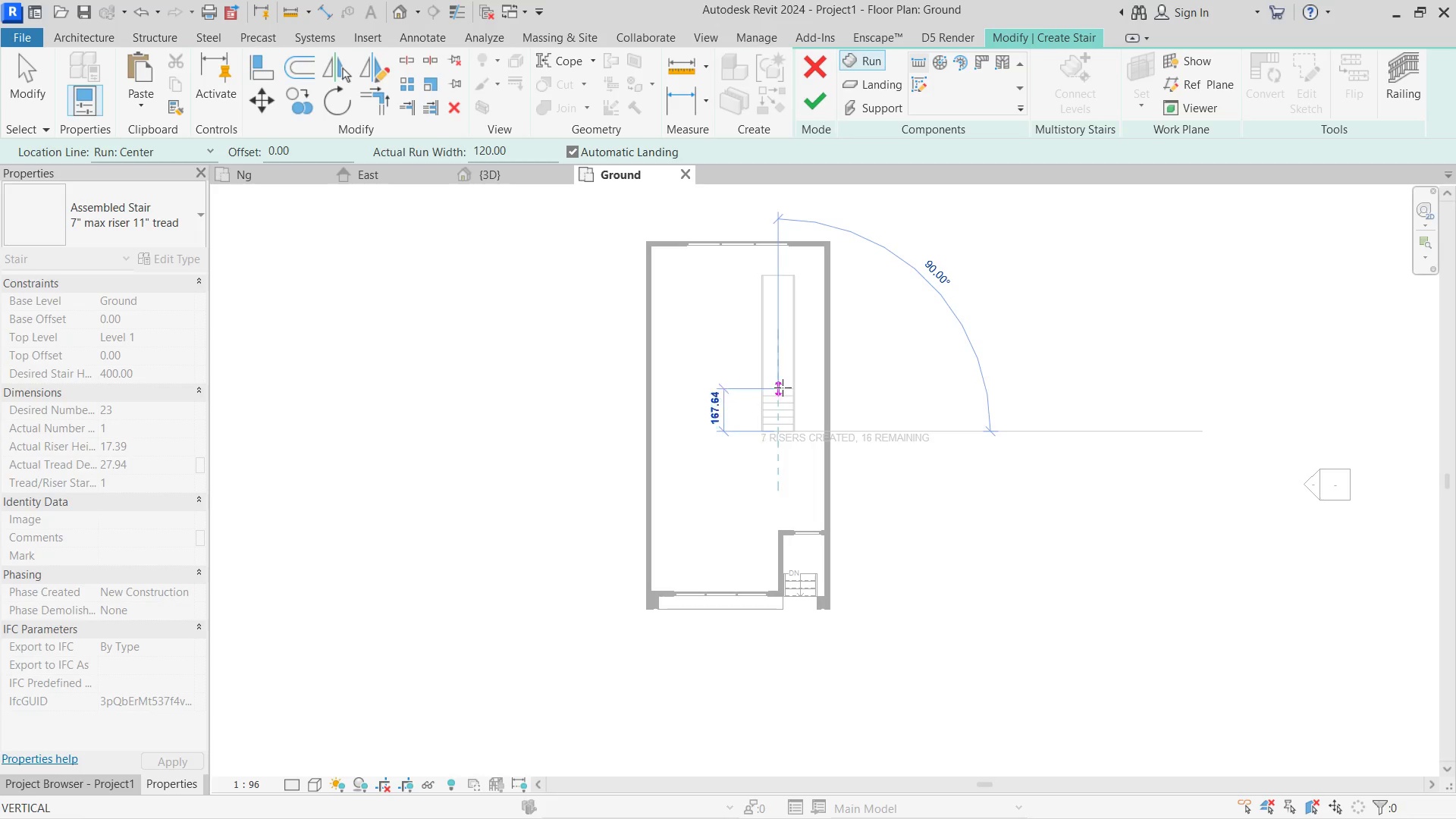 
mouse_move([762, 366])
 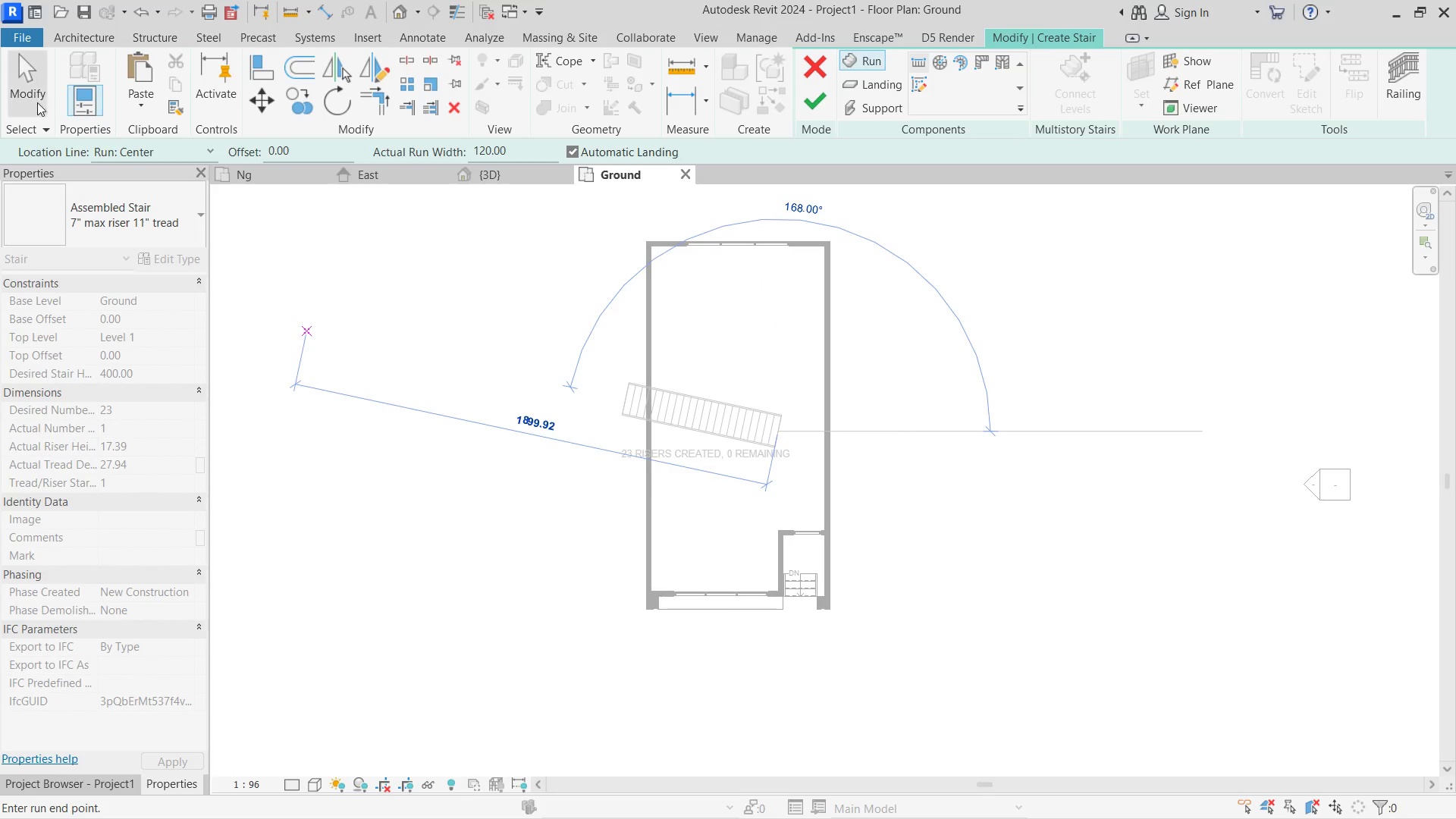 
left_click([37, 96])
 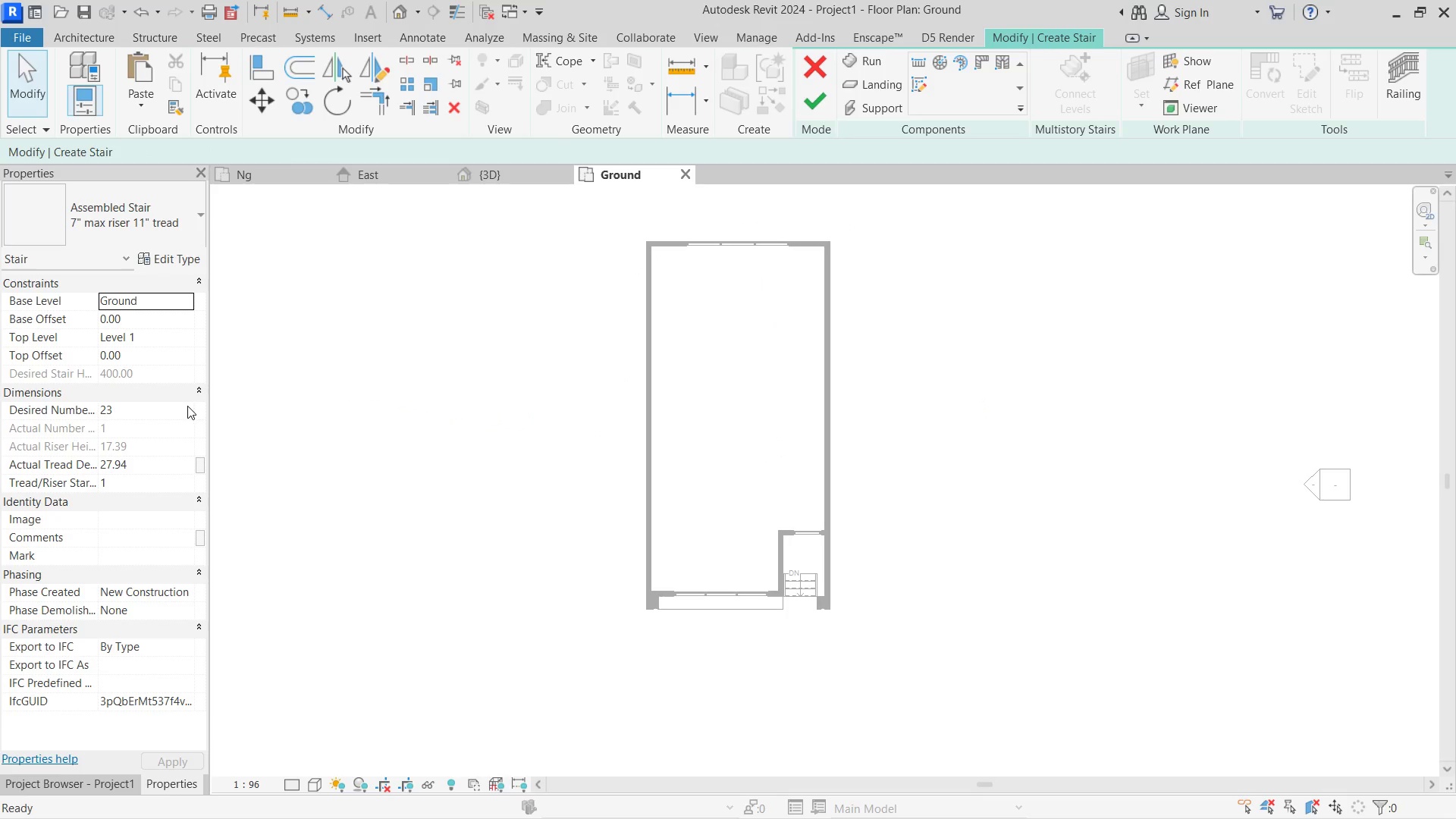 
left_click([187, 406])
 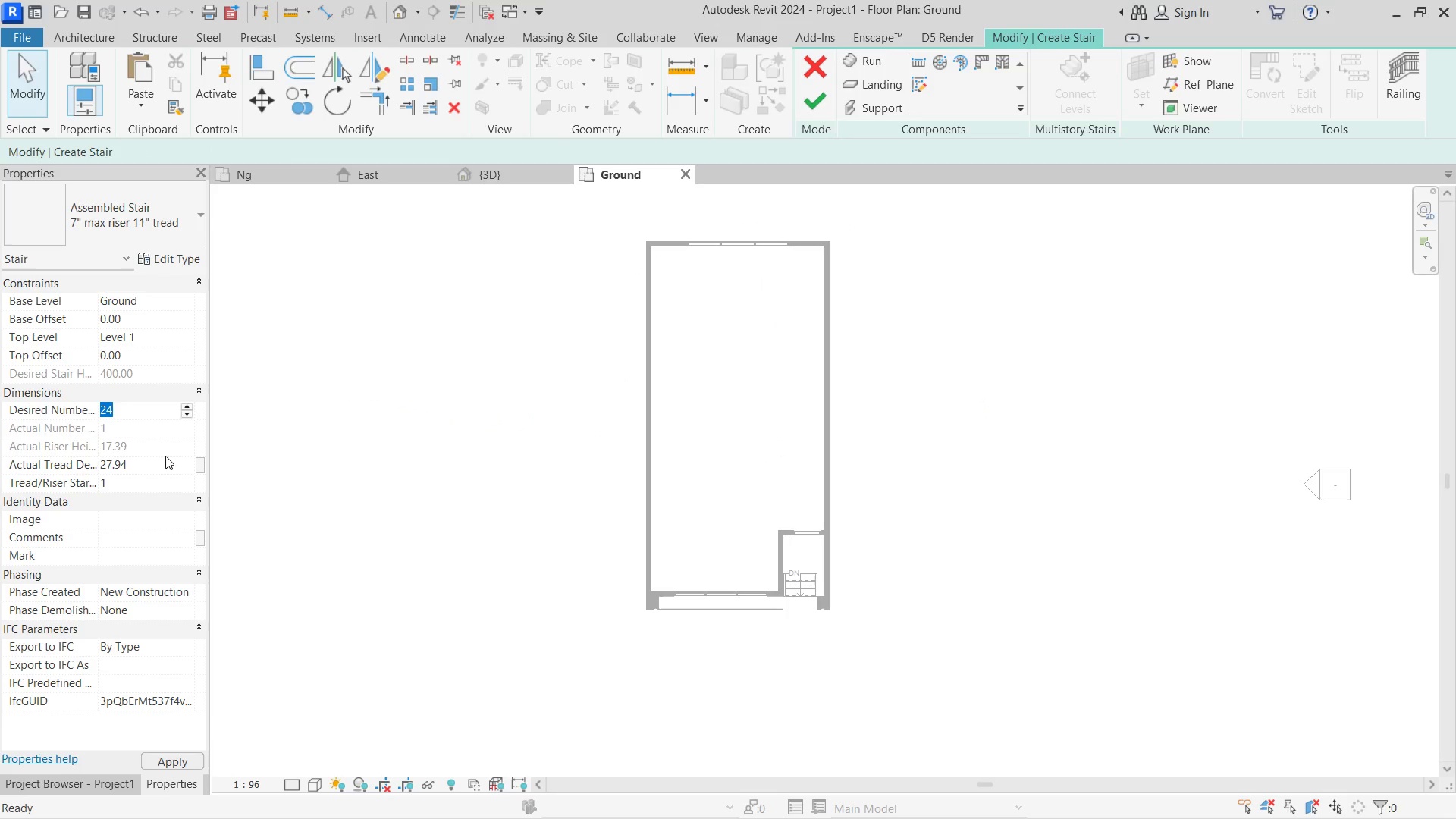 
left_click([164, 459])
 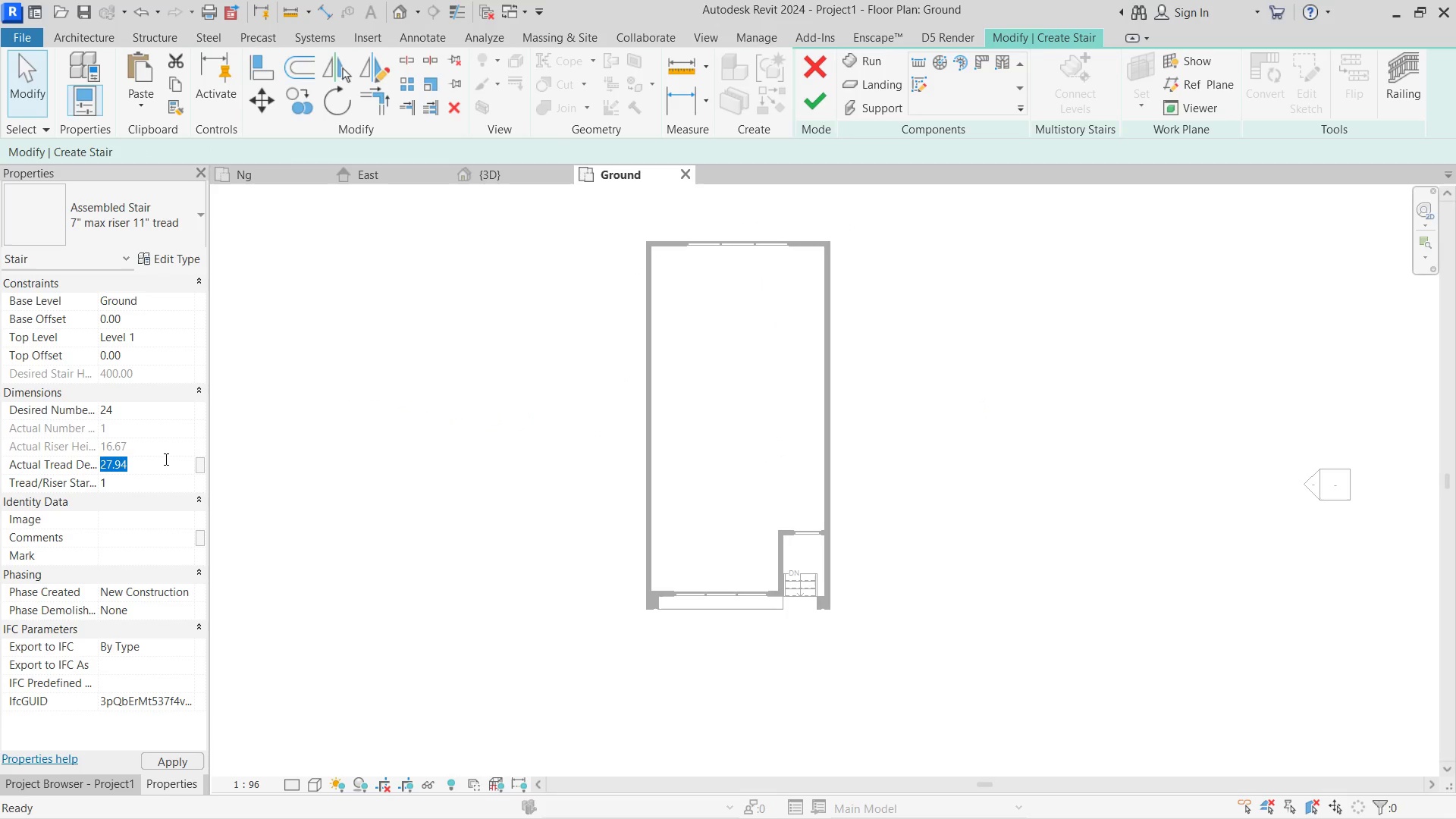 
key(Numpad3)
 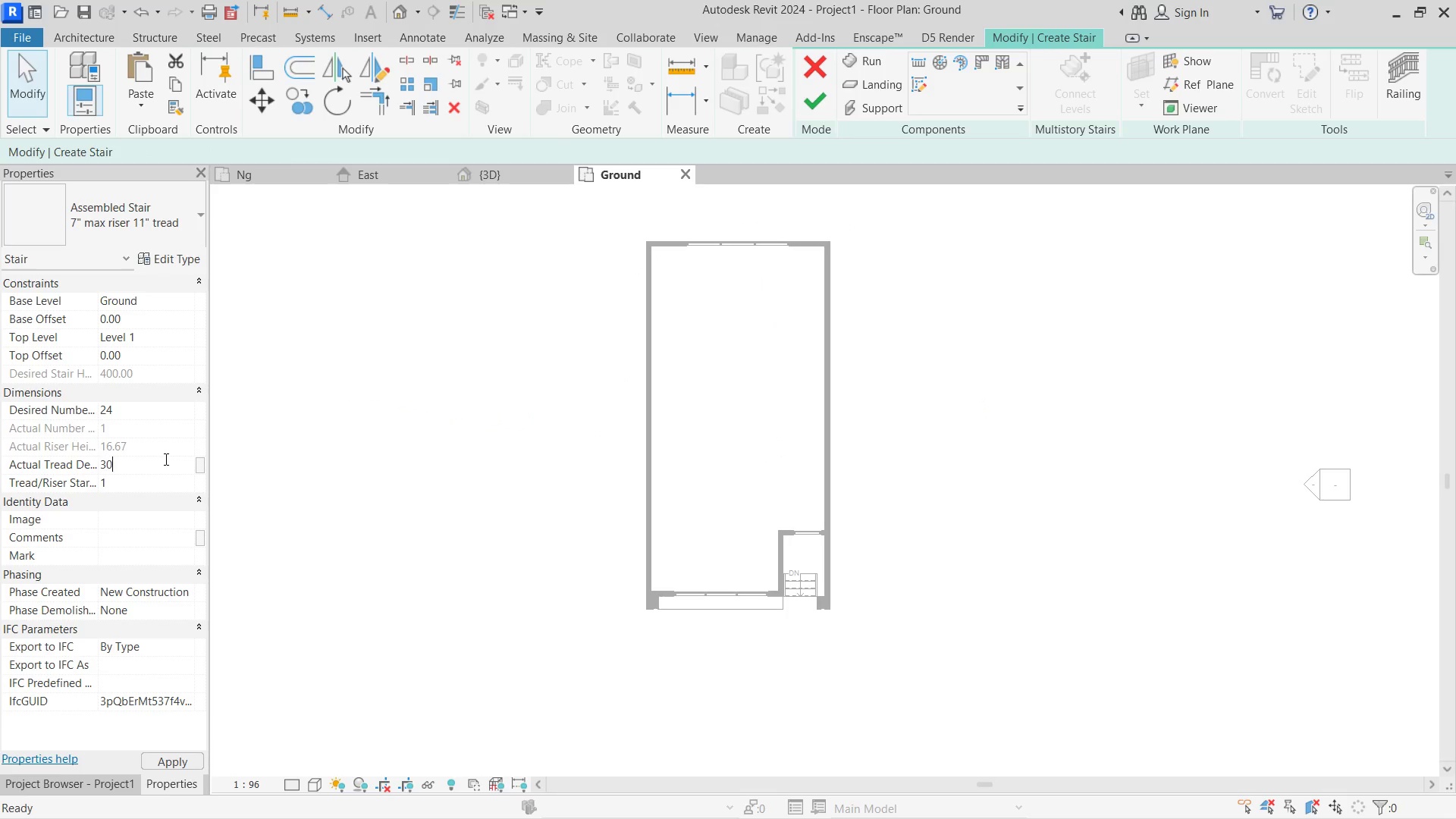 
key(Numpad0)
 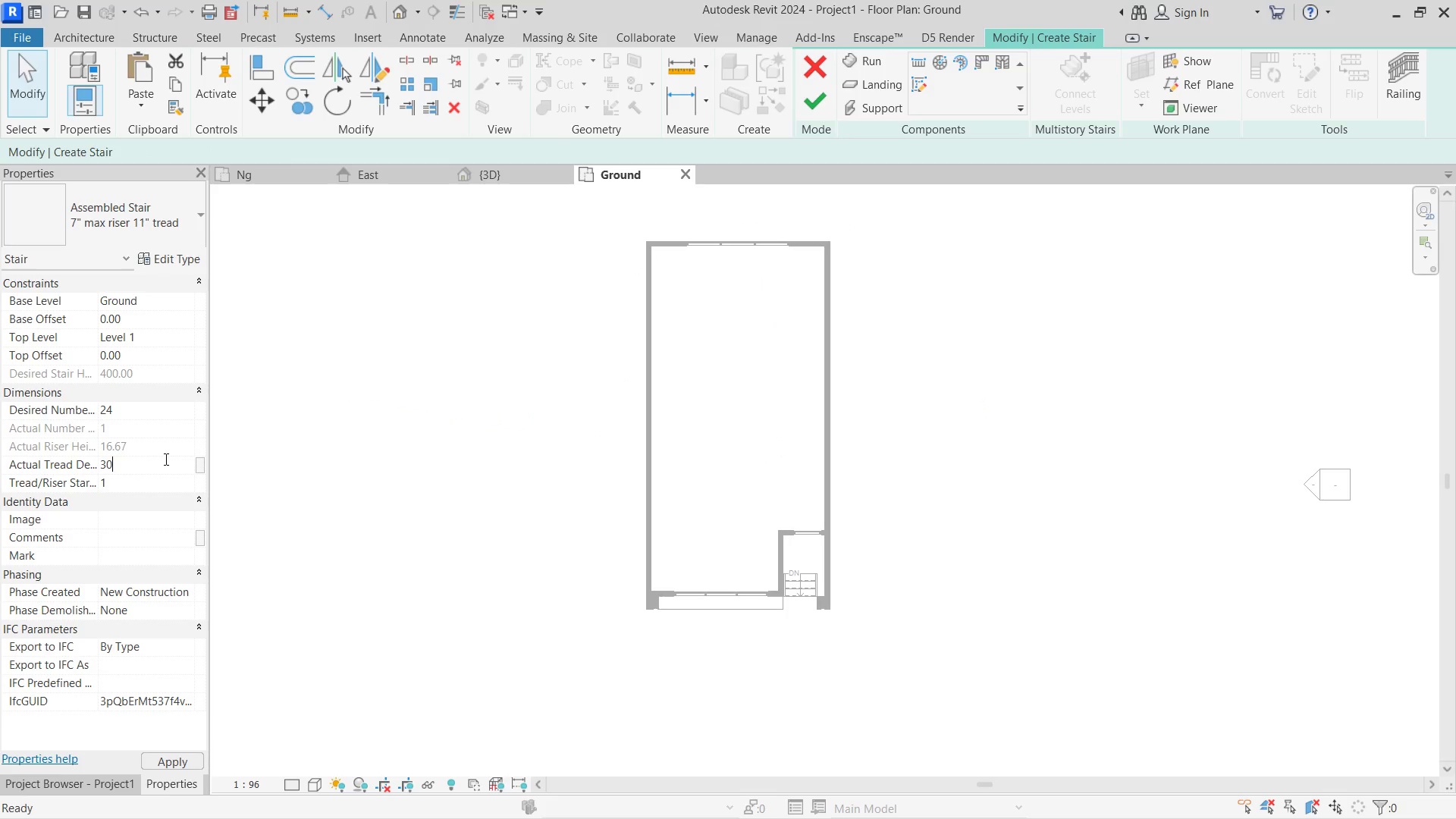 
key(NumpadEnter)
 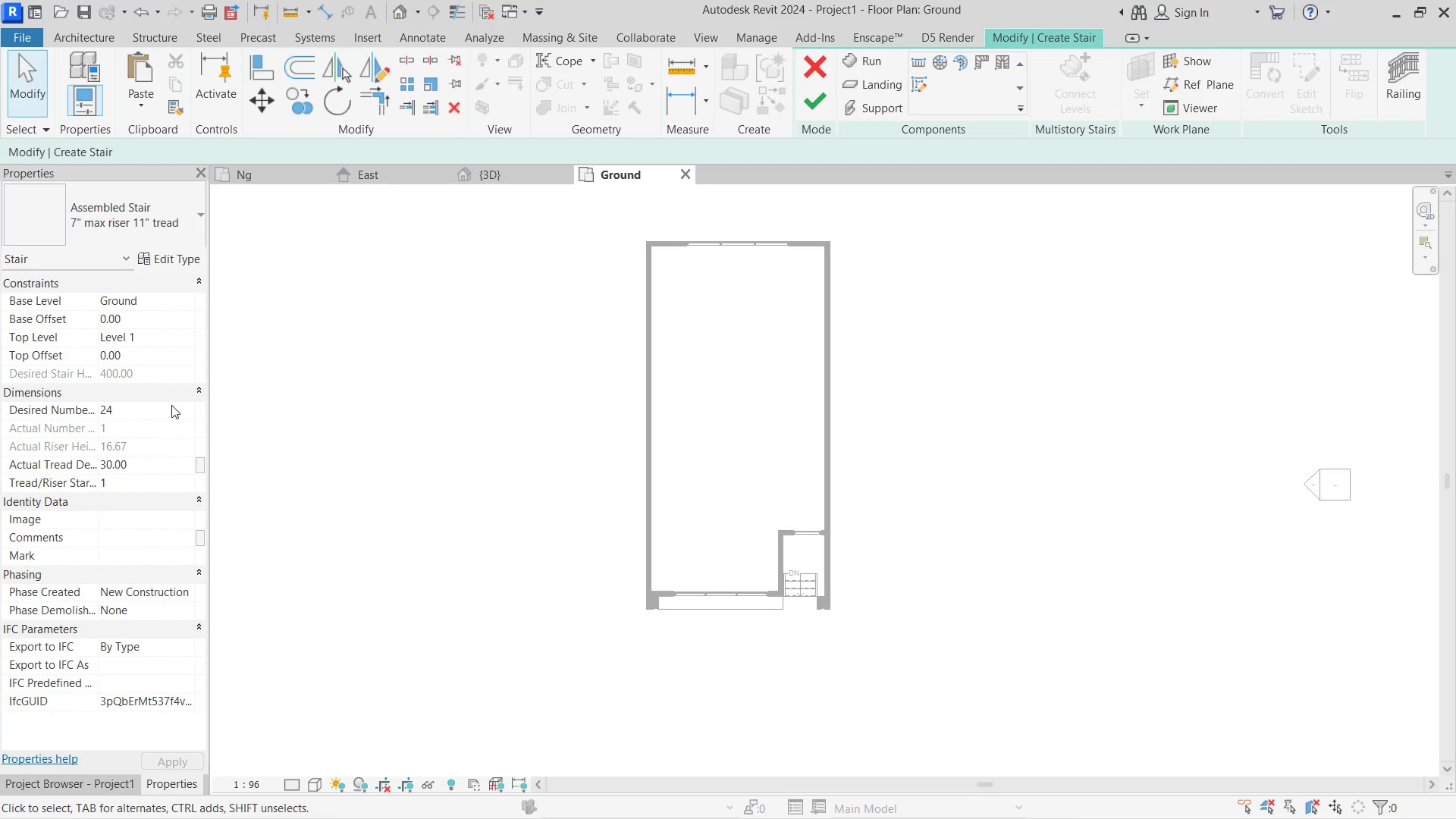 
left_click([185, 410])
 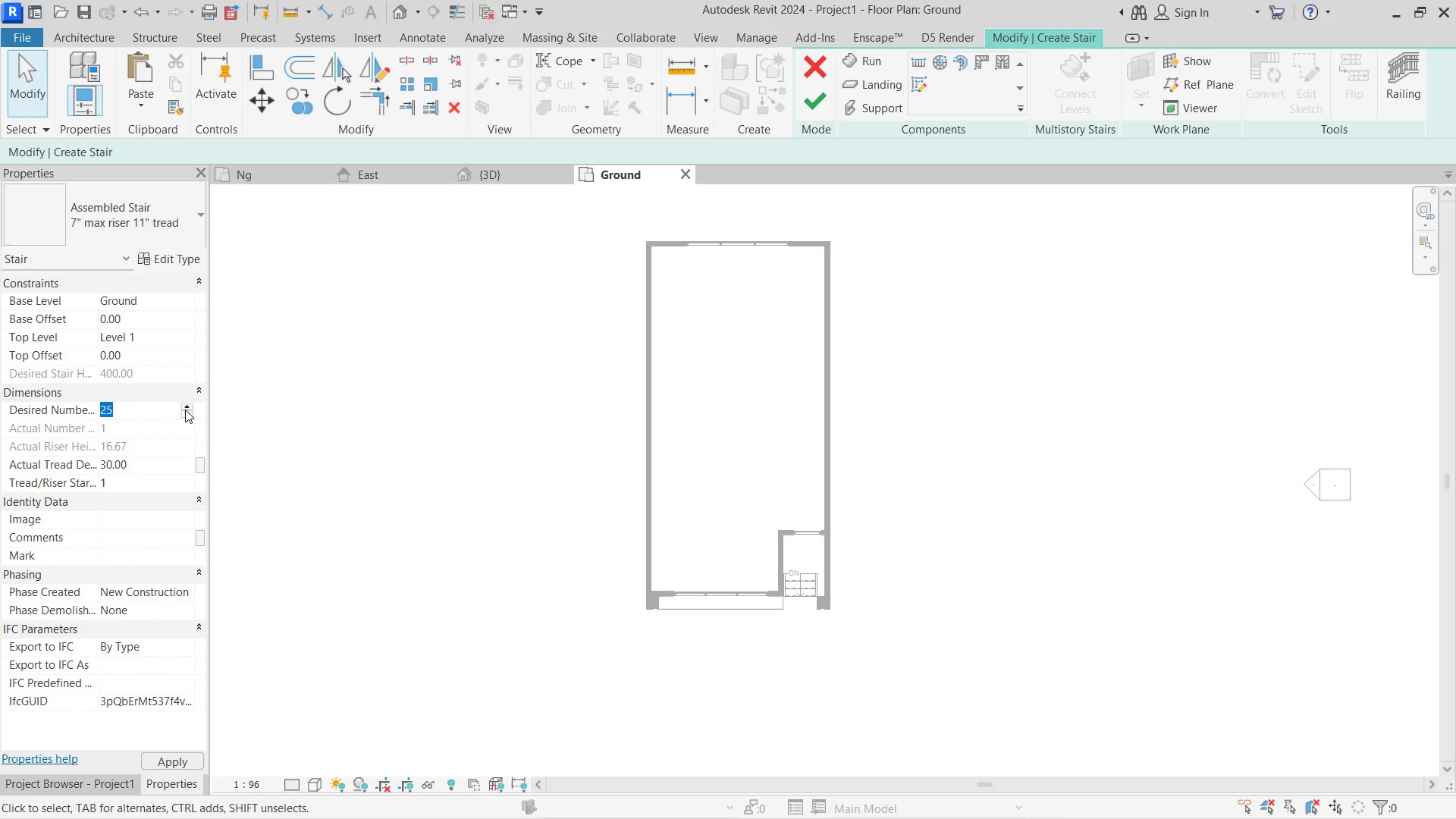 
hold_key(key=NumpadEnter, duration=5.47)
 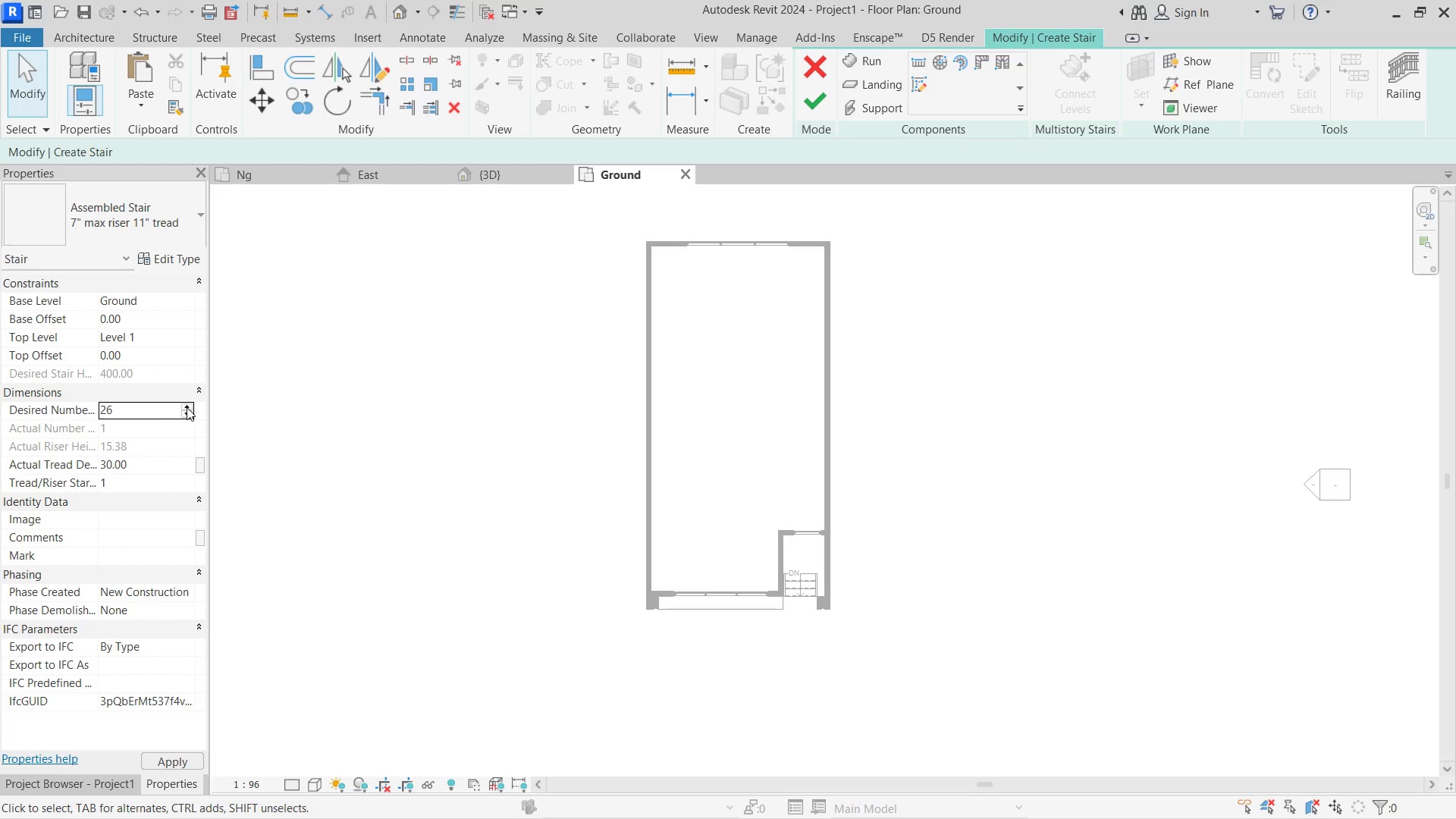 
double_click([187, 407])
 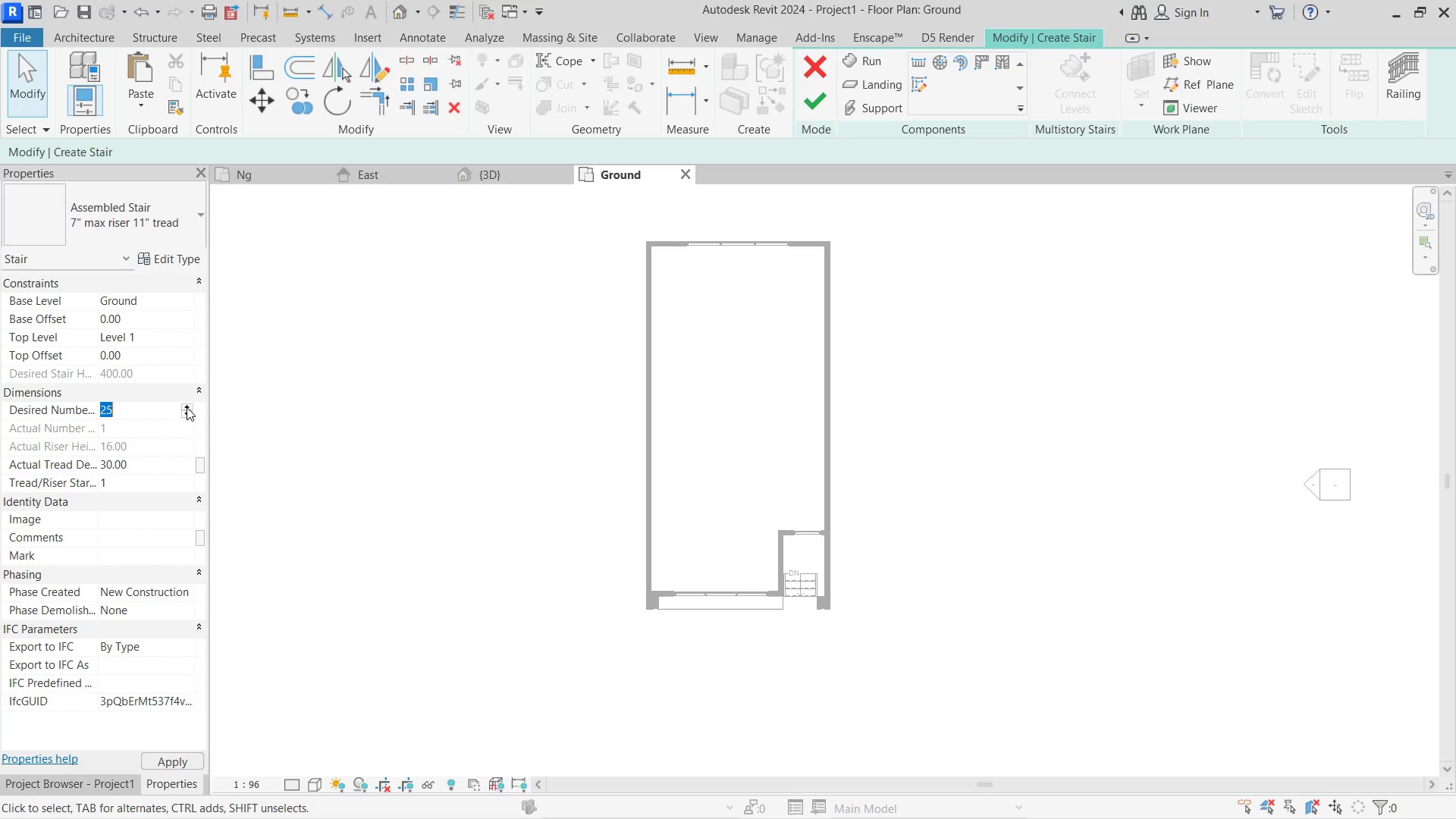 
left_click([187, 407])
 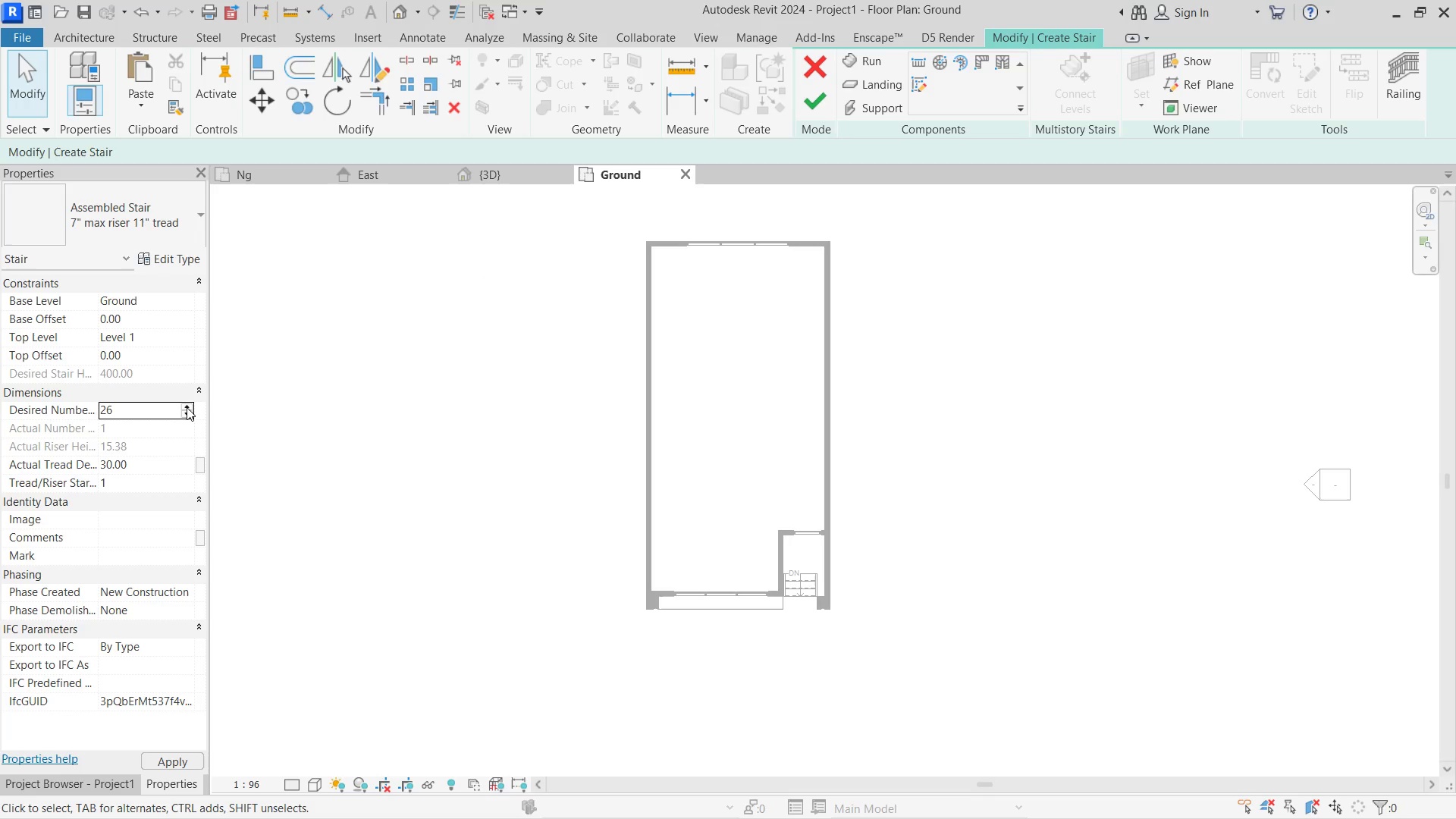 
left_click([187, 407])
 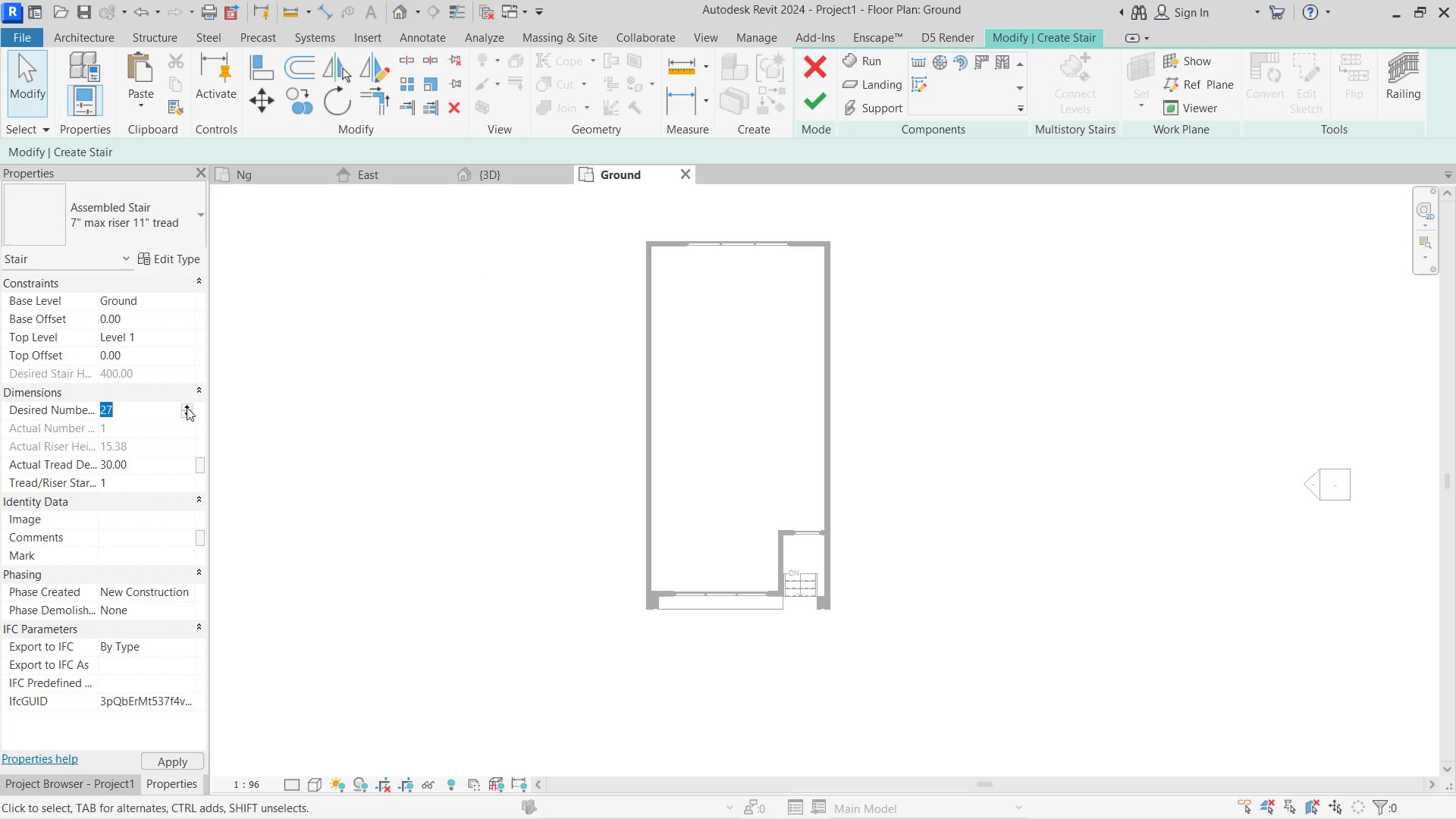 
key(NumpadEnter)
 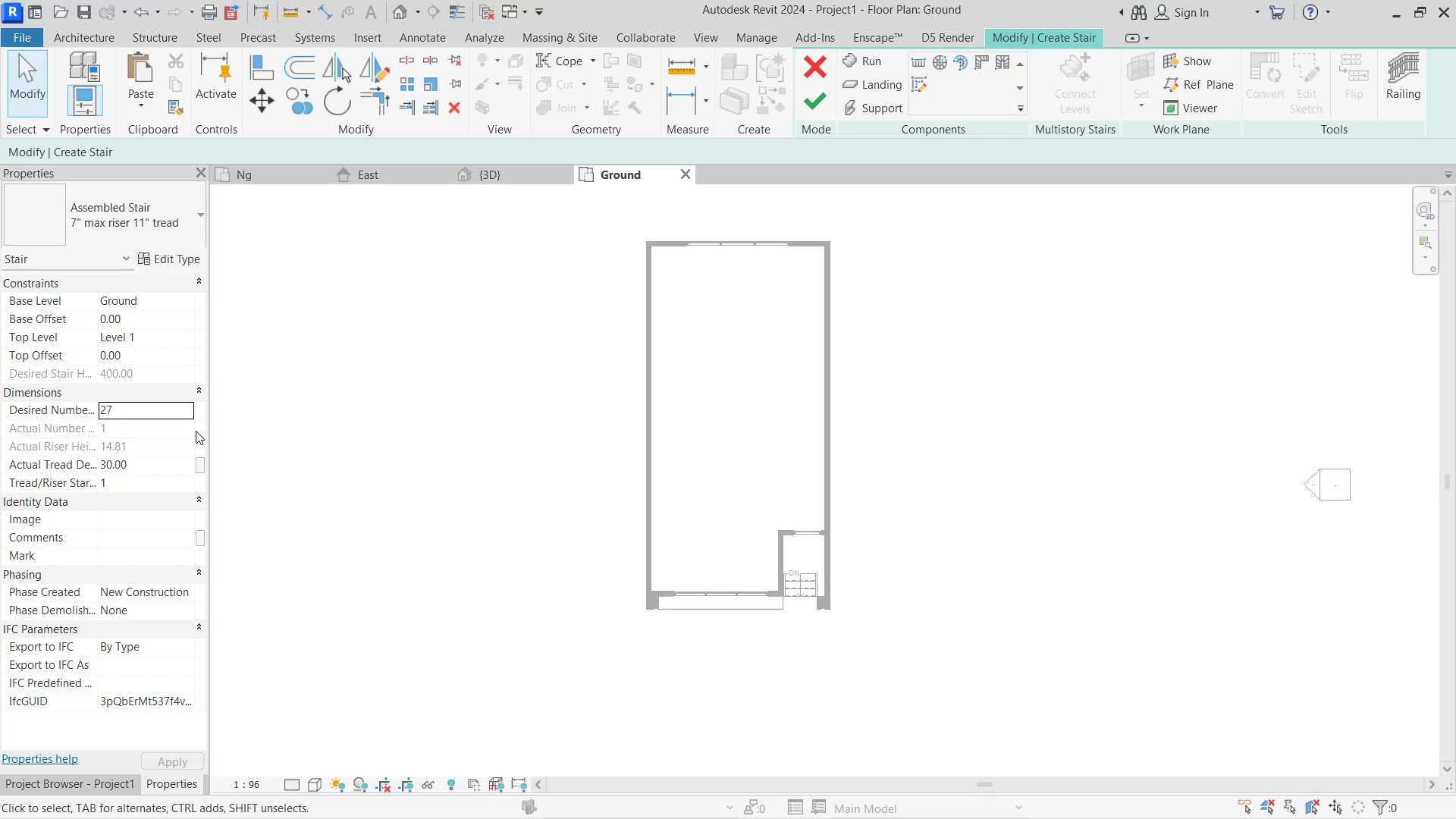 
left_click([187, 415])
 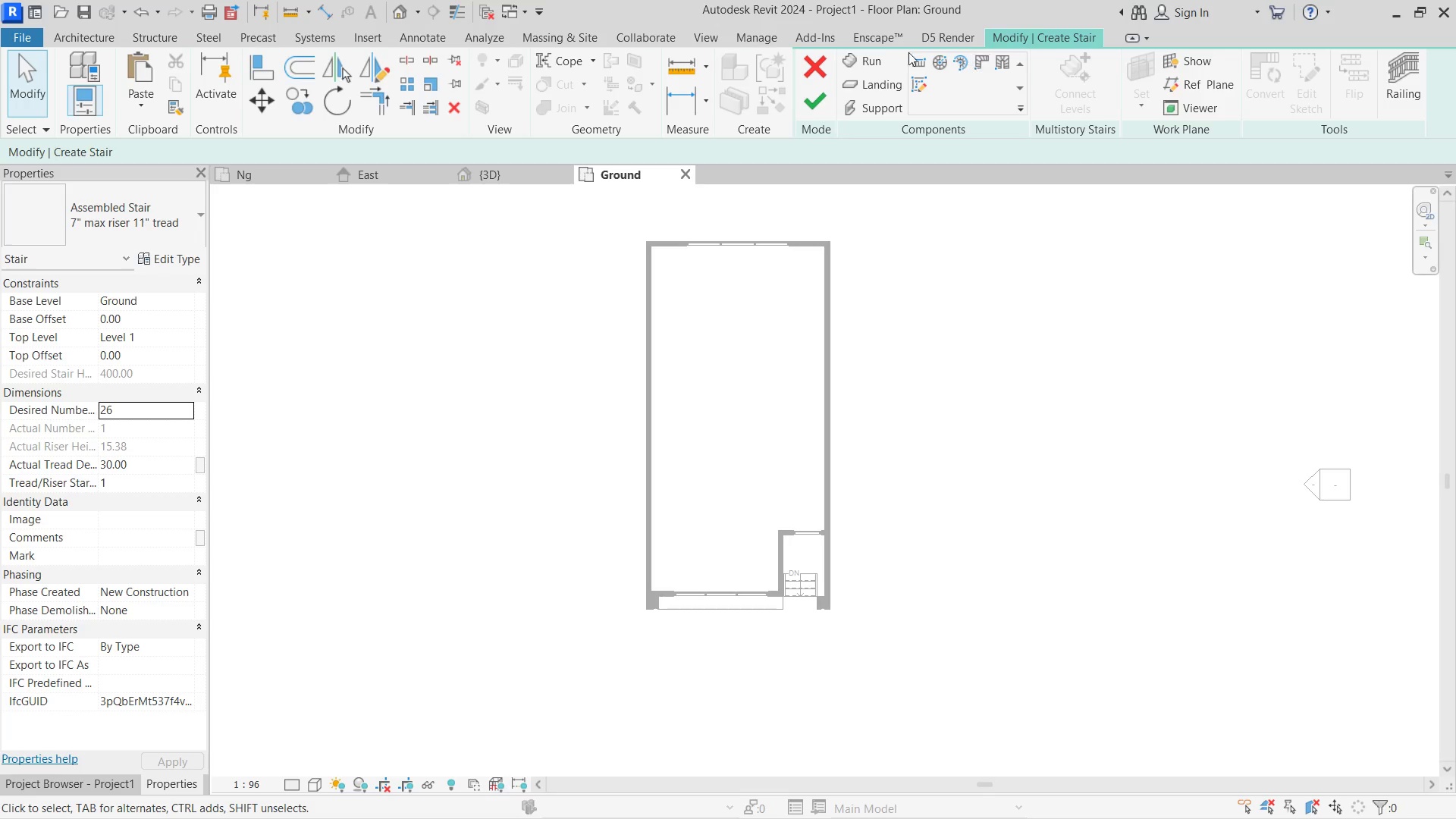 
left_click([909, 58])
 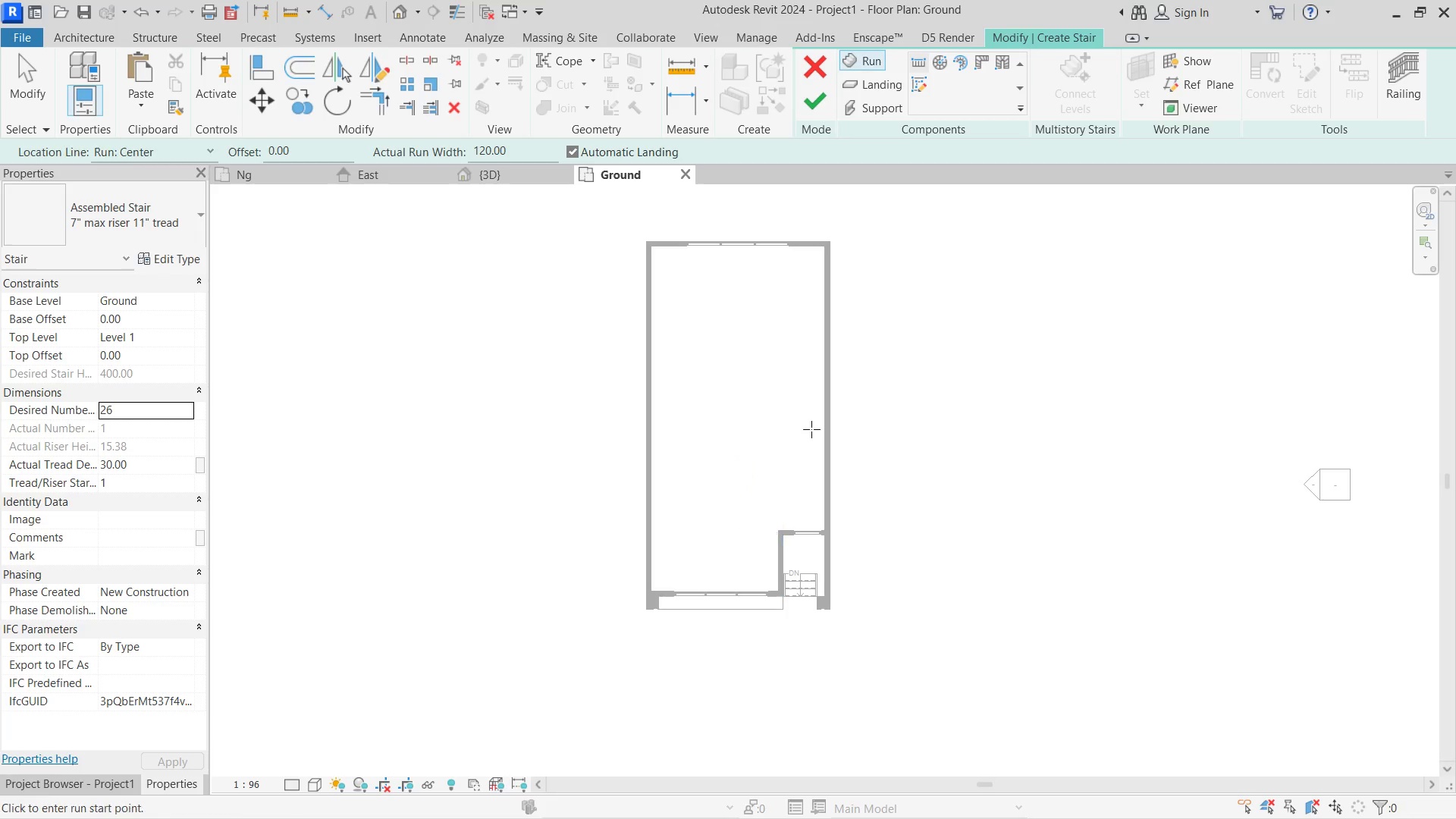 
left_click([795, 434])
 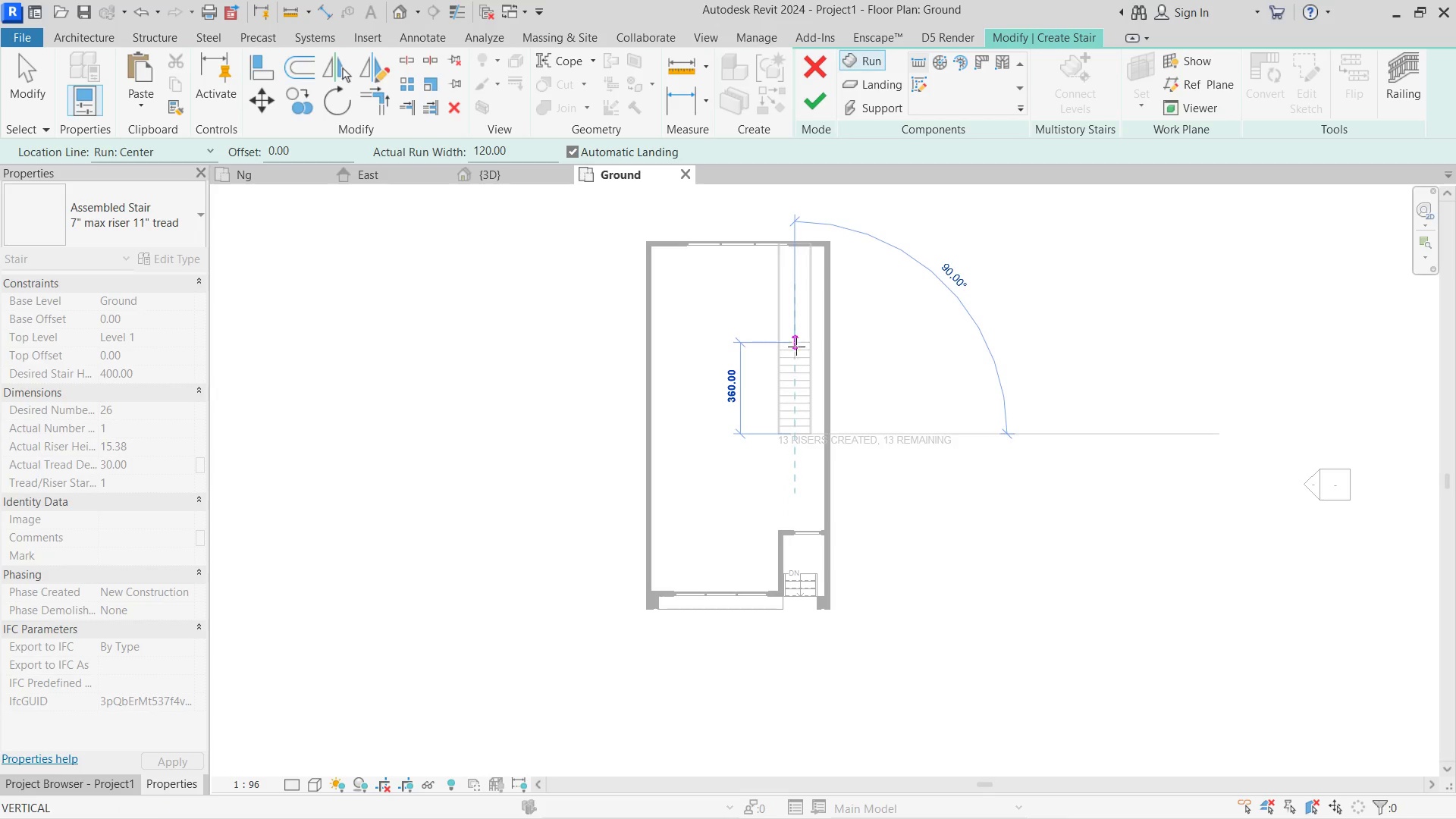 
wait(5.23)
 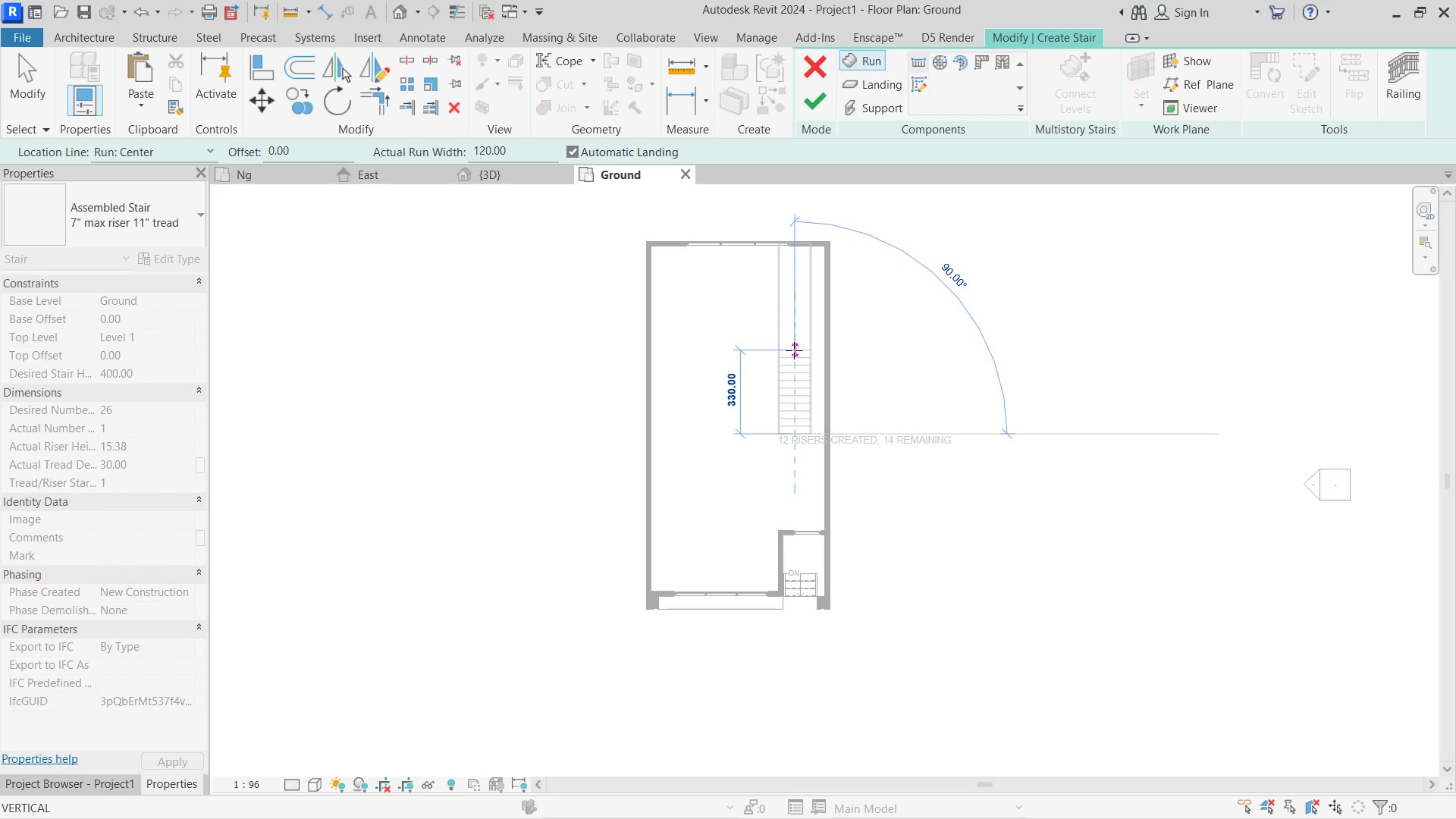 
left_click([797, 344])
 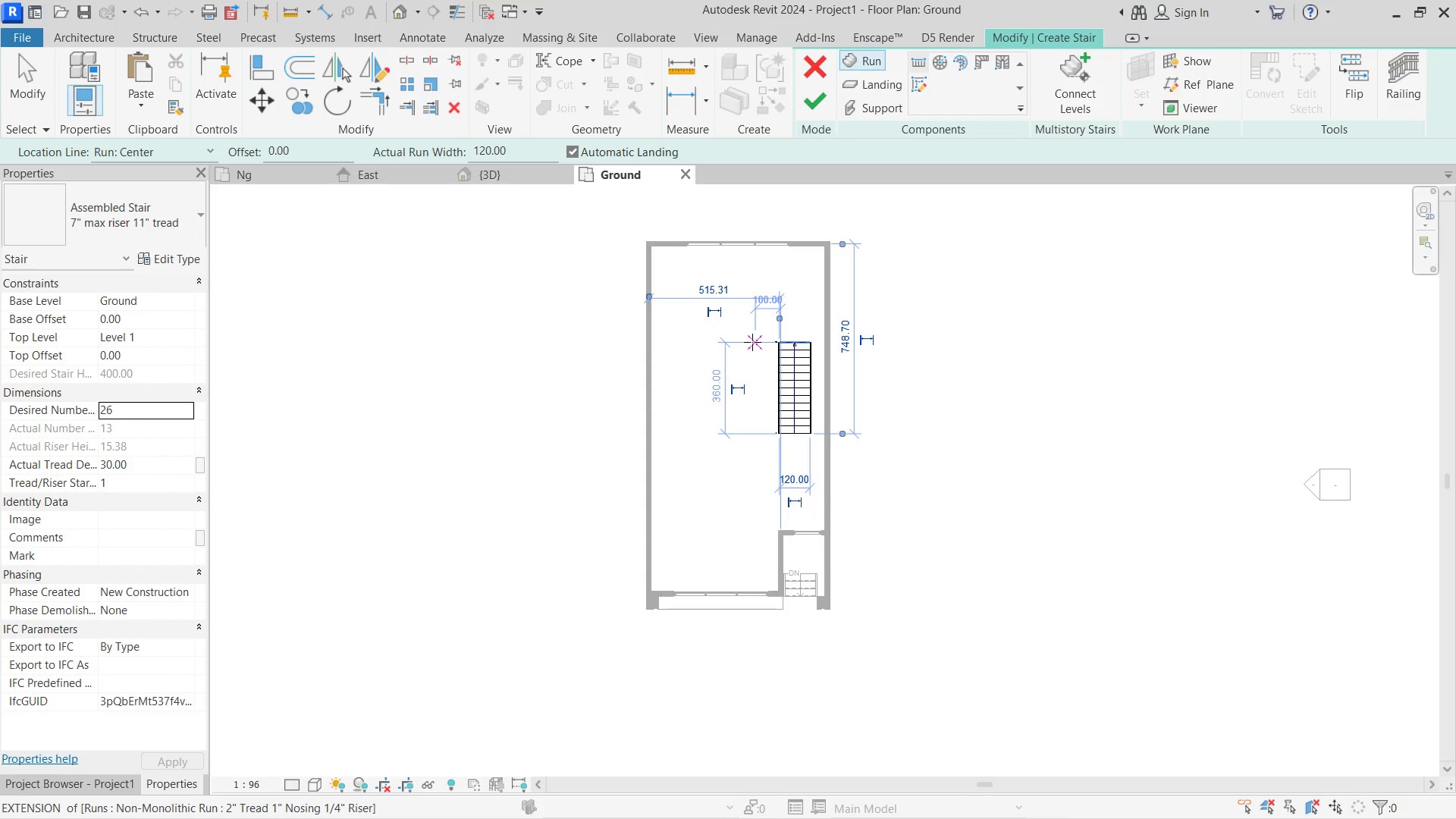 
left_click([752, 342])
 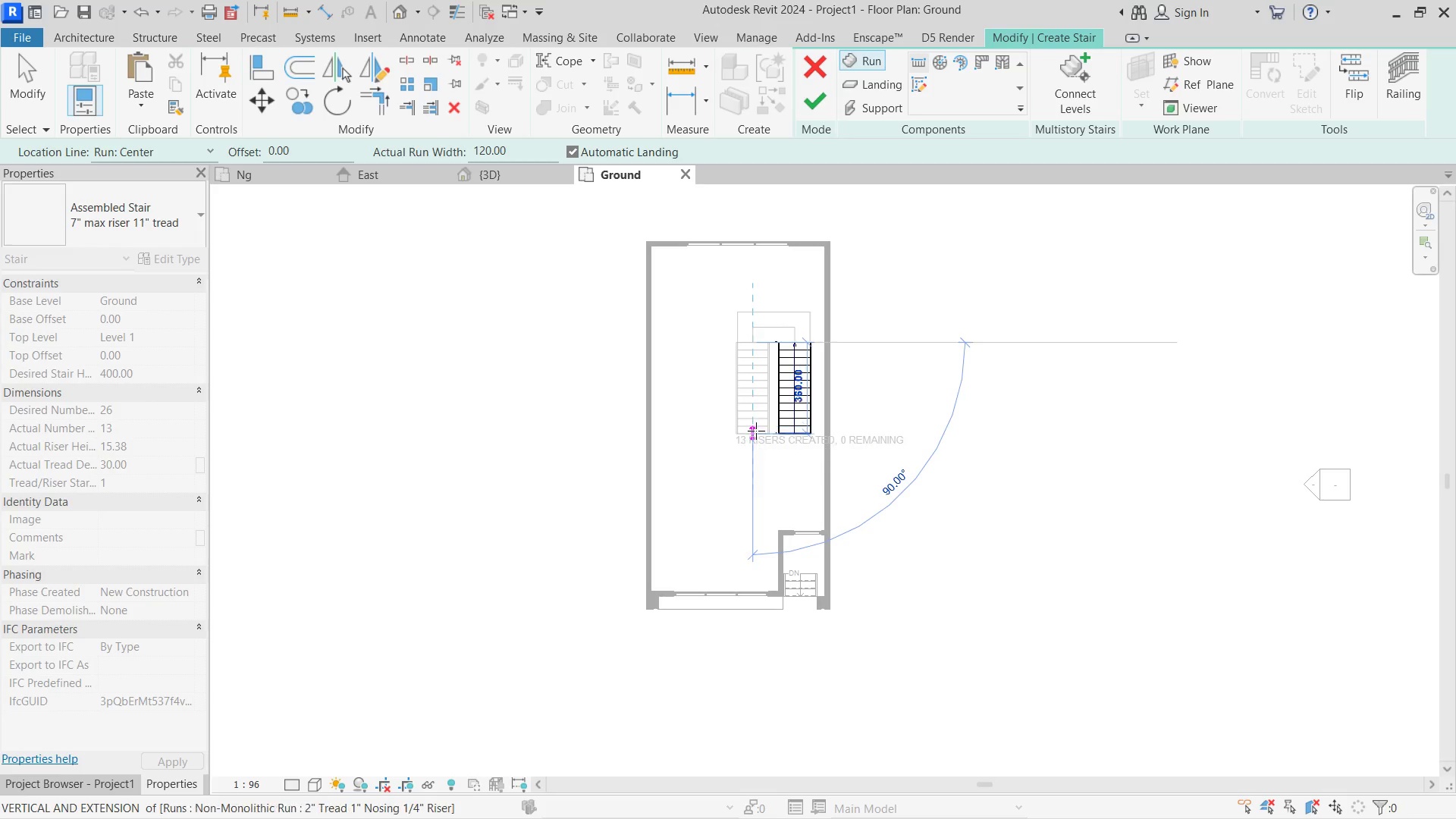 
left_click_drag(start_coordinate=[756, 431], to_coordinate=[755, 391])
 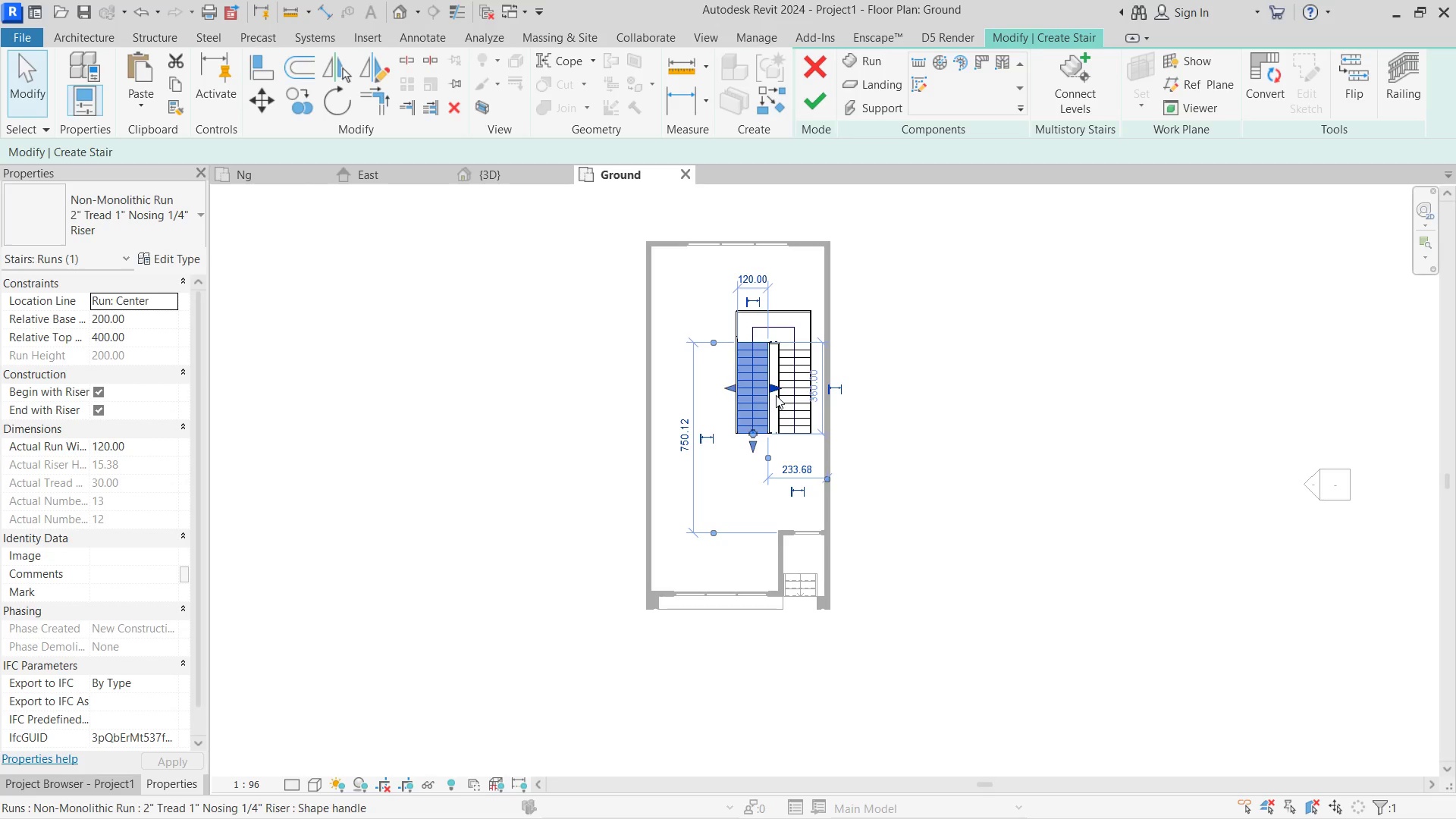 
left_click([755, 391])
 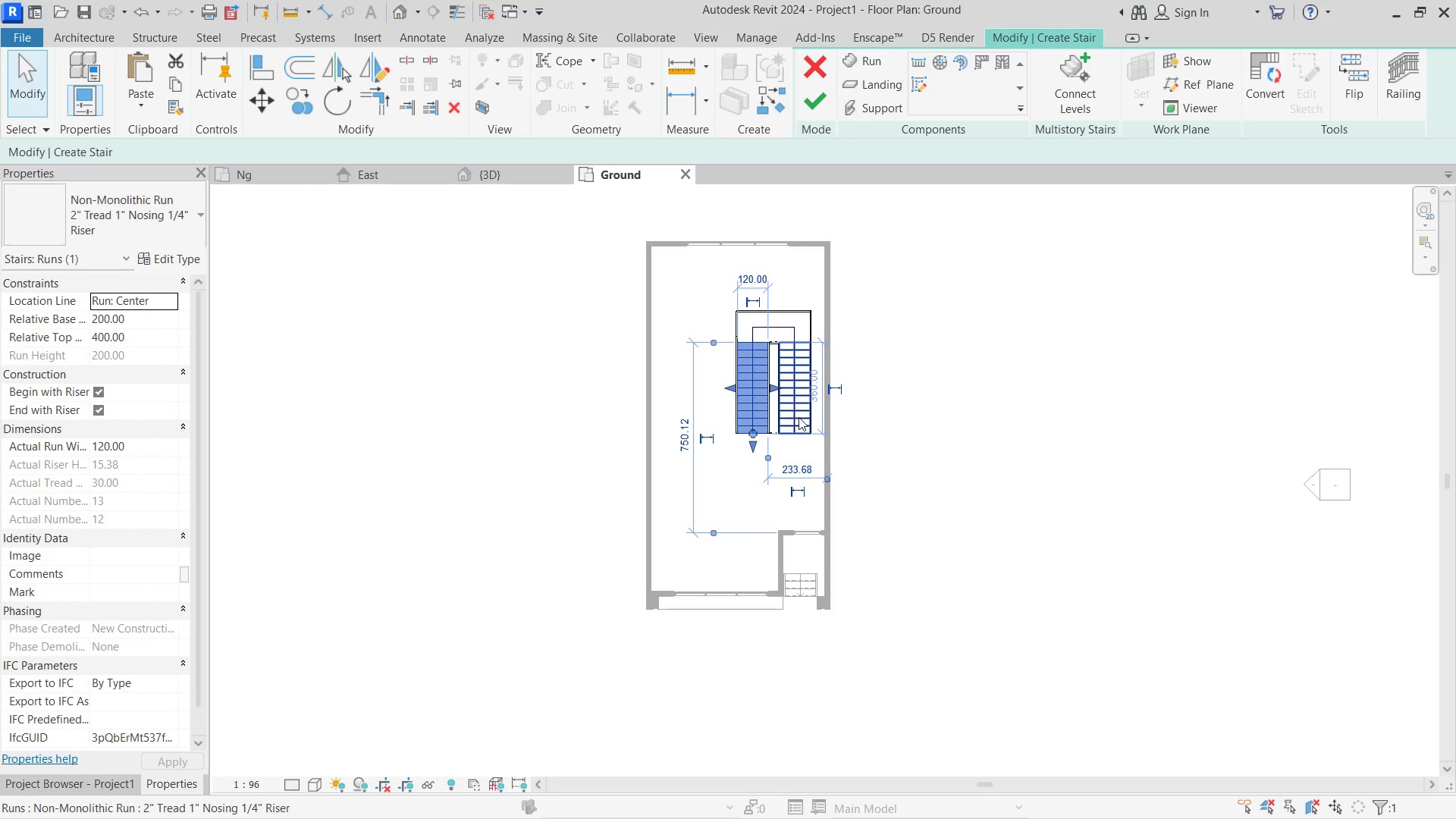 
scroll: coordinate [774, 406], scroll_direction: up, amount: 1.0
 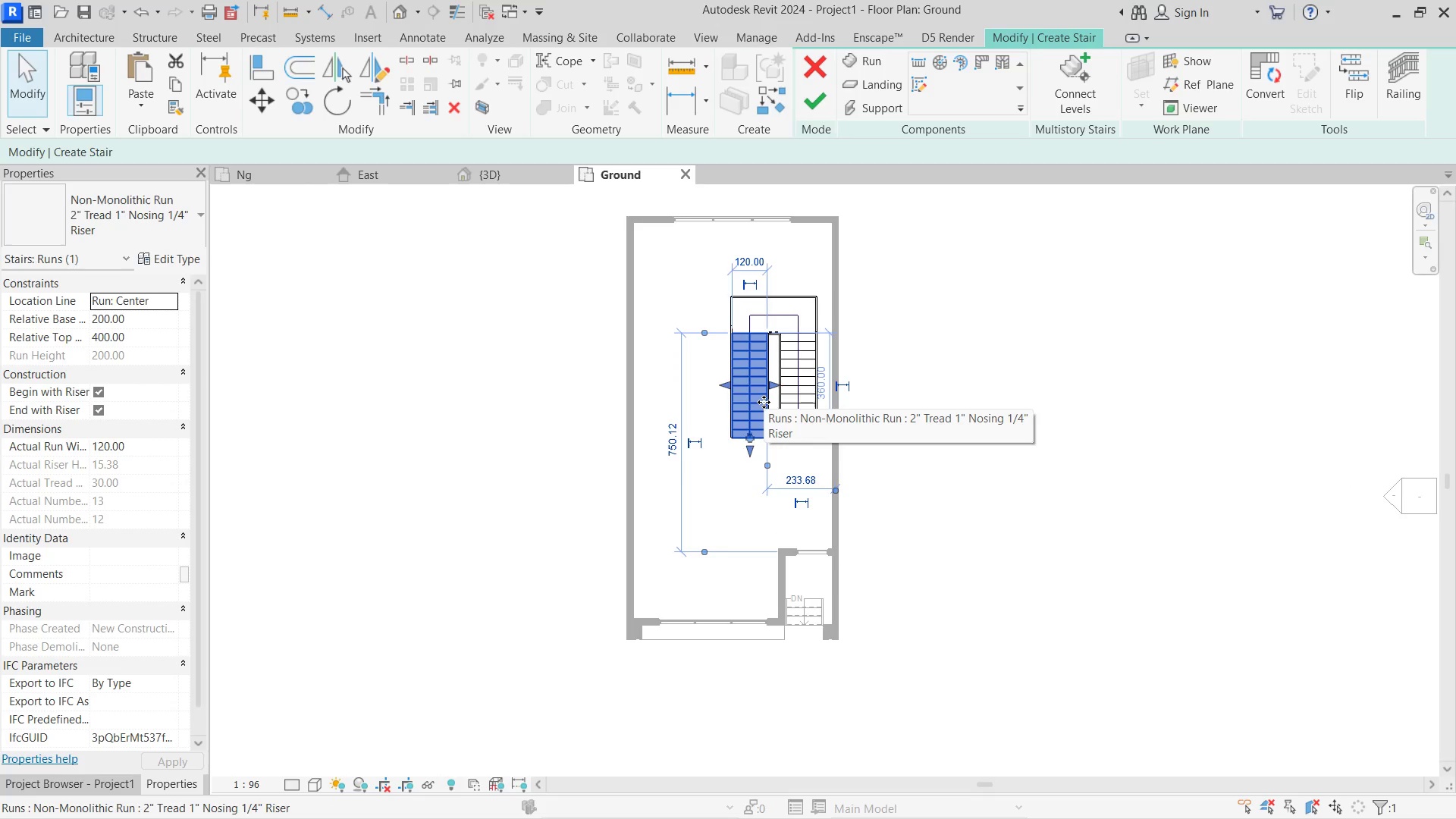 
key(ArrowRight)
 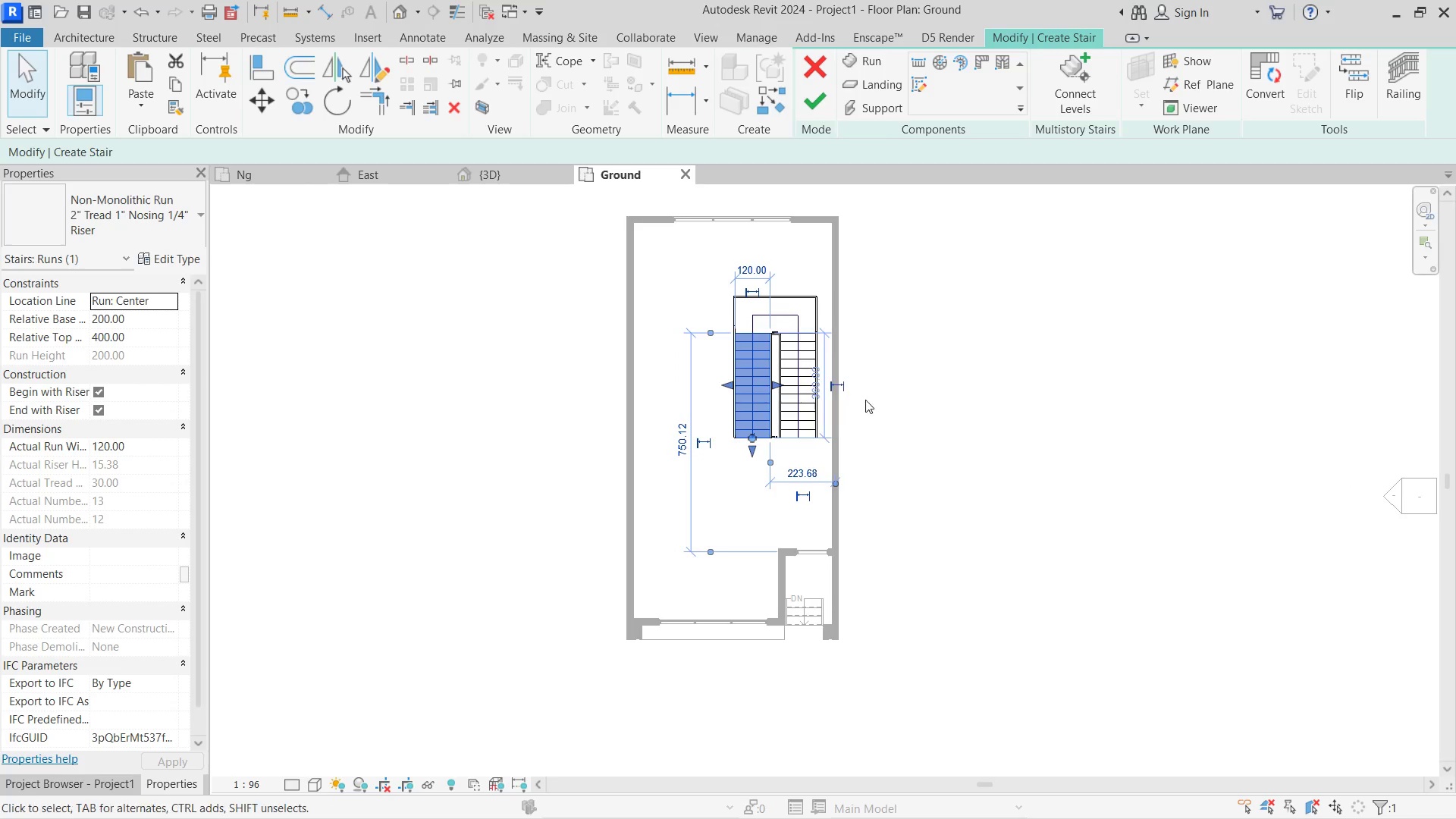 
left_click([764, 469])
 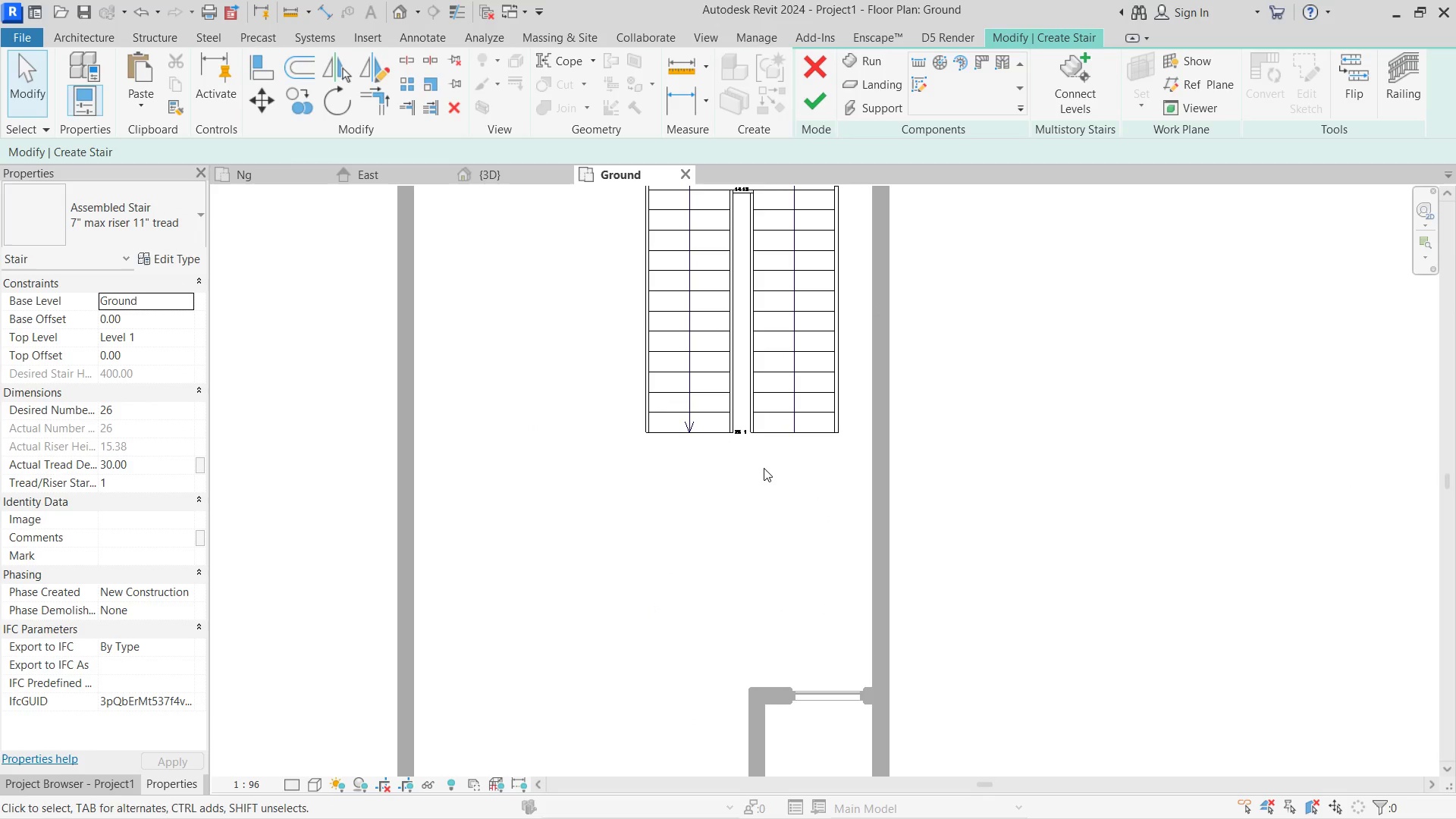 
scroll: coordinate [779, 442], scroll_direction: up, amount: 6.0
 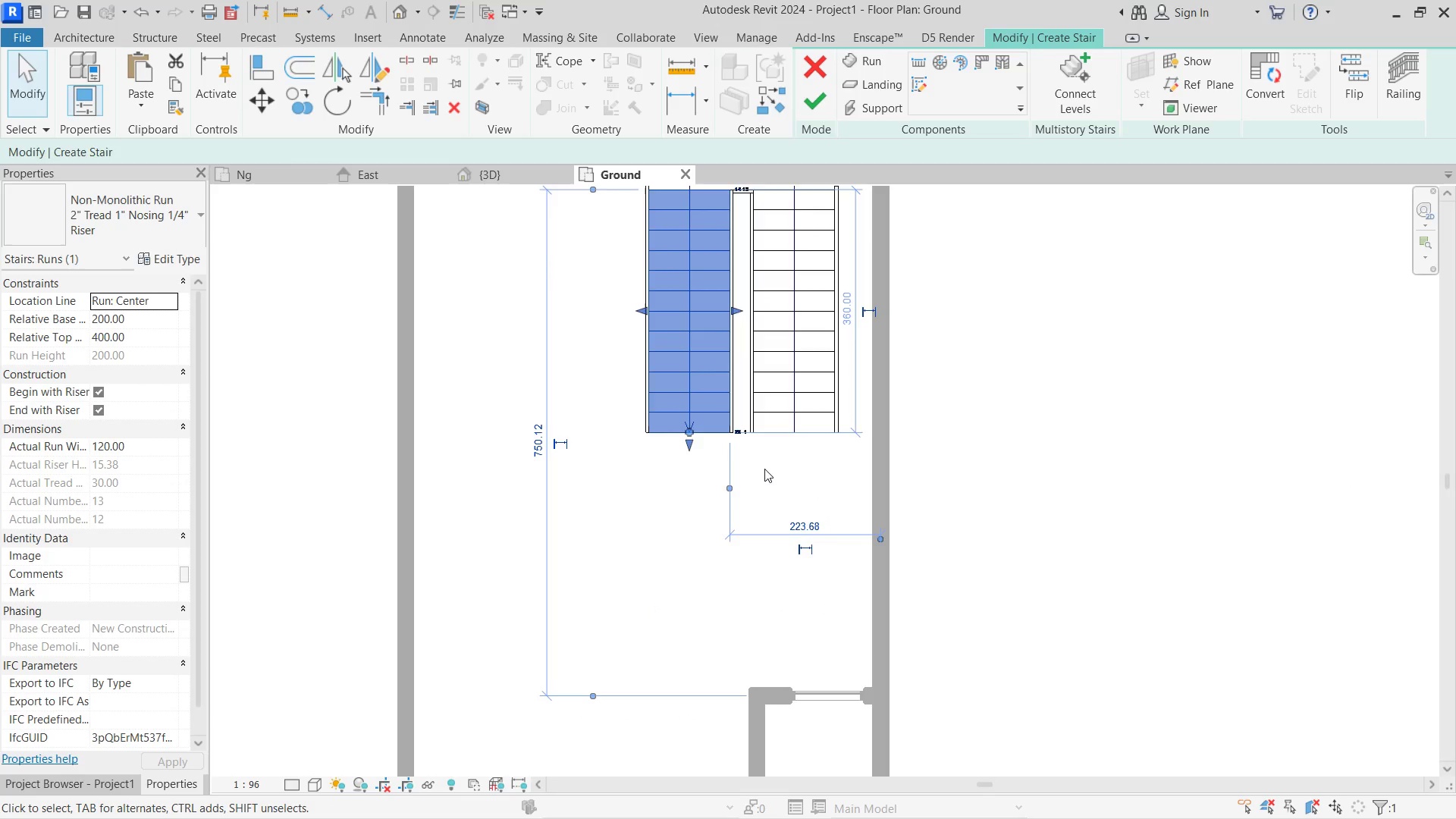 
type(di)
 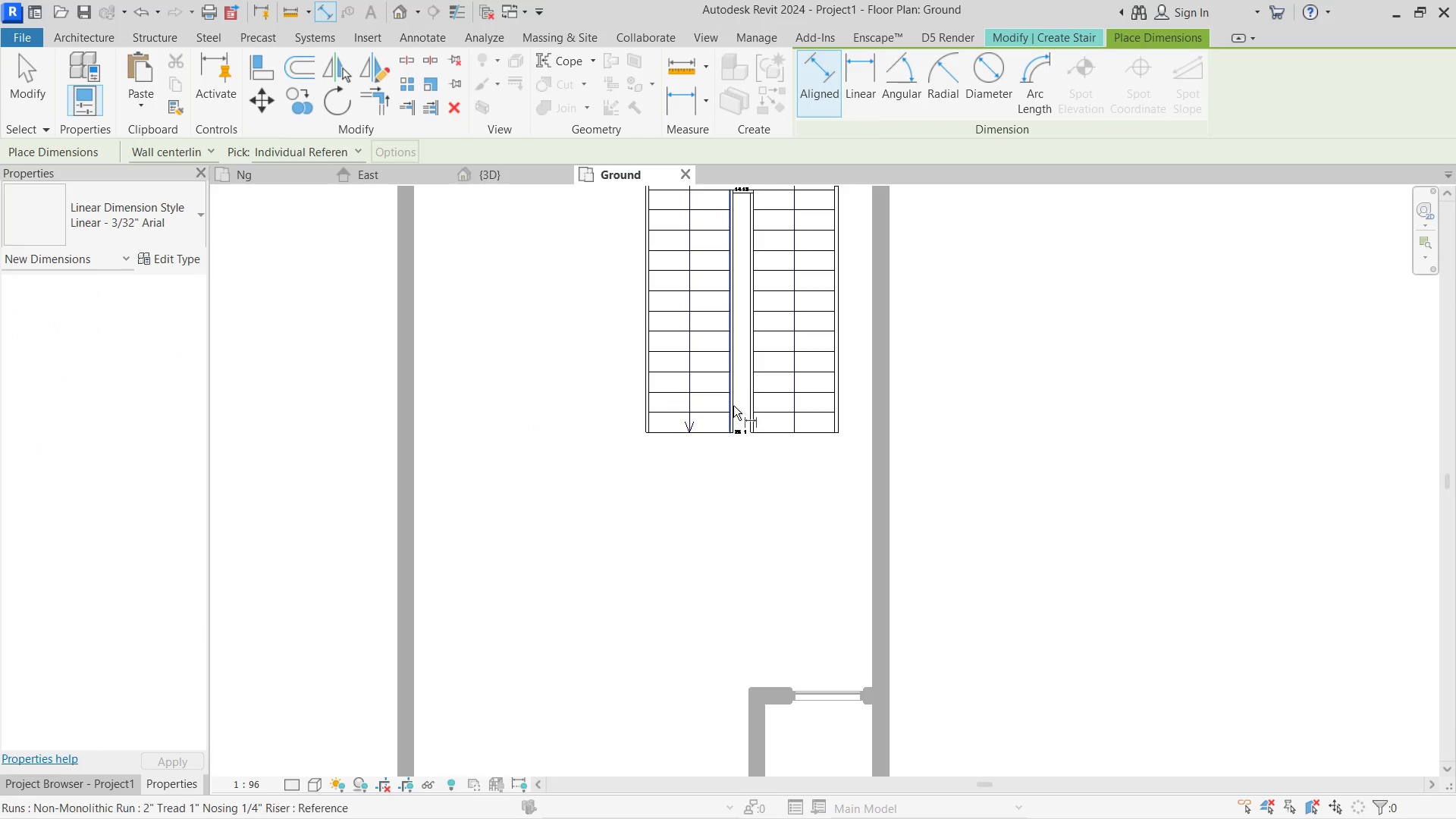 
left_click([733, 406])
 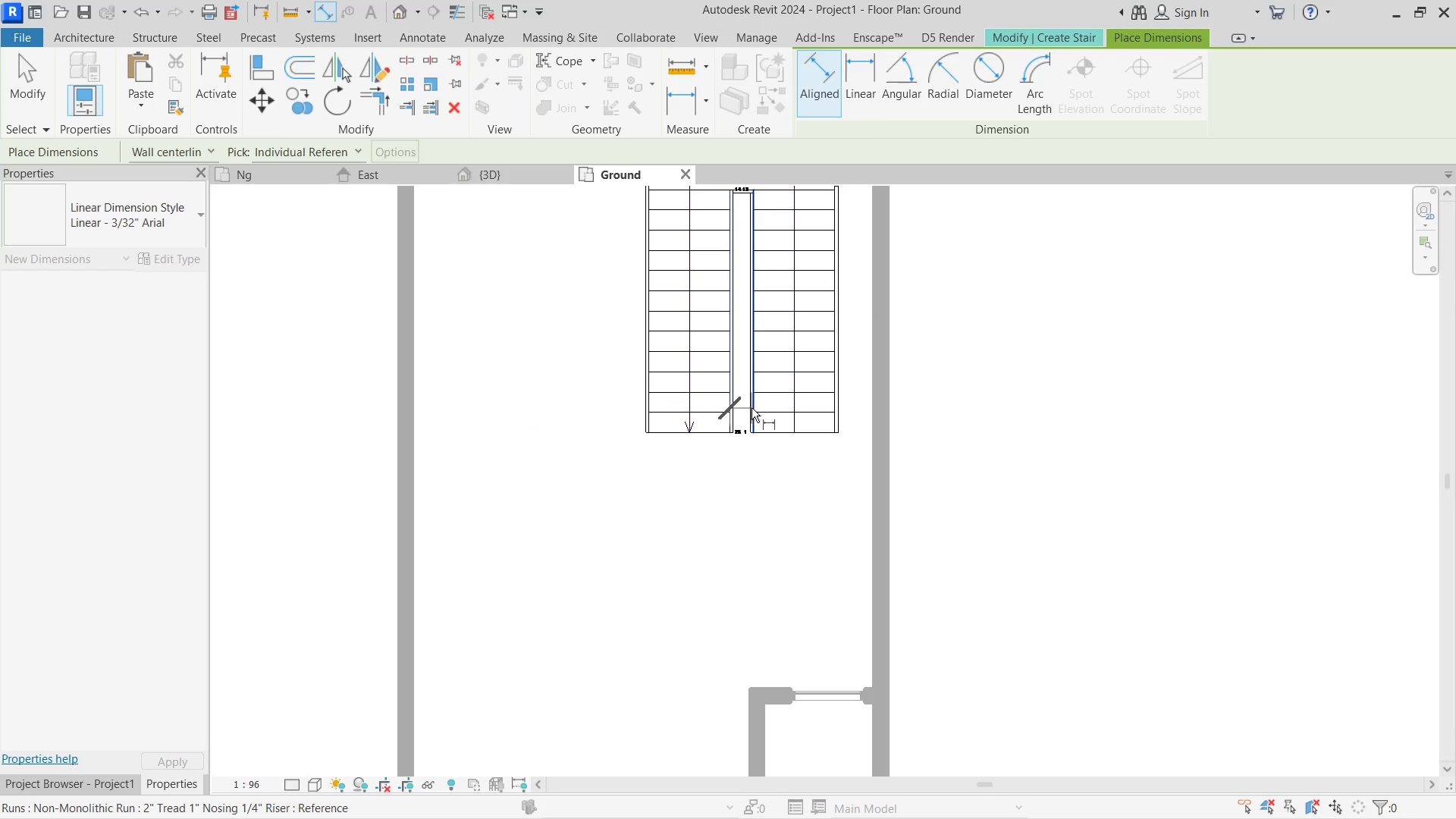 
left_click([752, 408])
 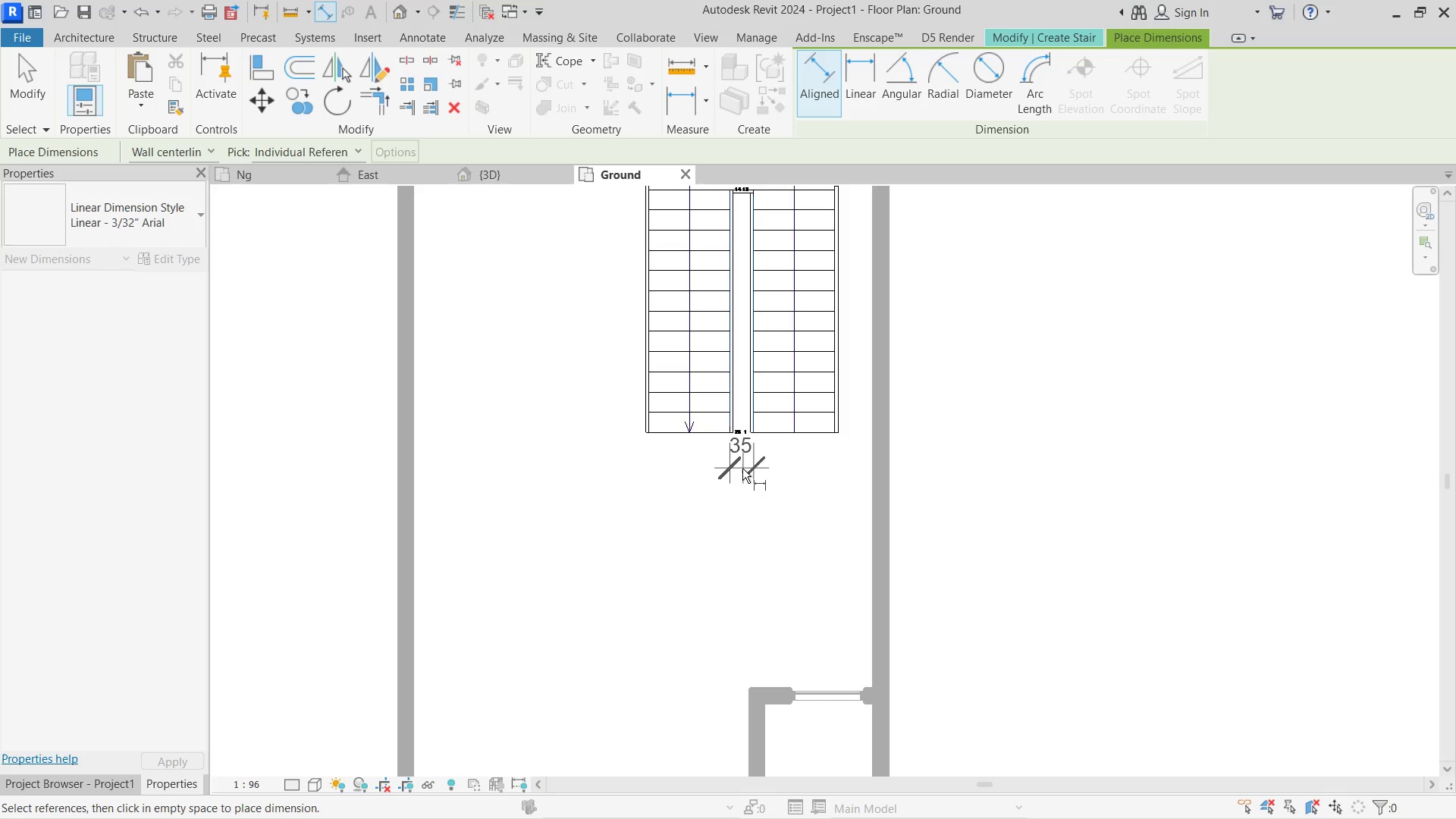 
left_click([742, 469])
 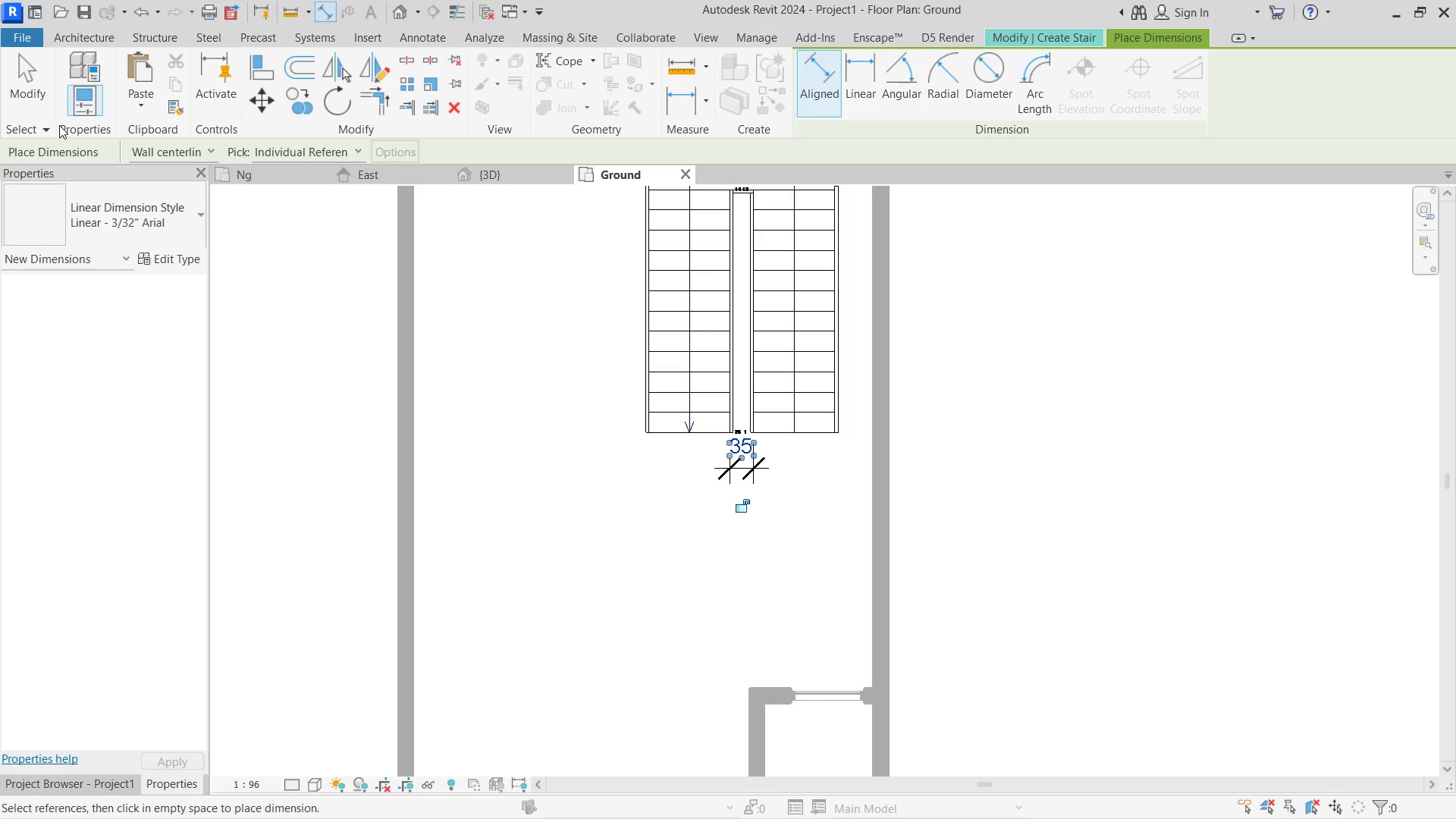 
left_click([46, 74])
 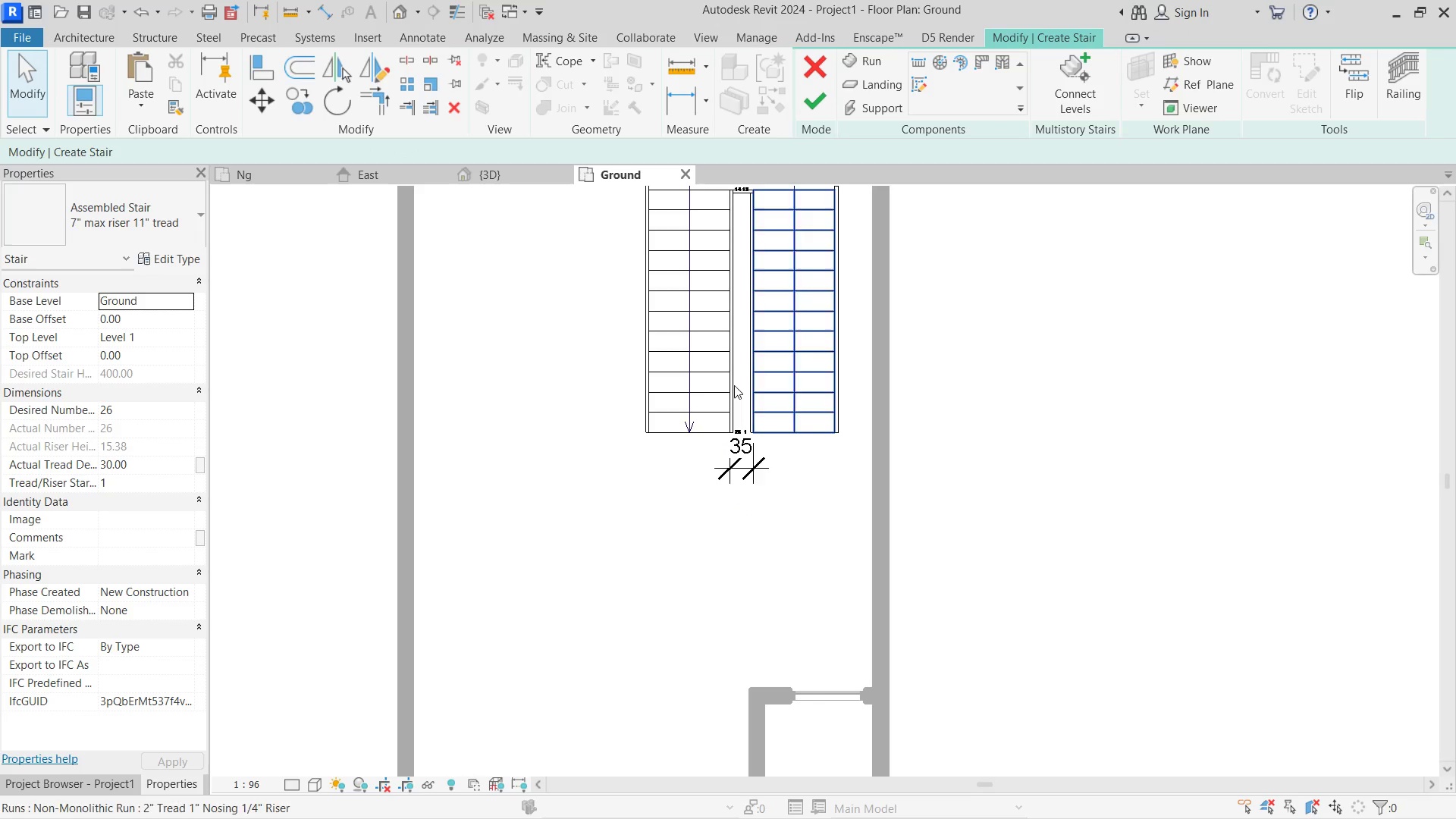 
left_click([698, 378])
 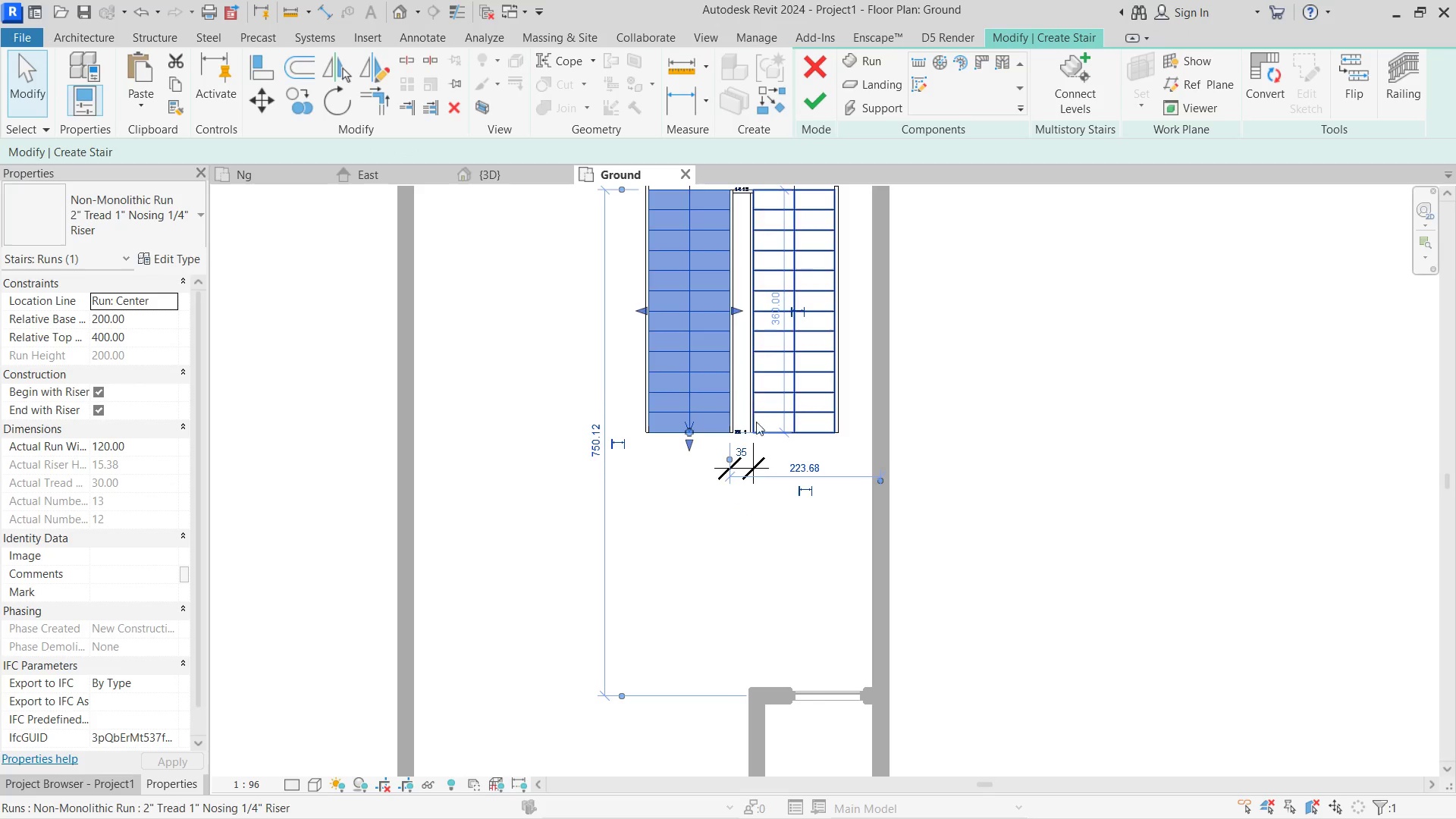 
left_click([746, 442])
 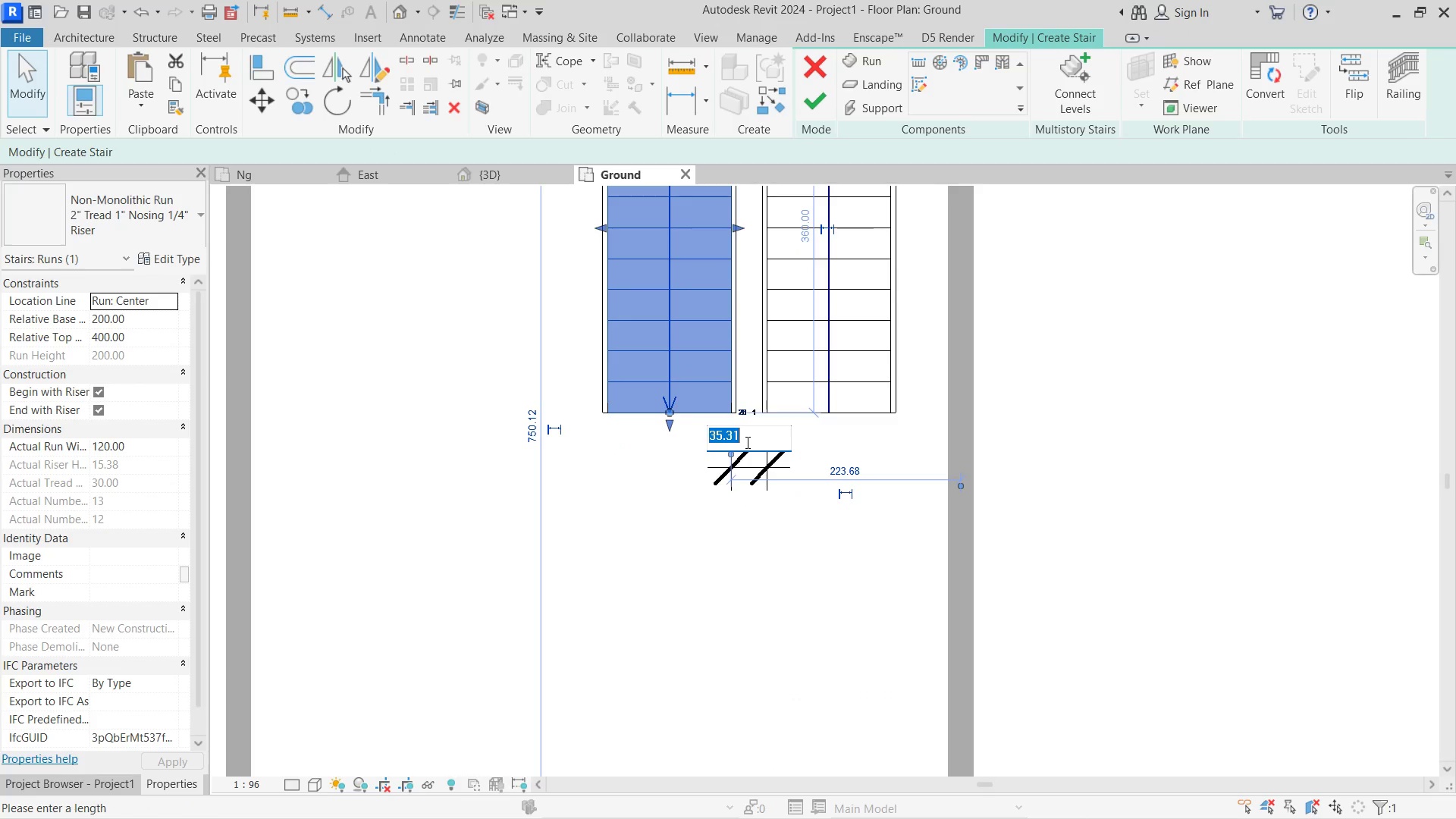 
scroll: coordinate [728, 470], scroll_direction: up, amount: 3.0
 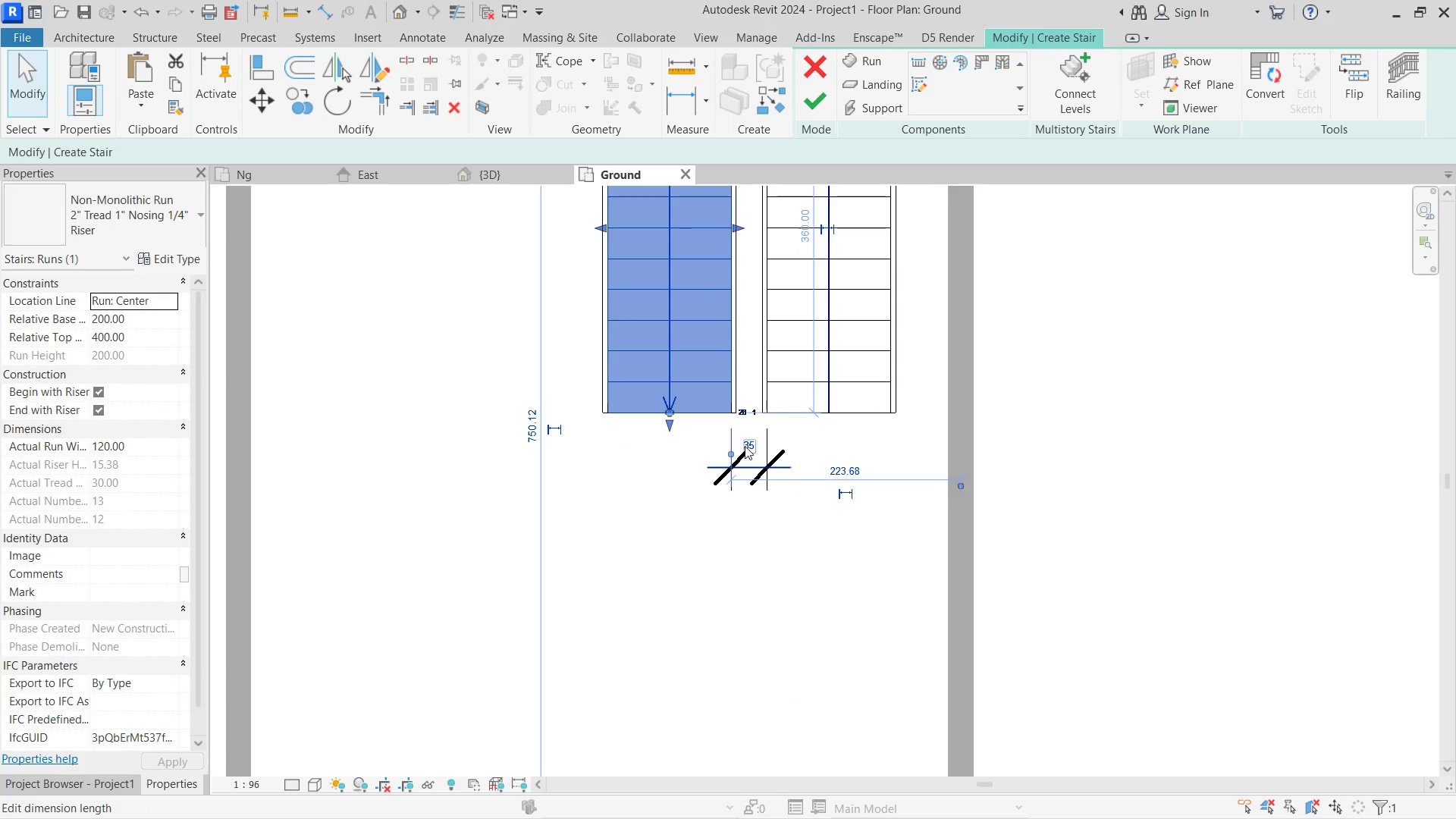 
key(Numpad2)
 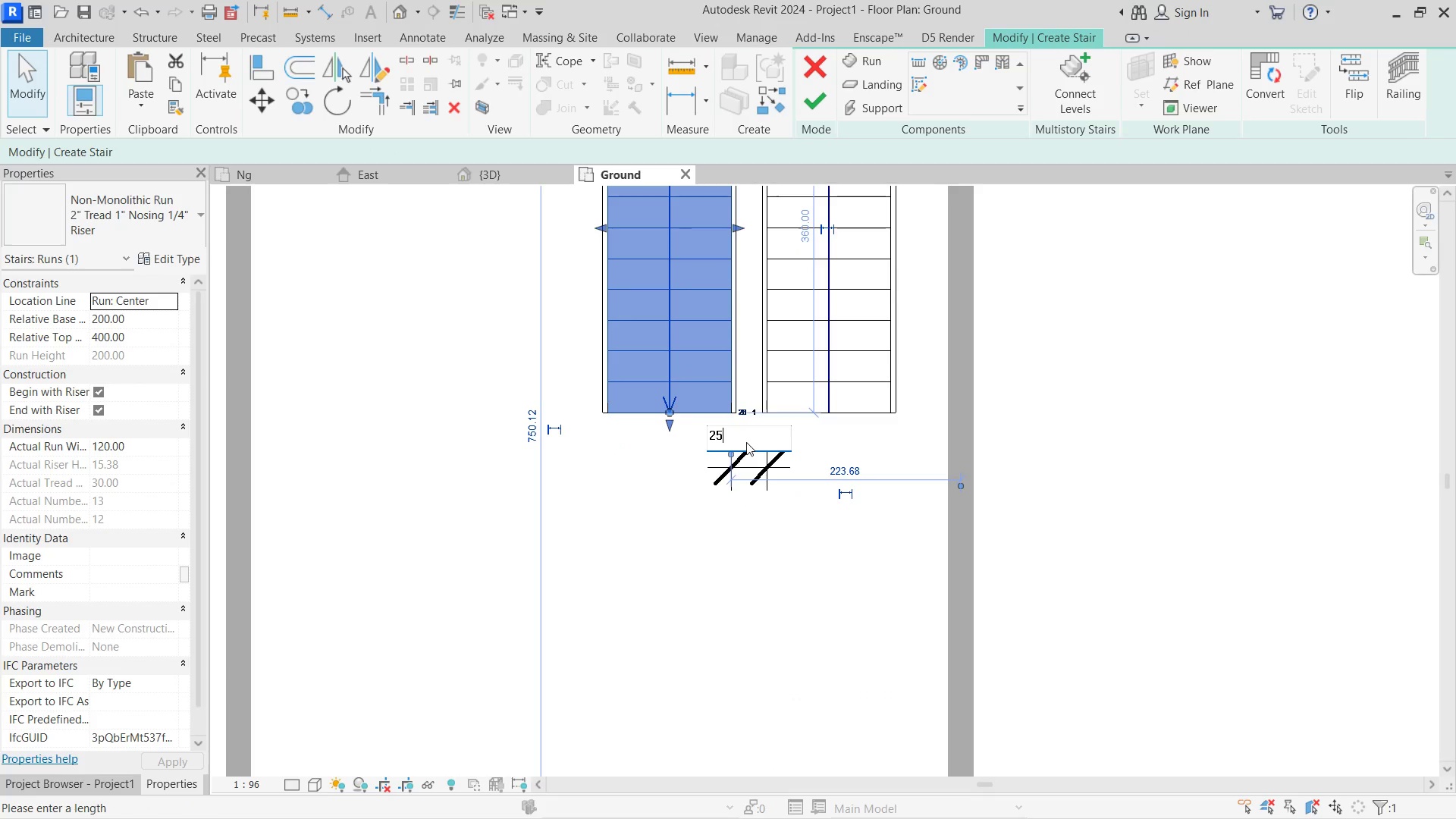 
key(Numpad5)
 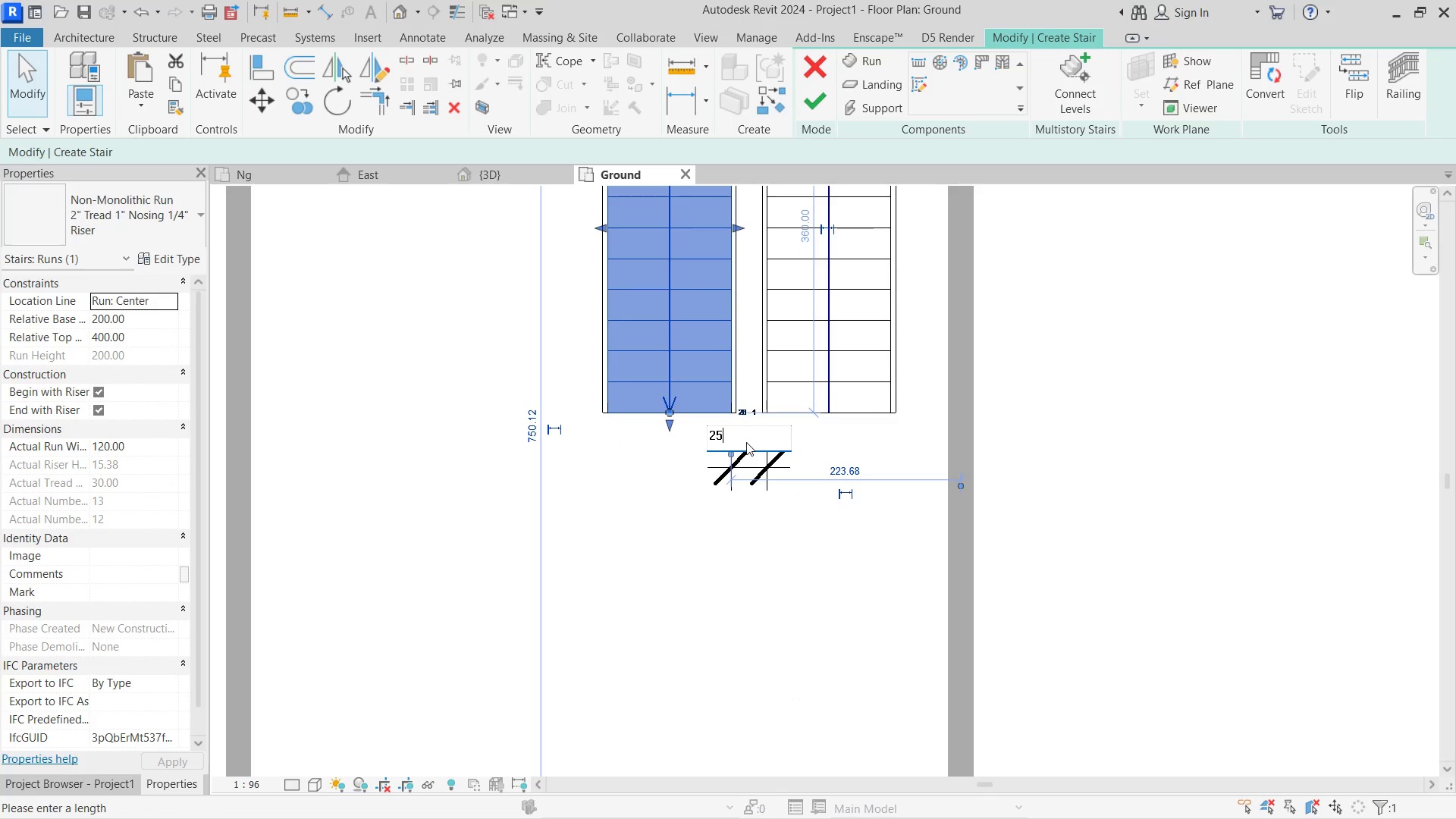 
key(NumpadEnter)
 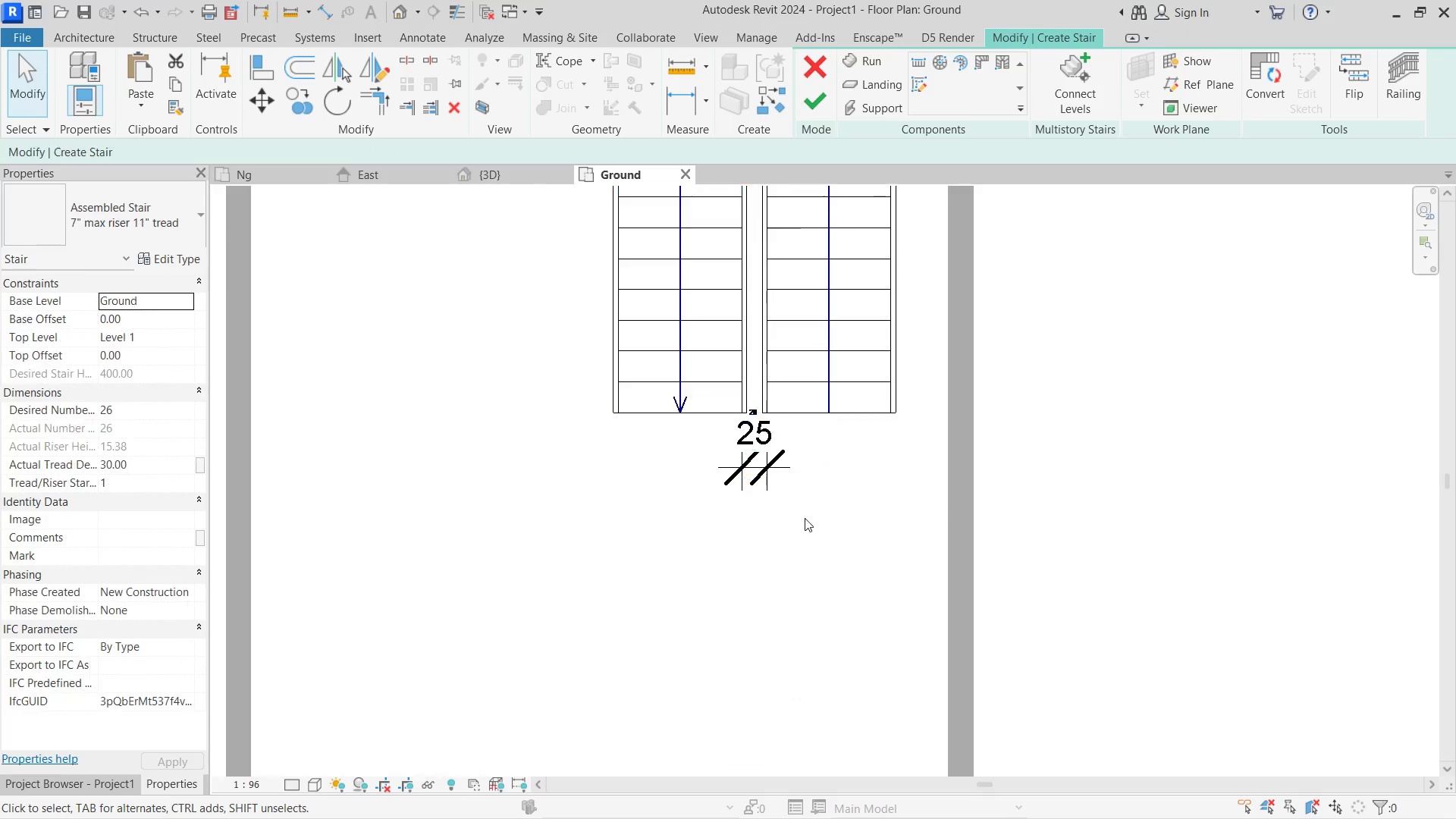 
double_click([773, 473])
 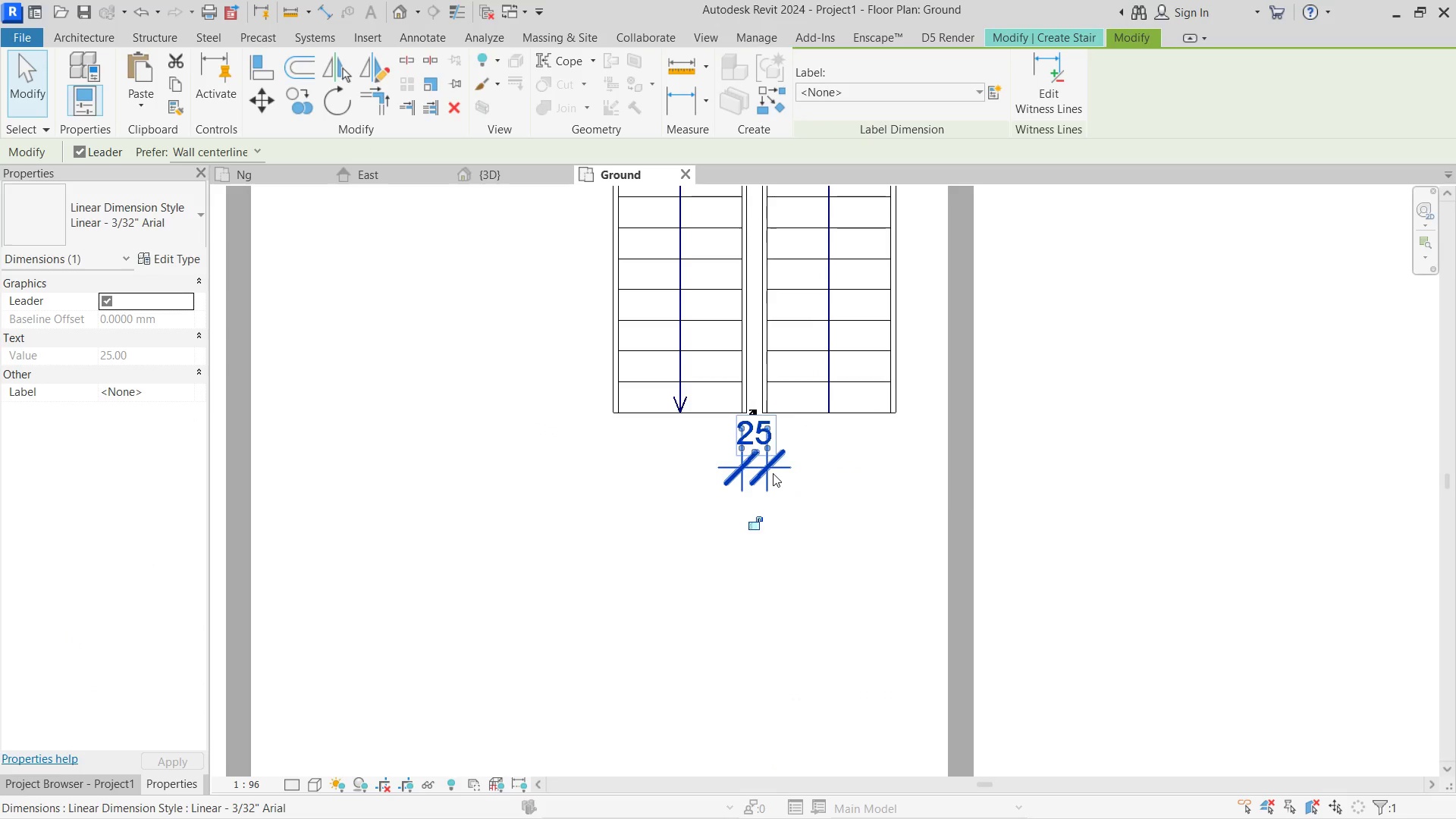 
key(Delete)
 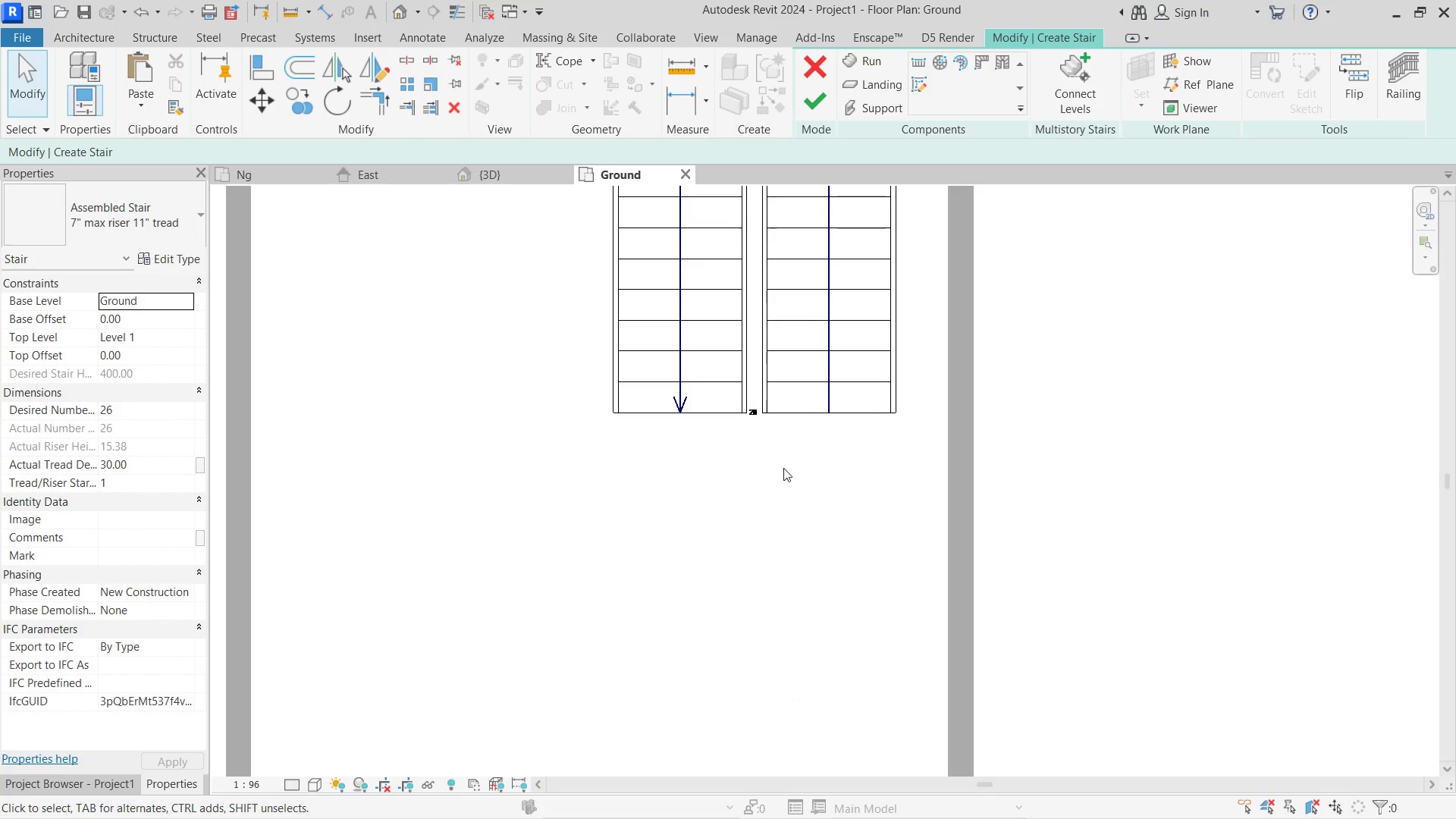 
scroll: coordinate [806, 449], scroll_direction: down, amount: 6.0
 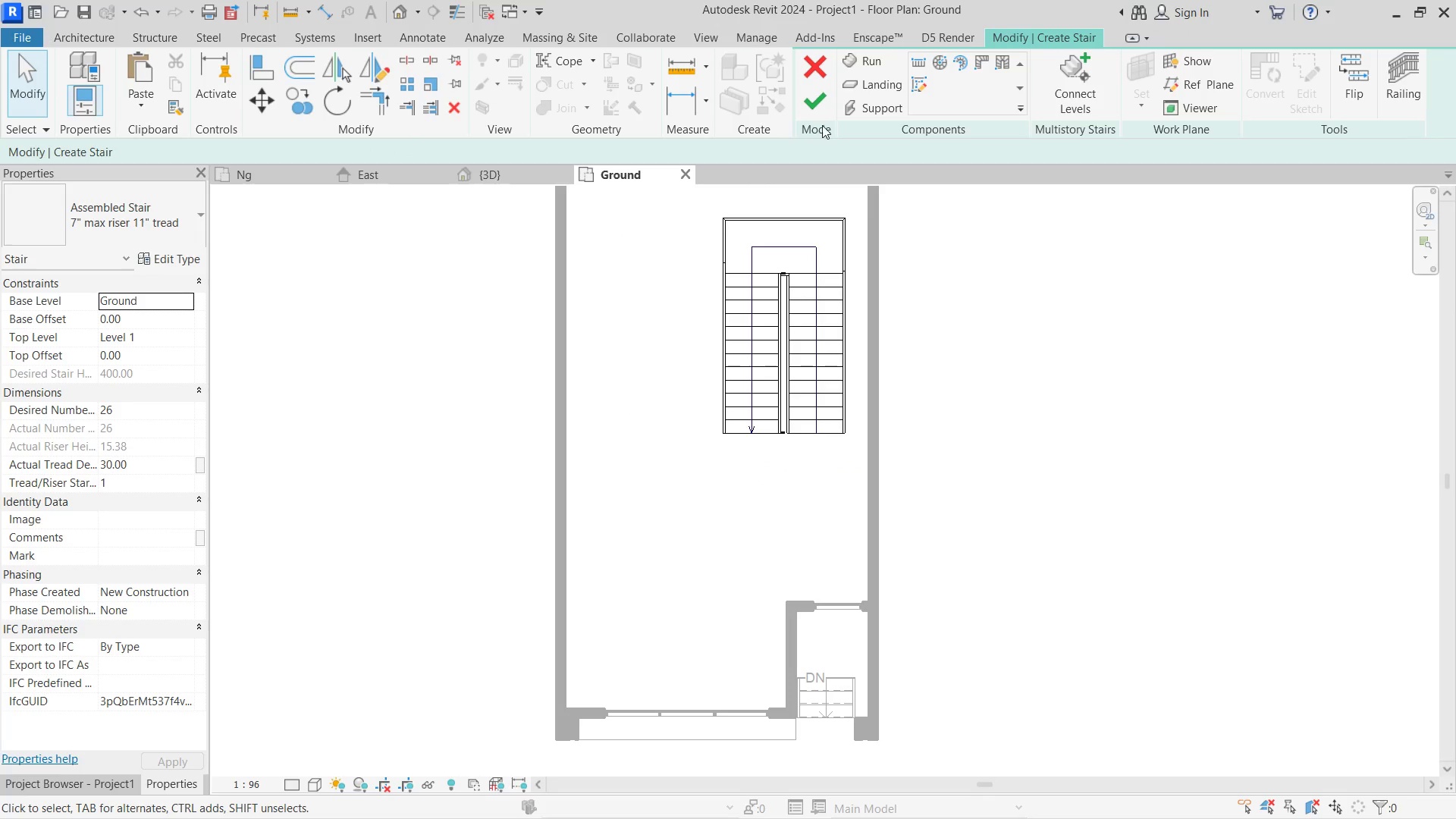 
left_click([826, 108])
 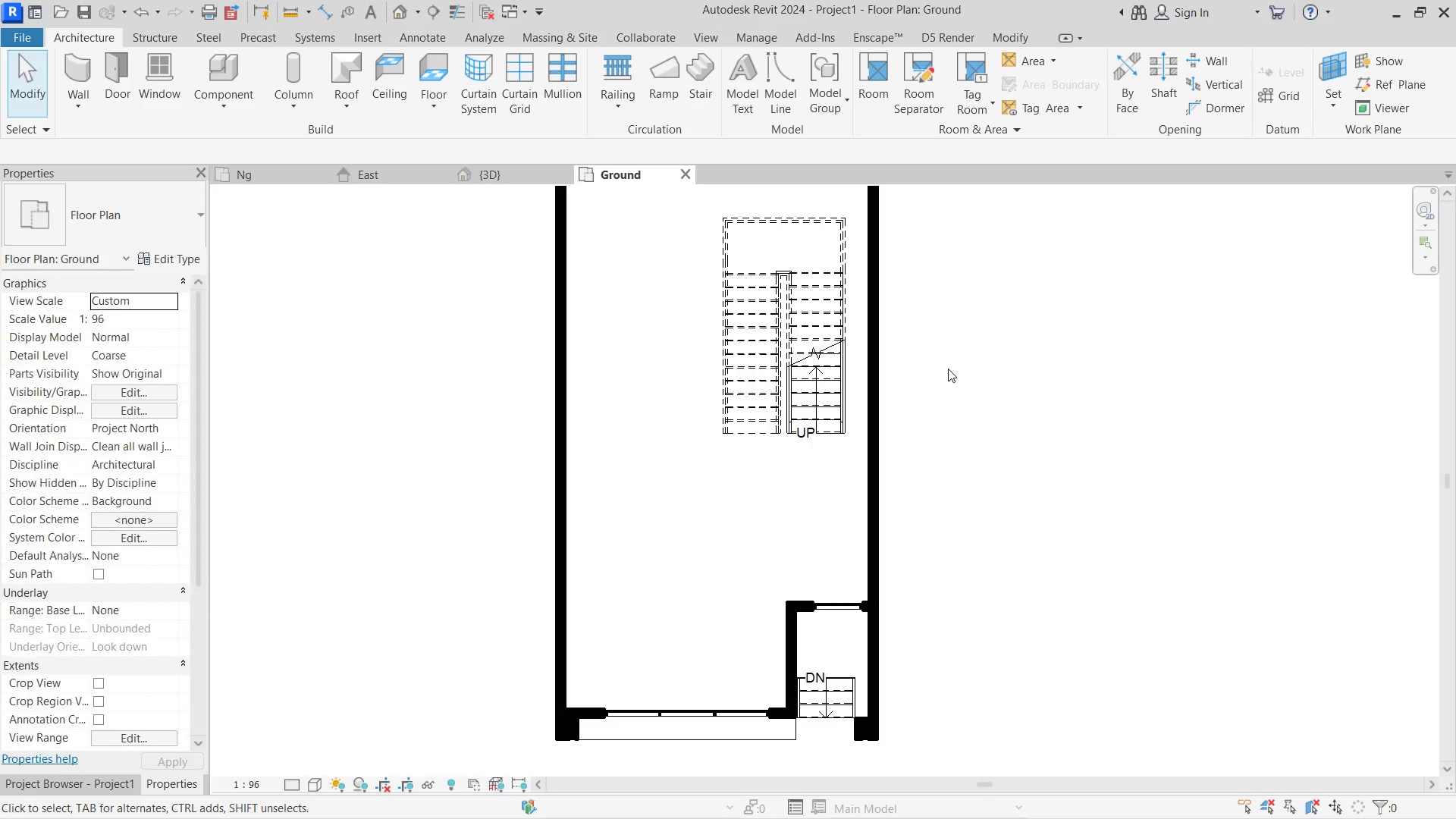 
left_click([814, 388])
 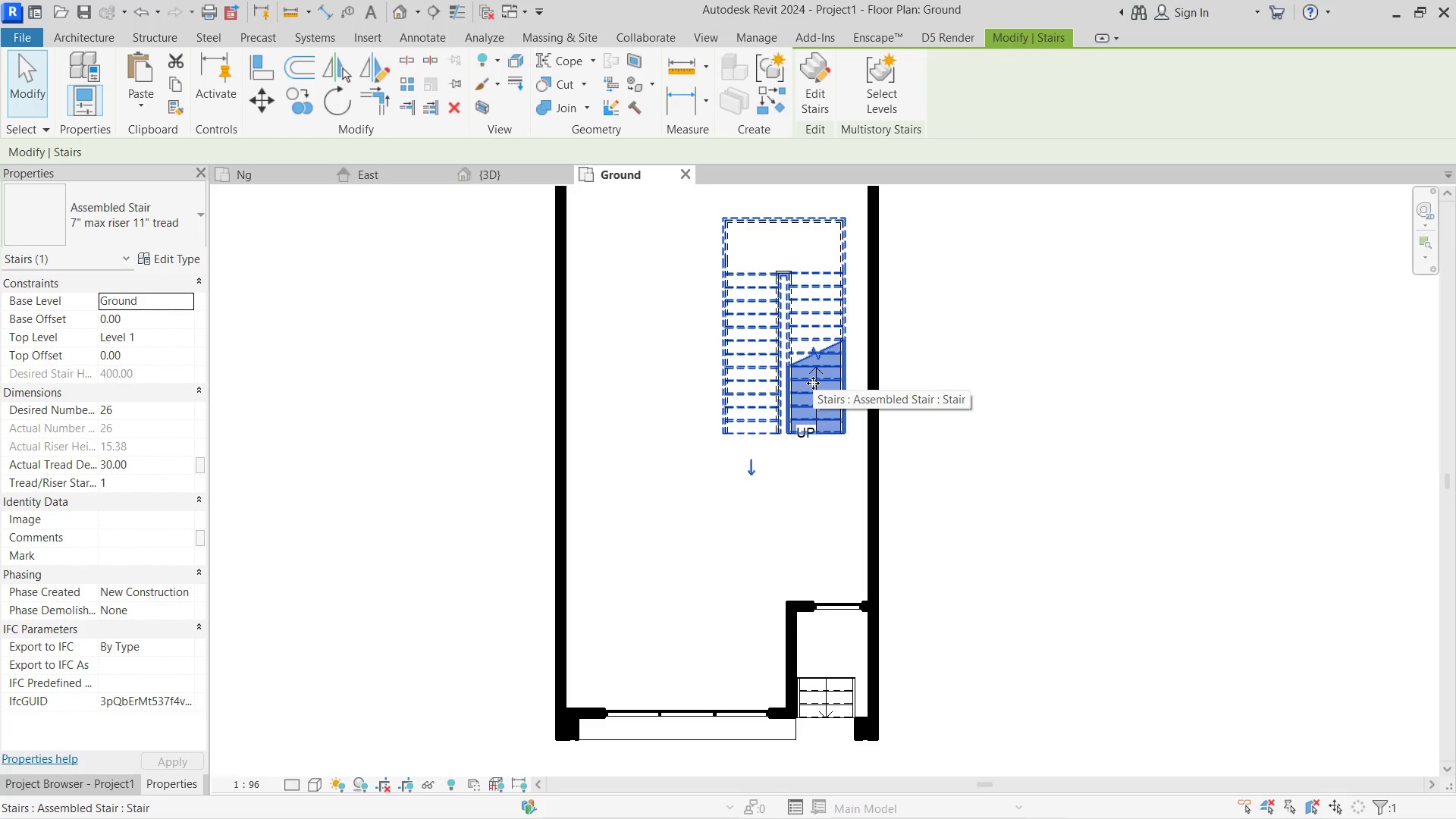 
scroll: coordinate [831, 322], scroll_direction: down, amount: 1.0
 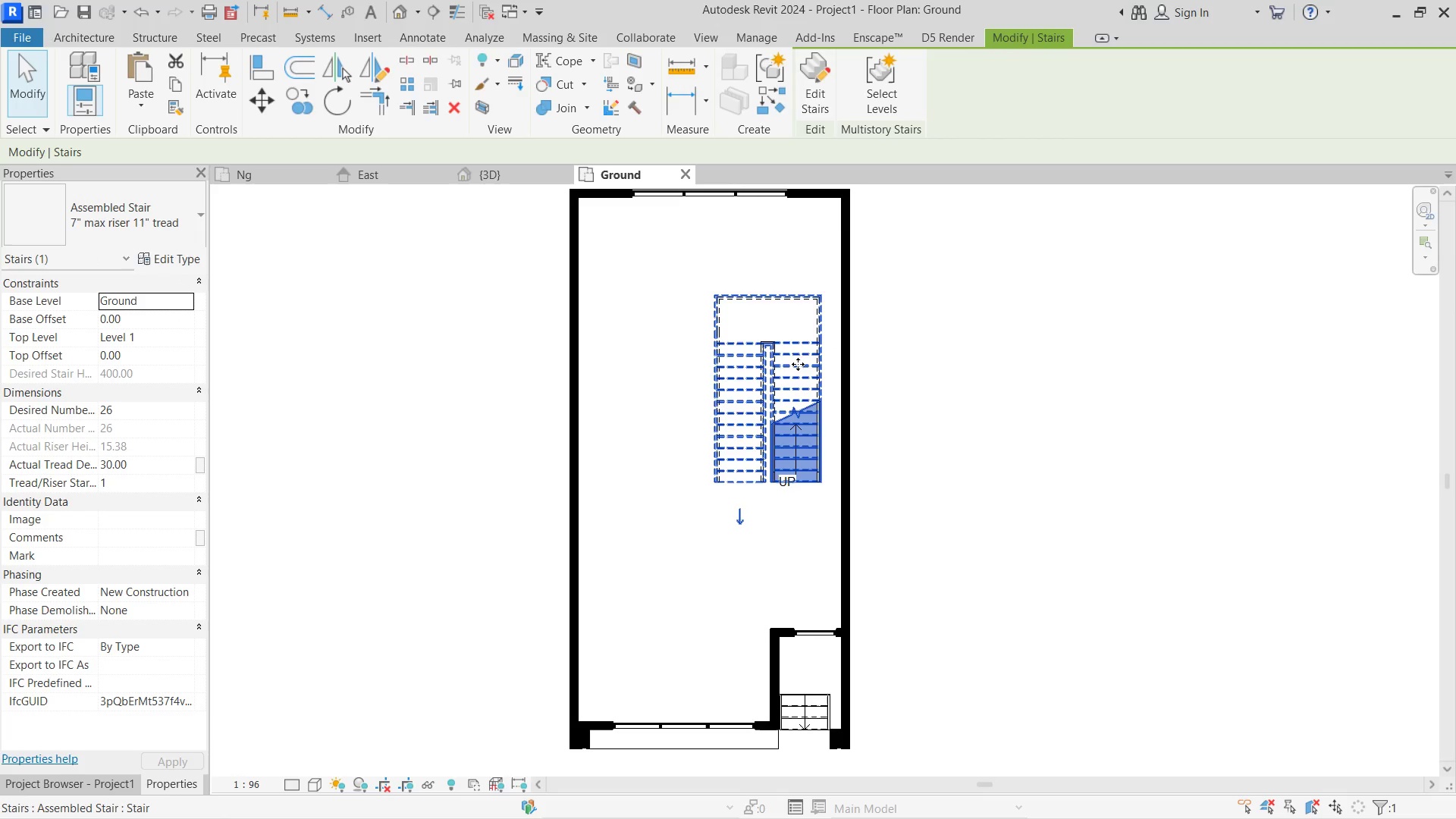 
left_click_drag(start_coordinate=[798, 364], to_coordinate=[808, 277])
 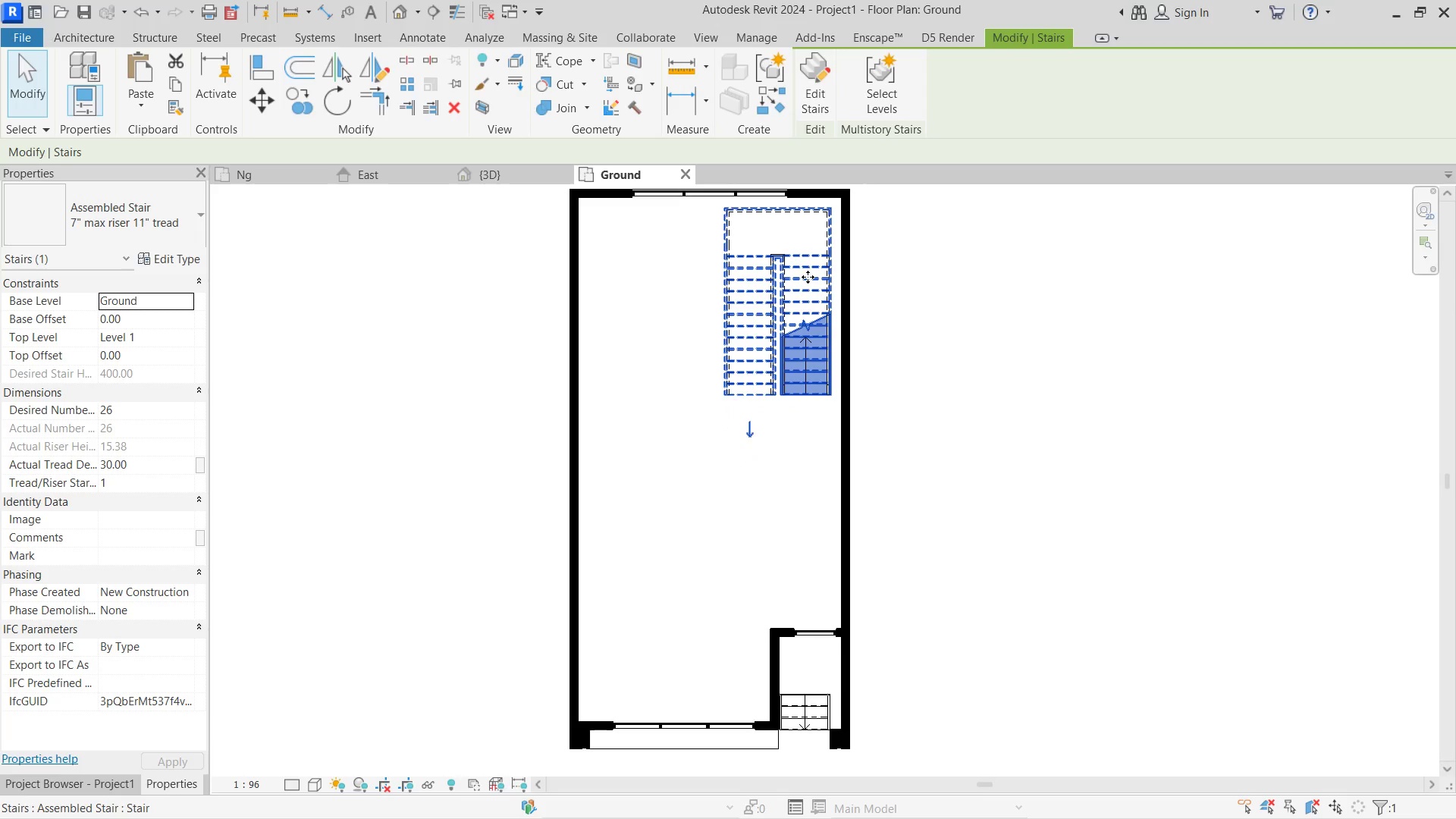 
key(ArrowUp)
 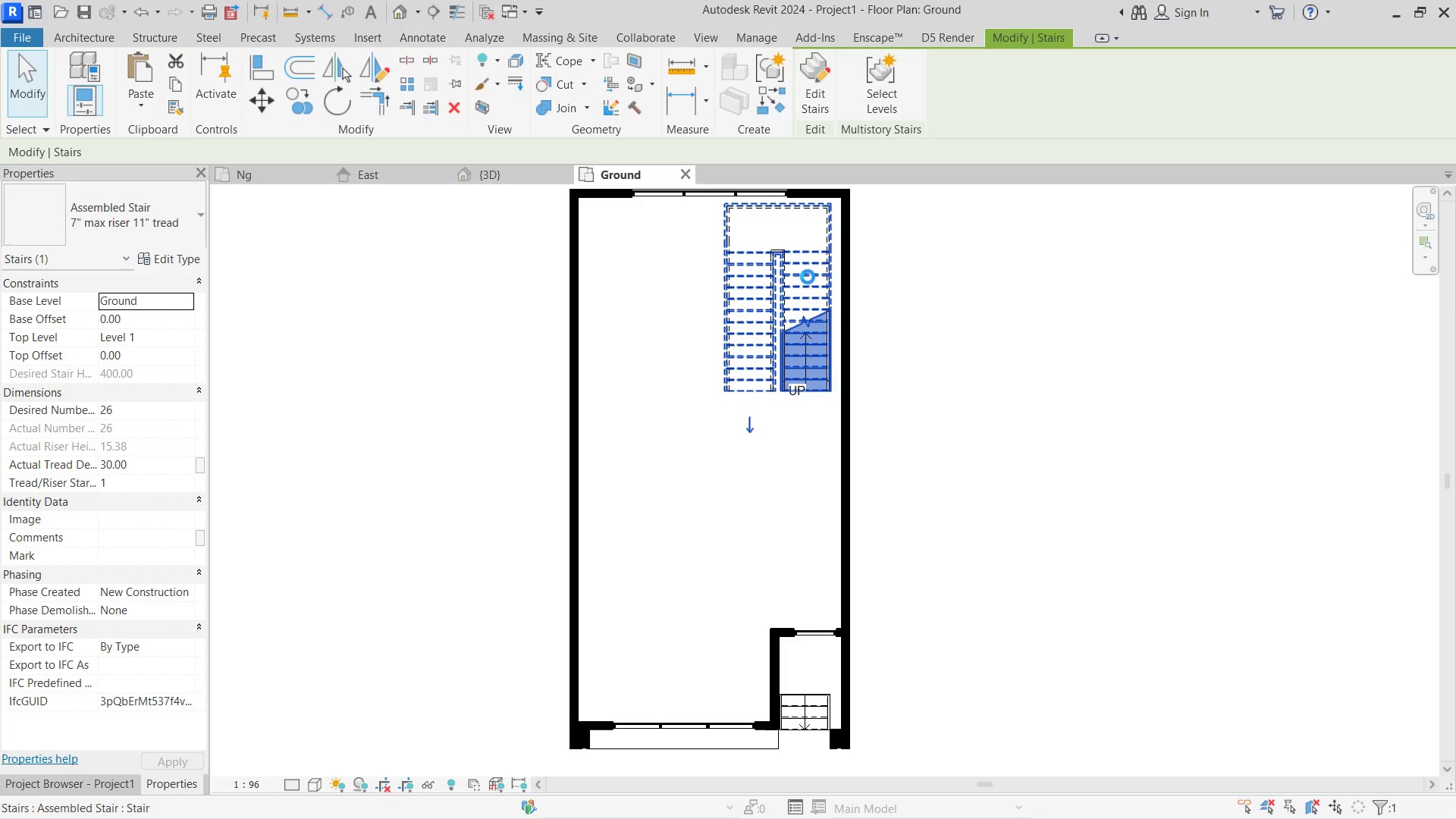 
key(ArrowUp)
 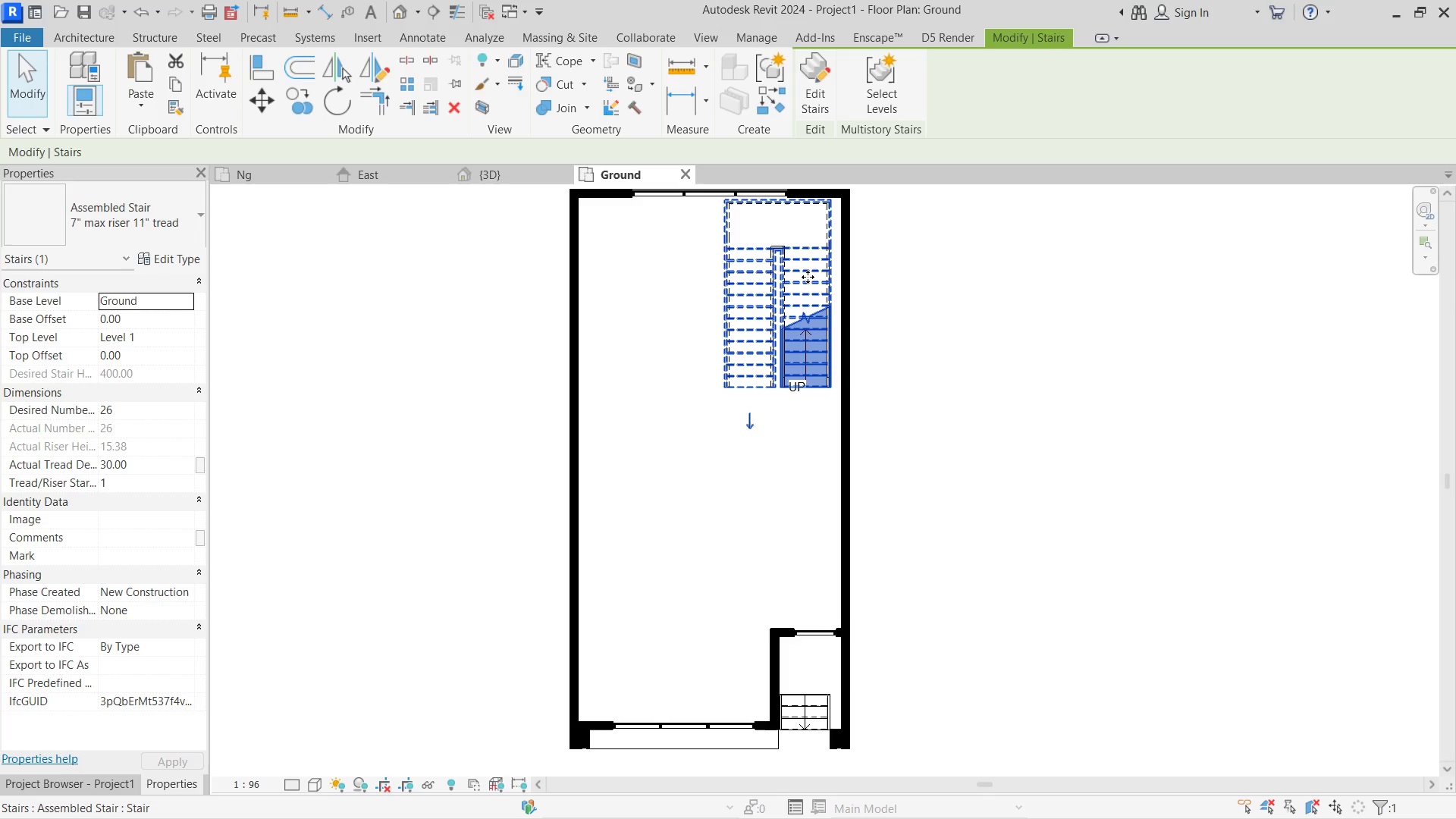 
key(ArrowRight)
 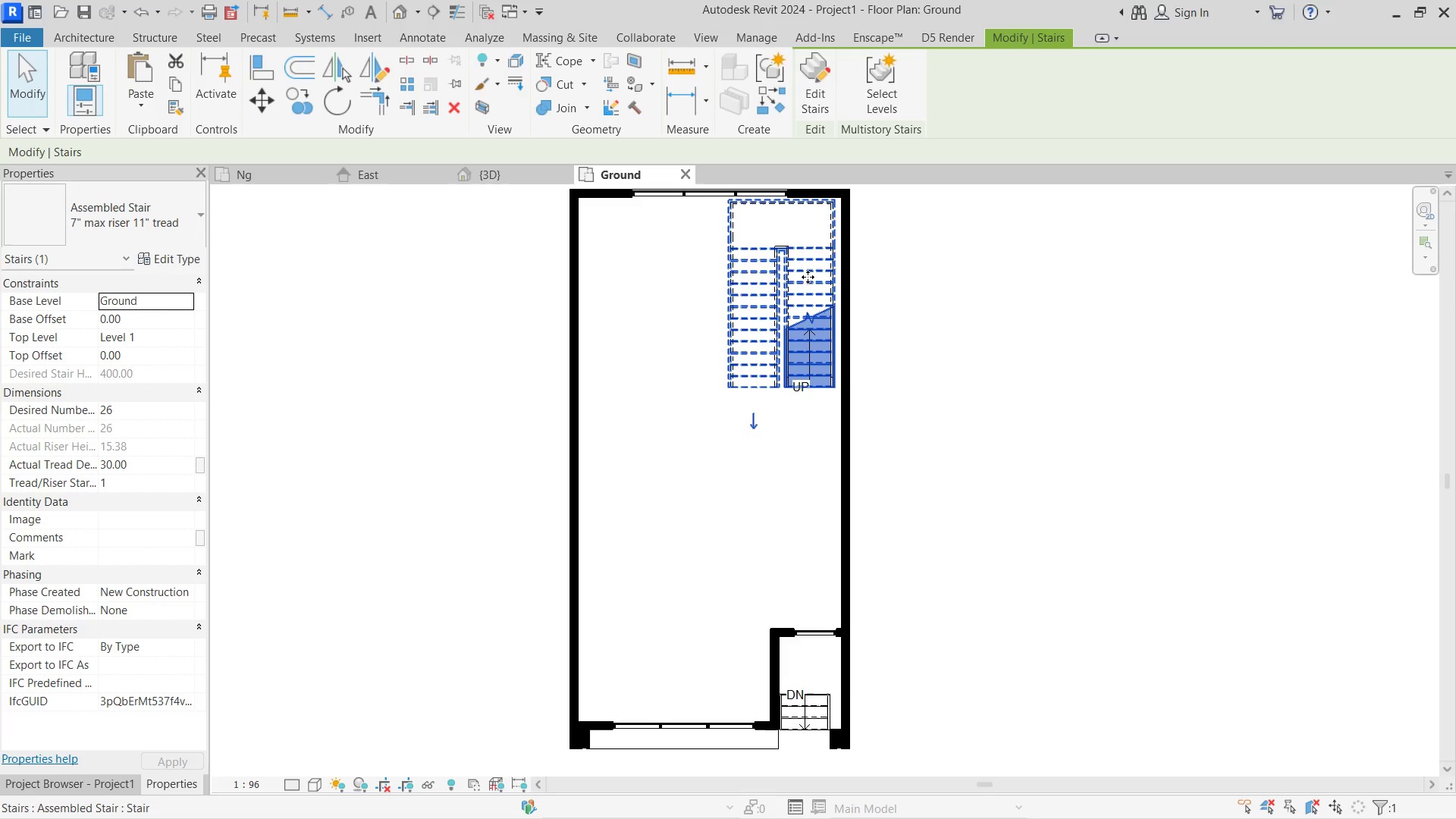 
hold_key(key=ArrowDown, duration=0.77)
 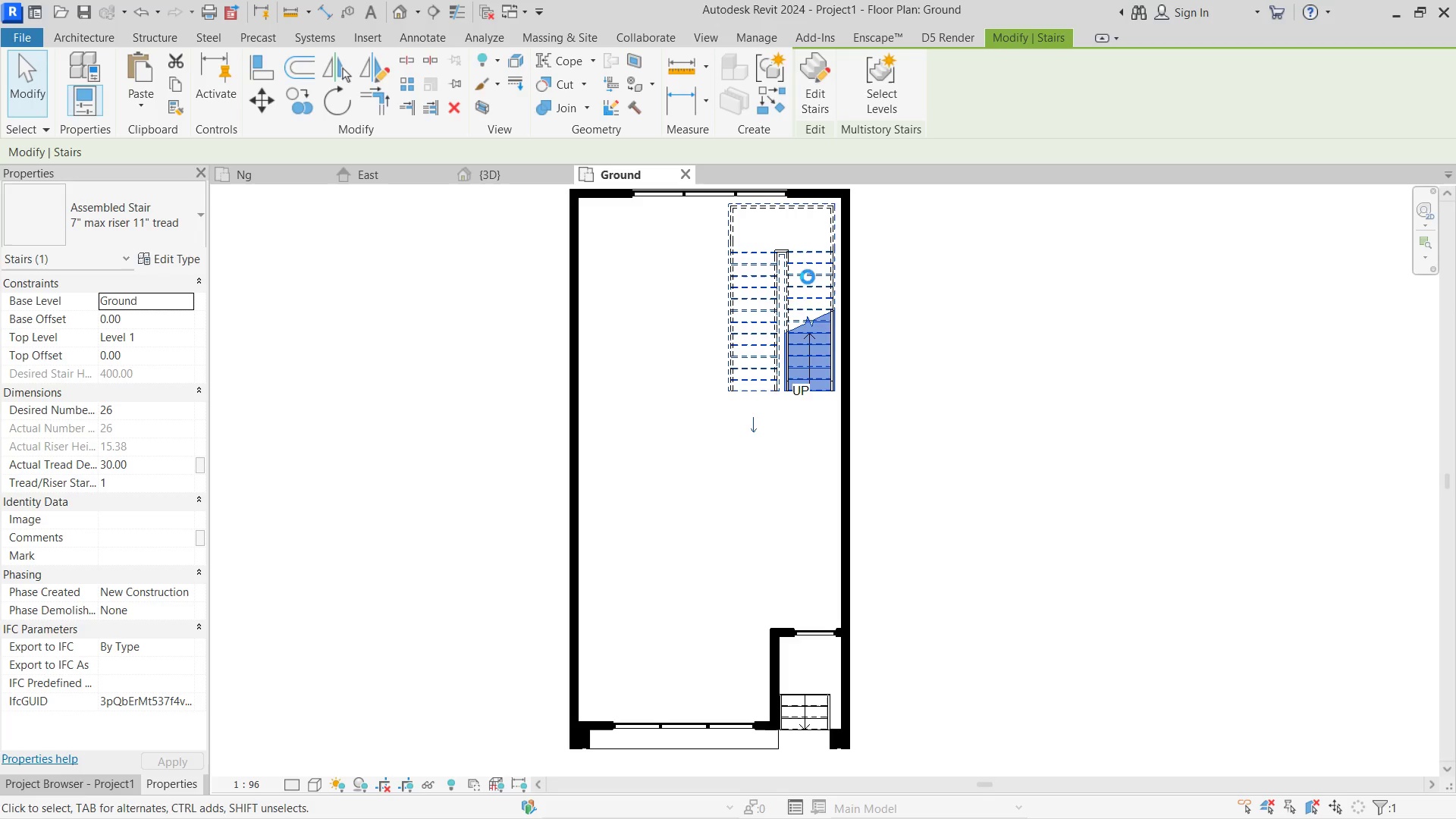 
key(ArrowDown)
 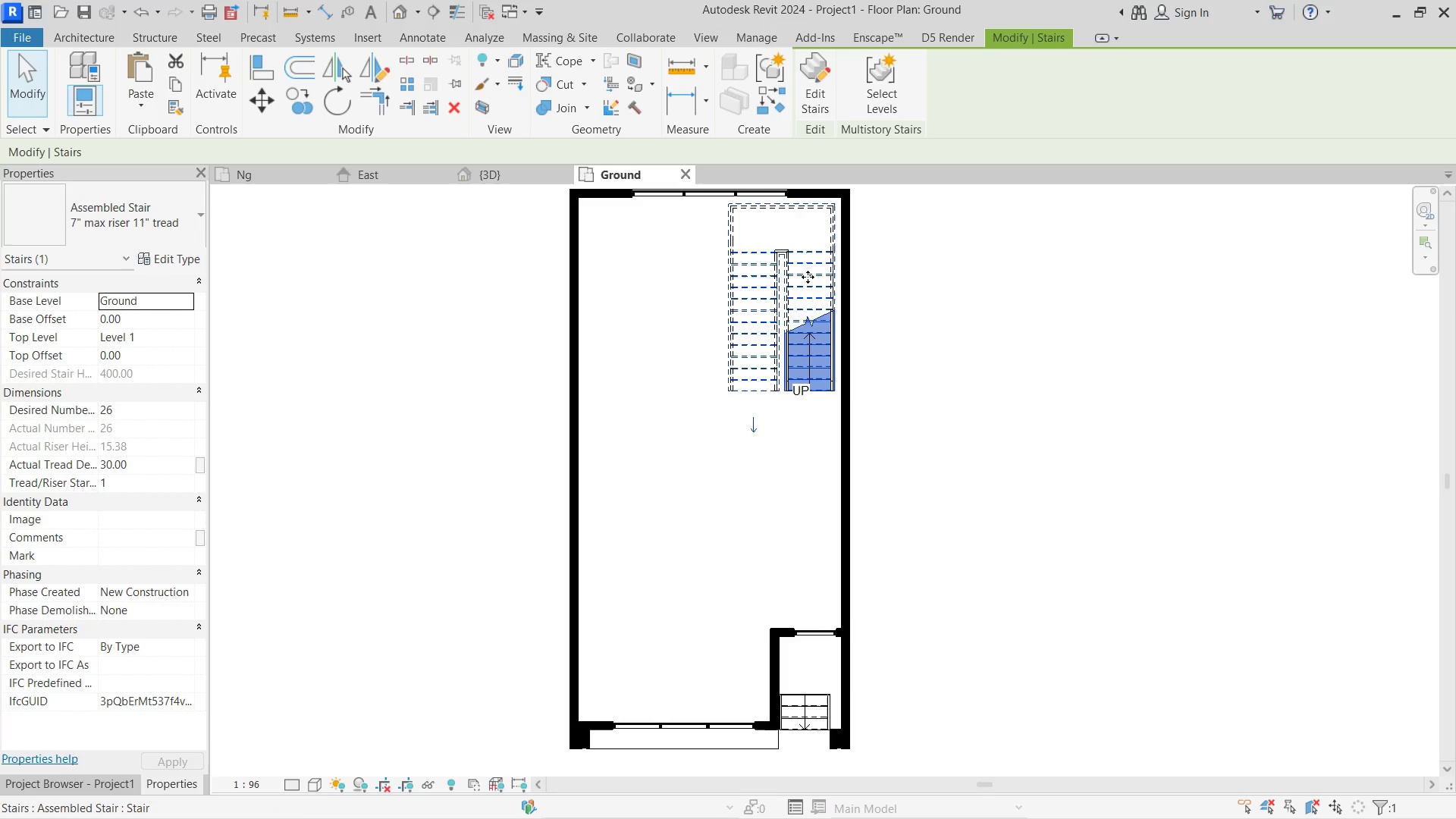 
key(ArrowDown)
 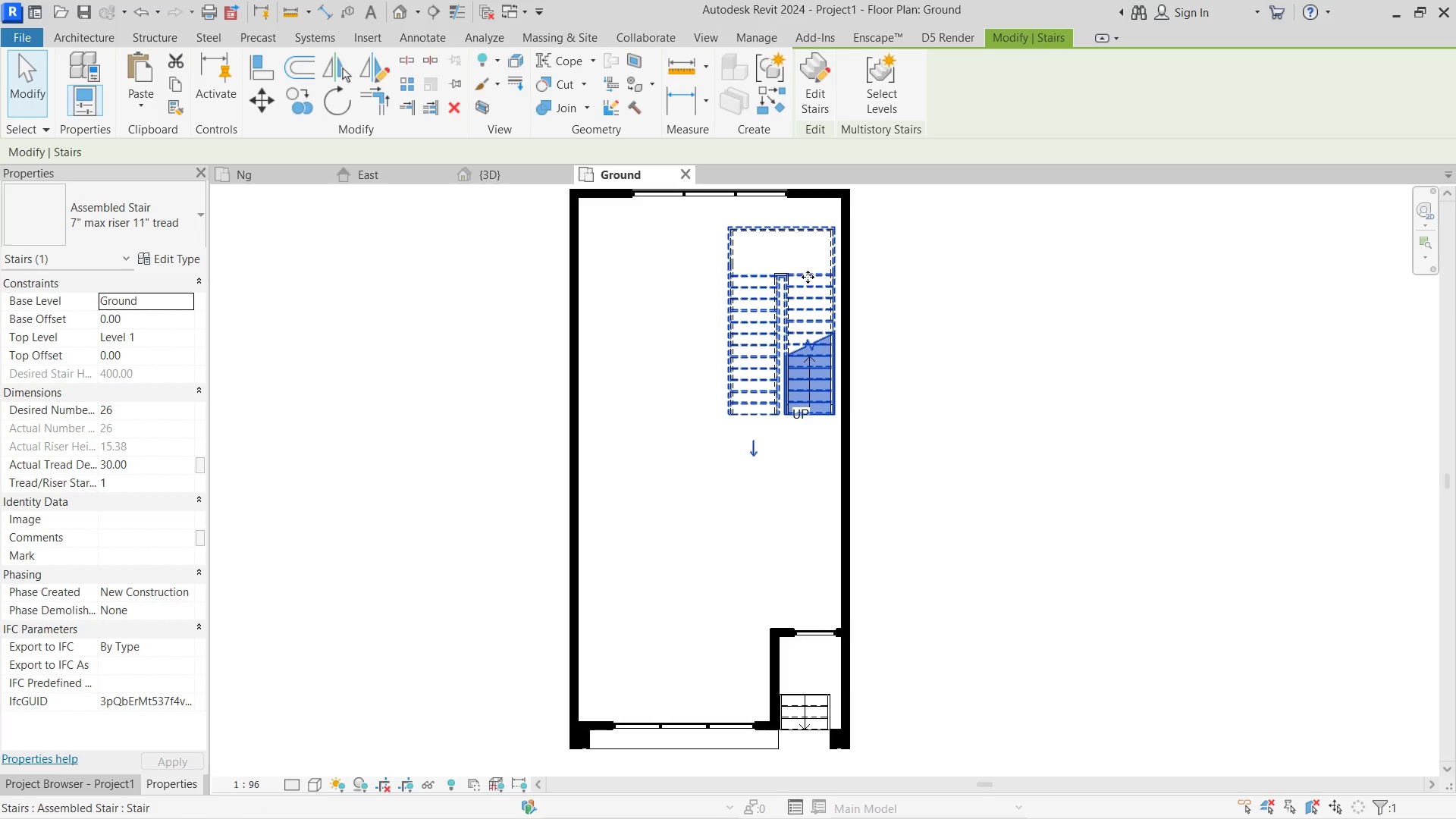 
key(ArrowDown)
 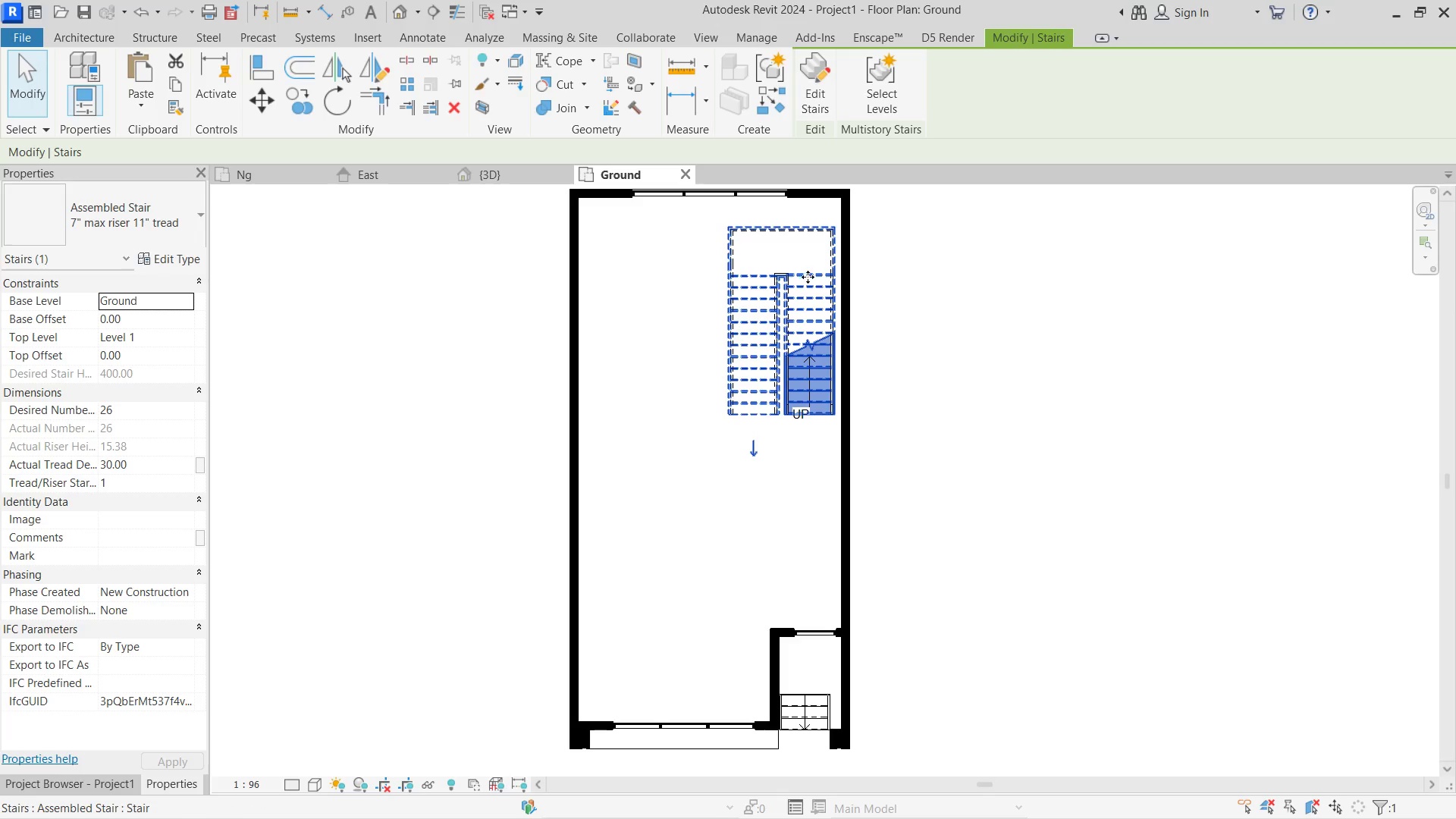 
key(ArrowDown)
 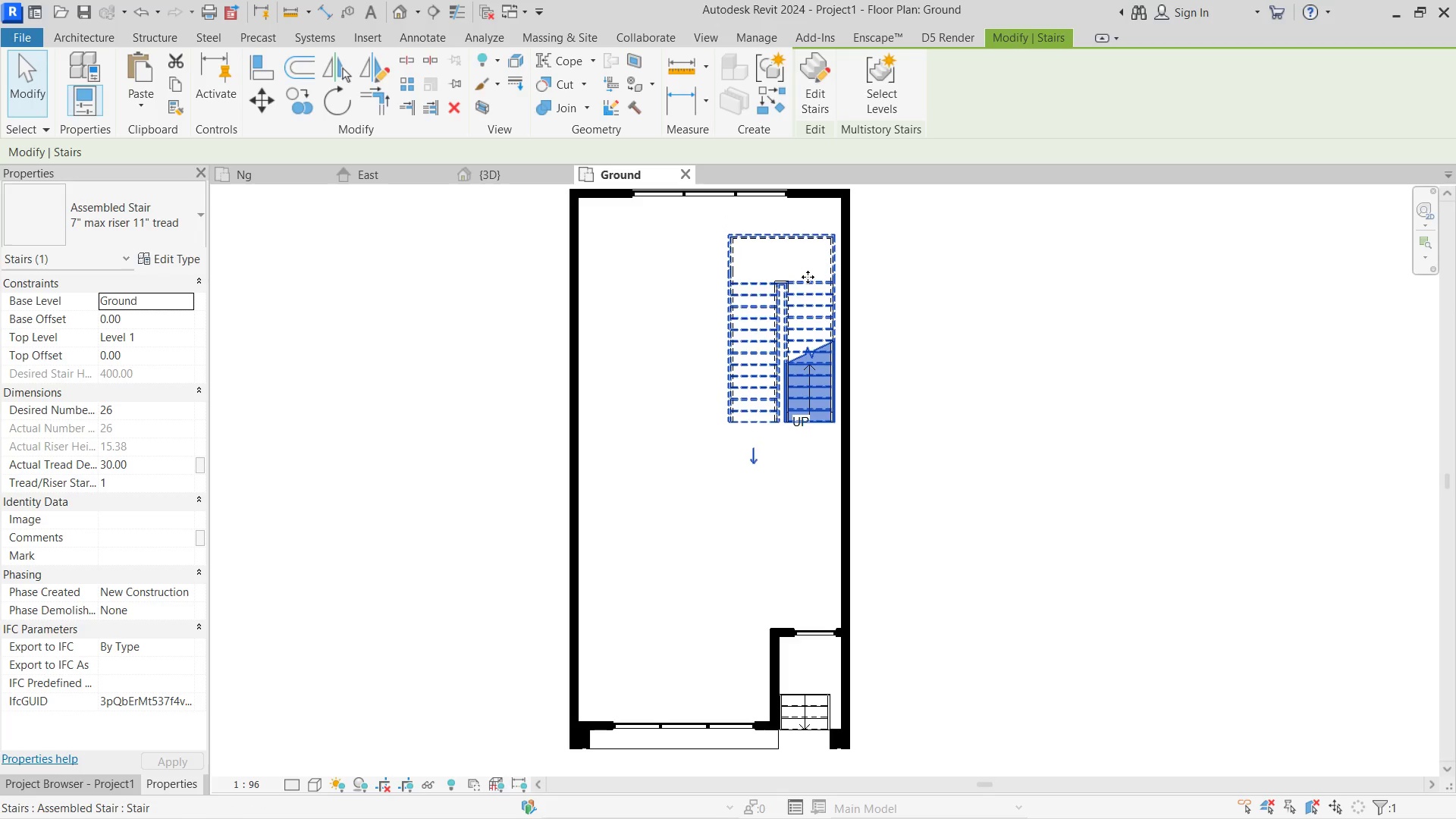 
key(ArrowDown)
 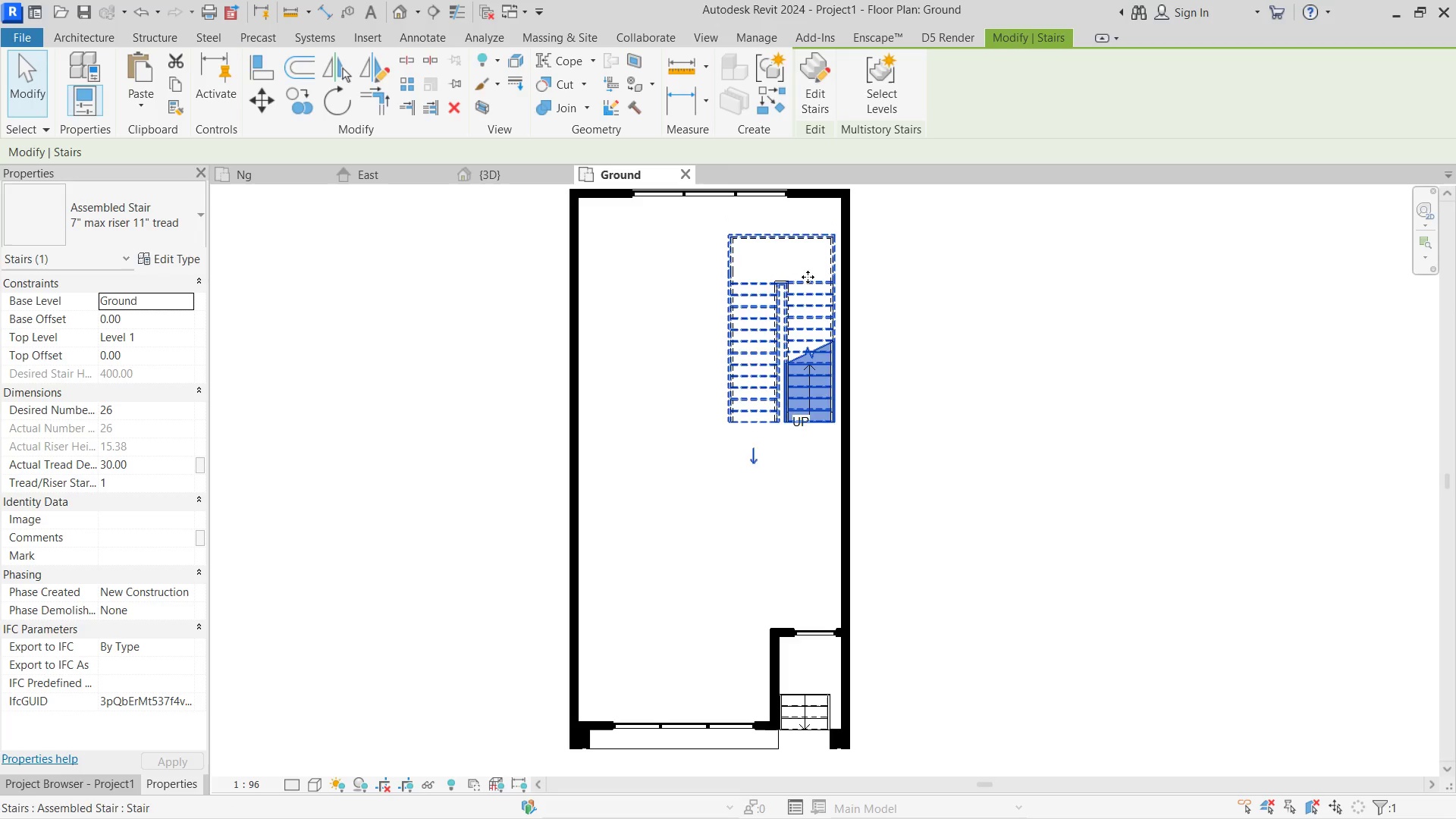 
key(ArrowDown)
 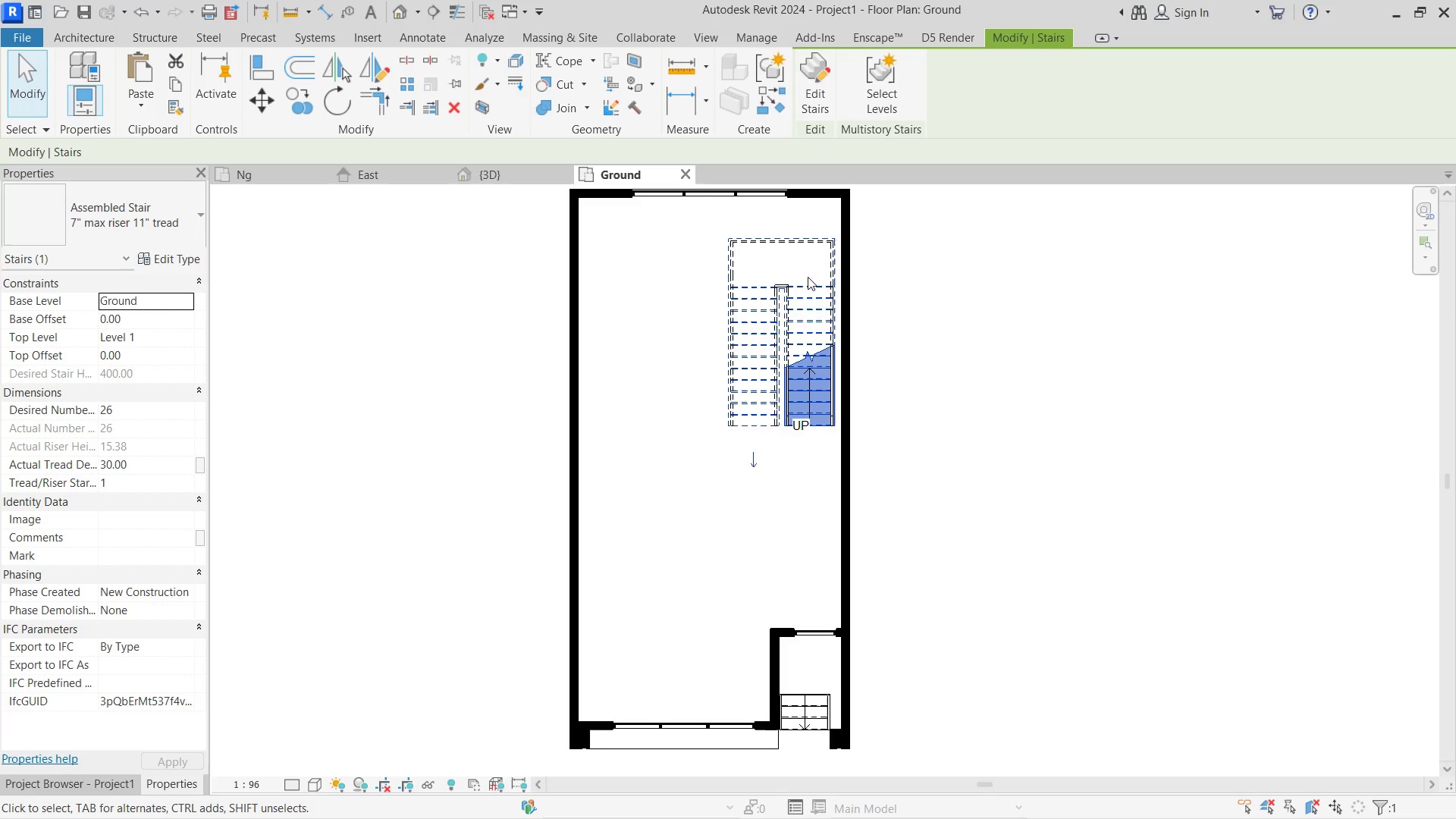 
hold_key(key=ArrowDown, duration=0.77)
 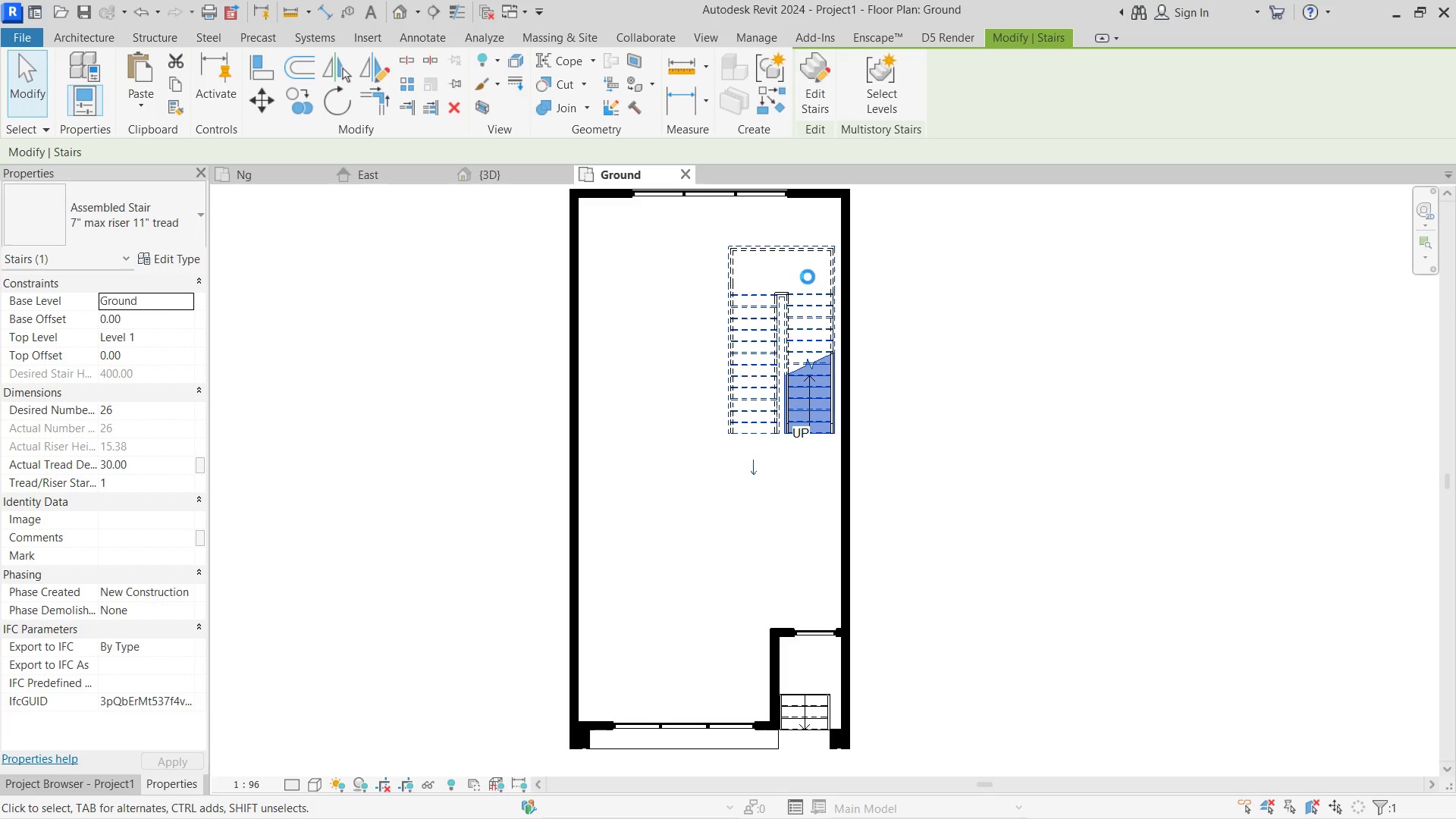 
key(ArrowDown)
 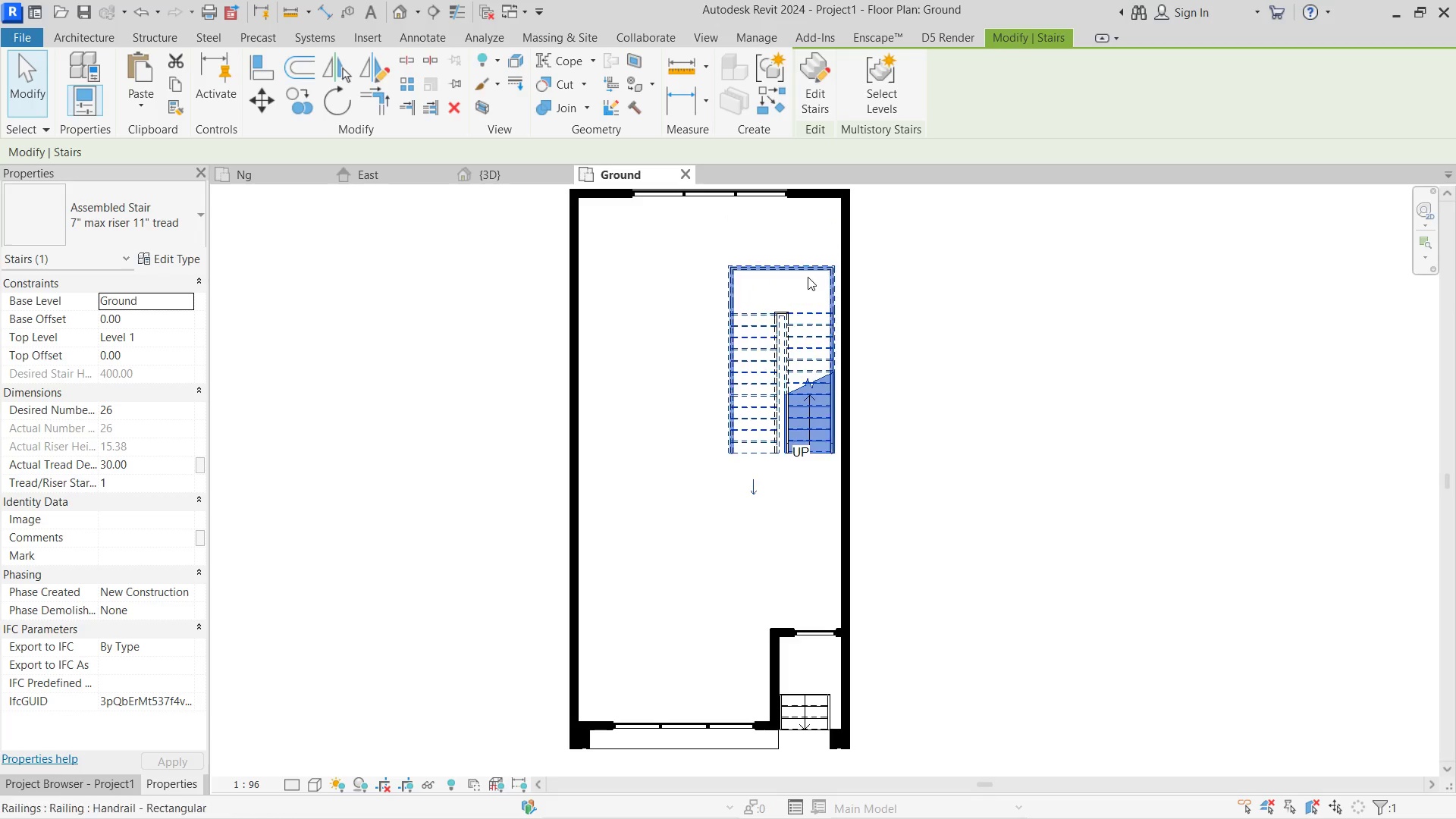 
key(ArrowDown)
 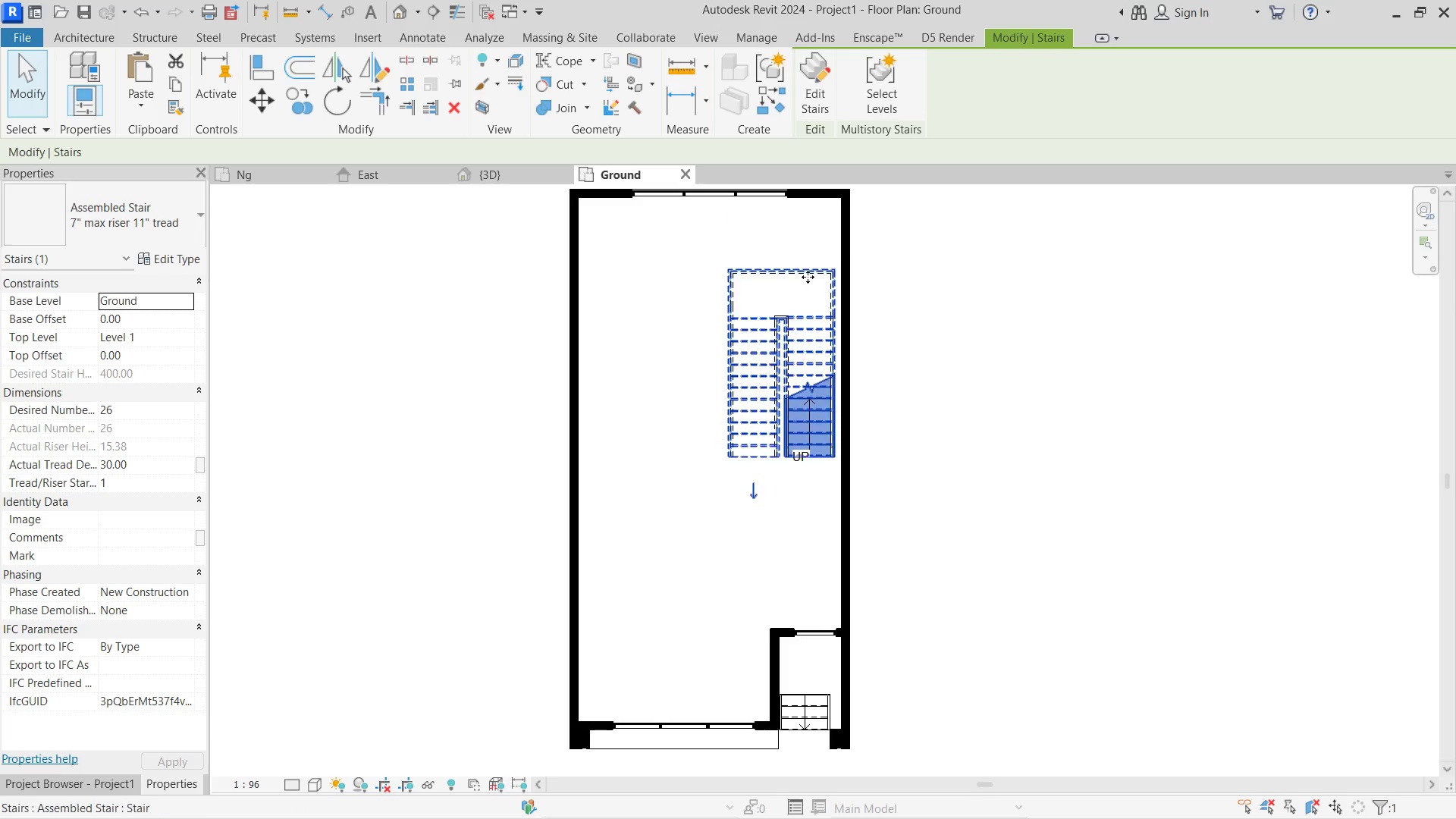 
key(ArrowDown)
 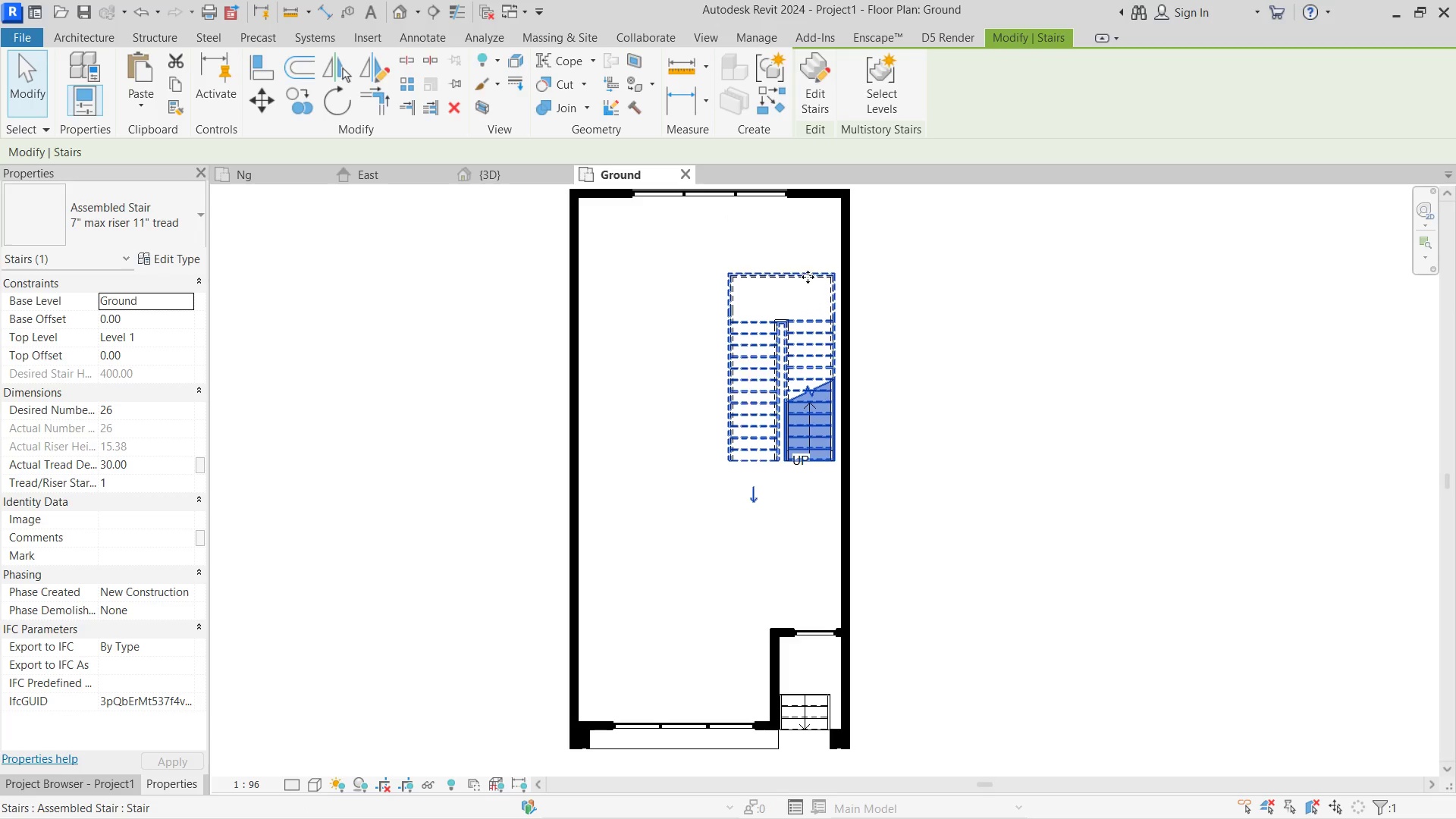 
key(ArrowDown)
 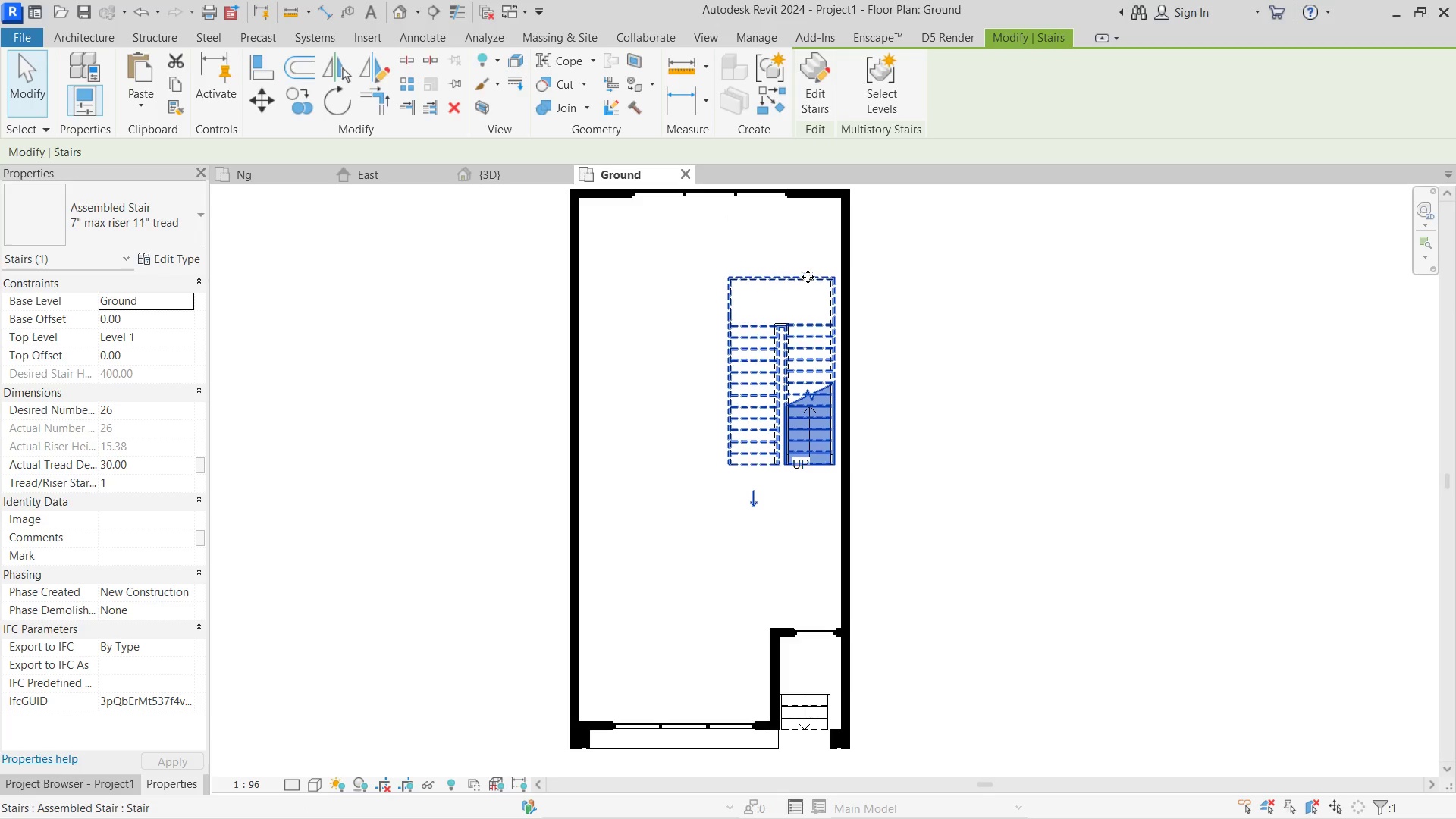 
key(ArrowDown)
 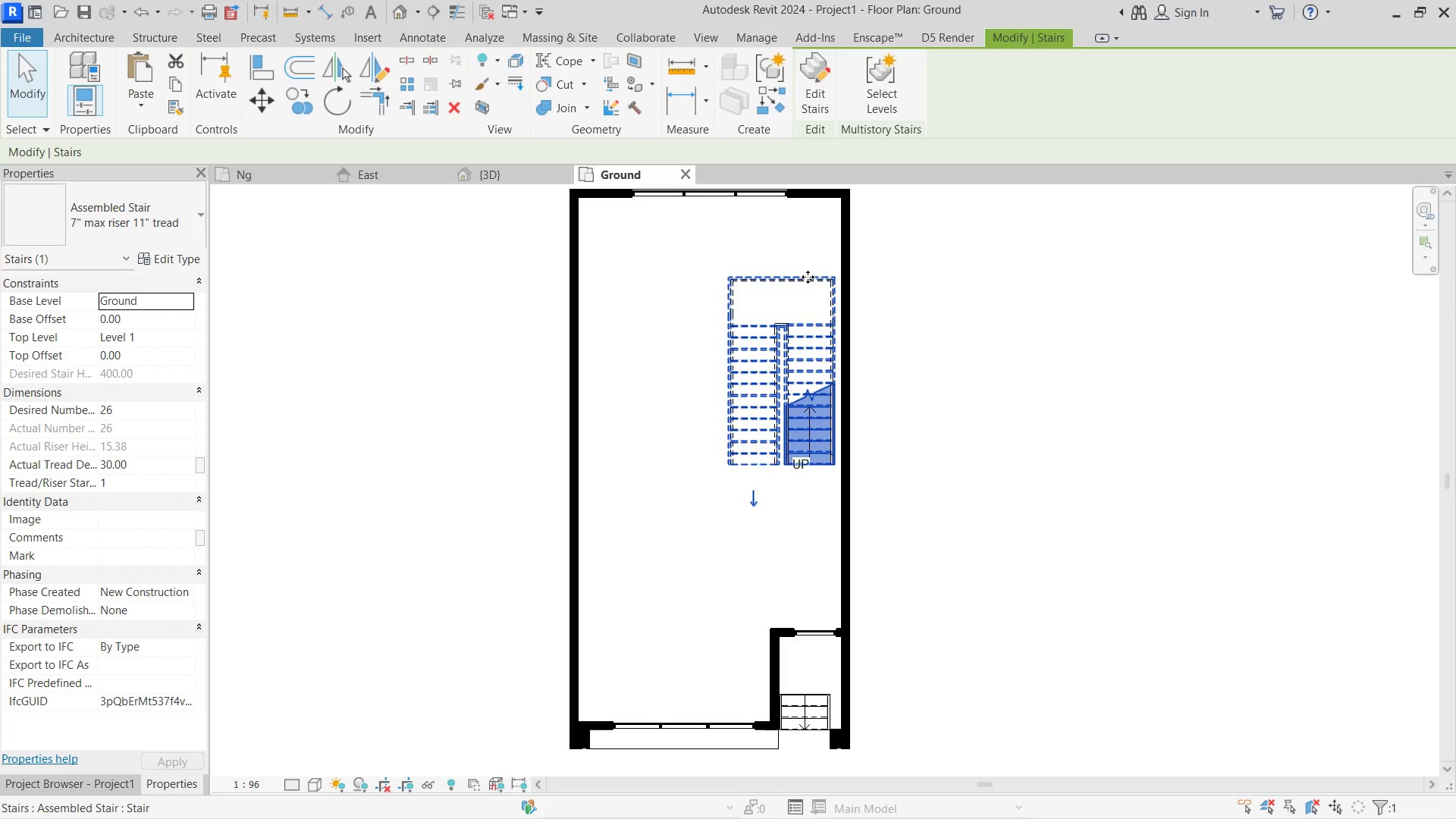 
key(ArrowDown)
 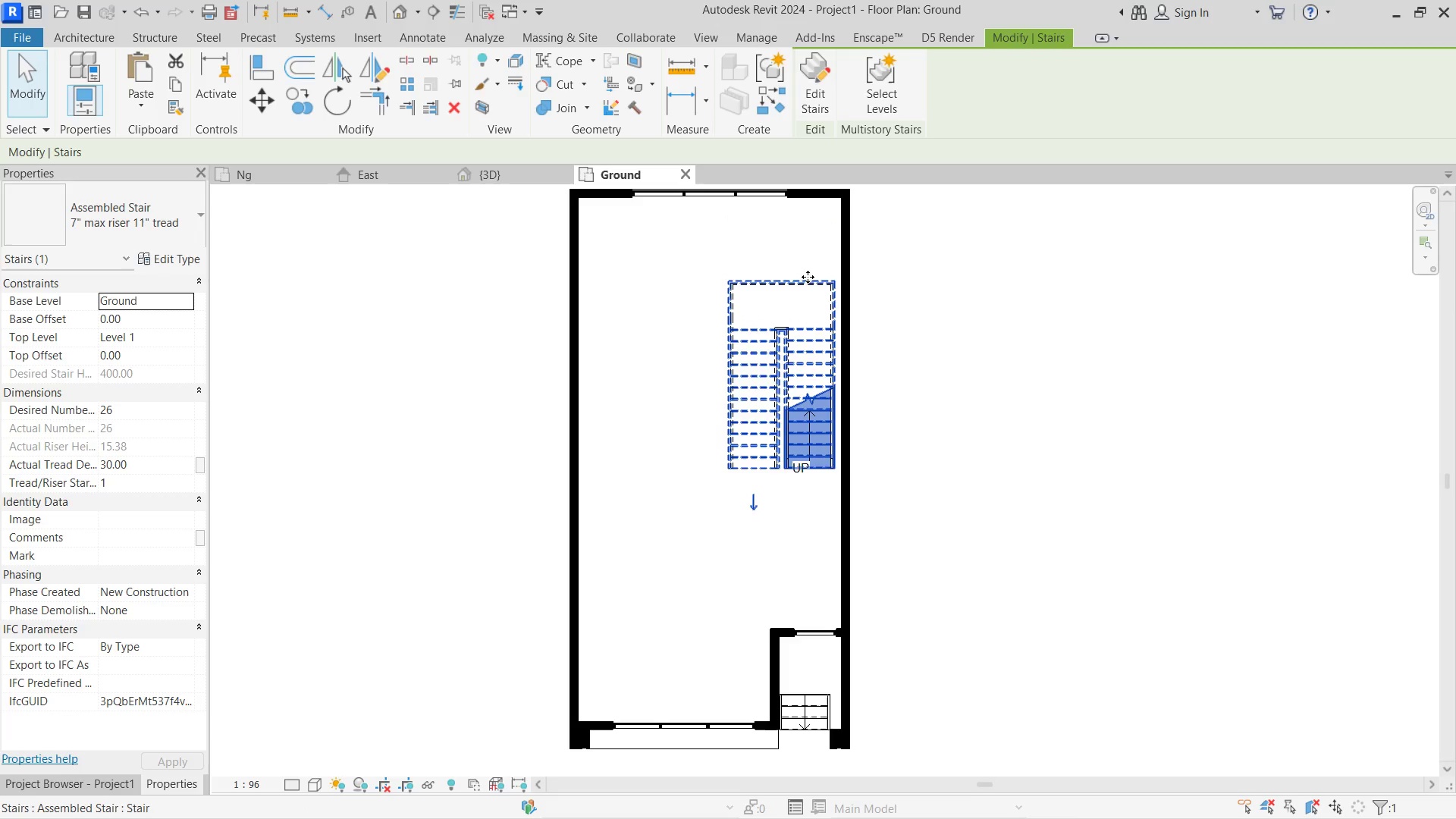 
key(ArrowDown)
 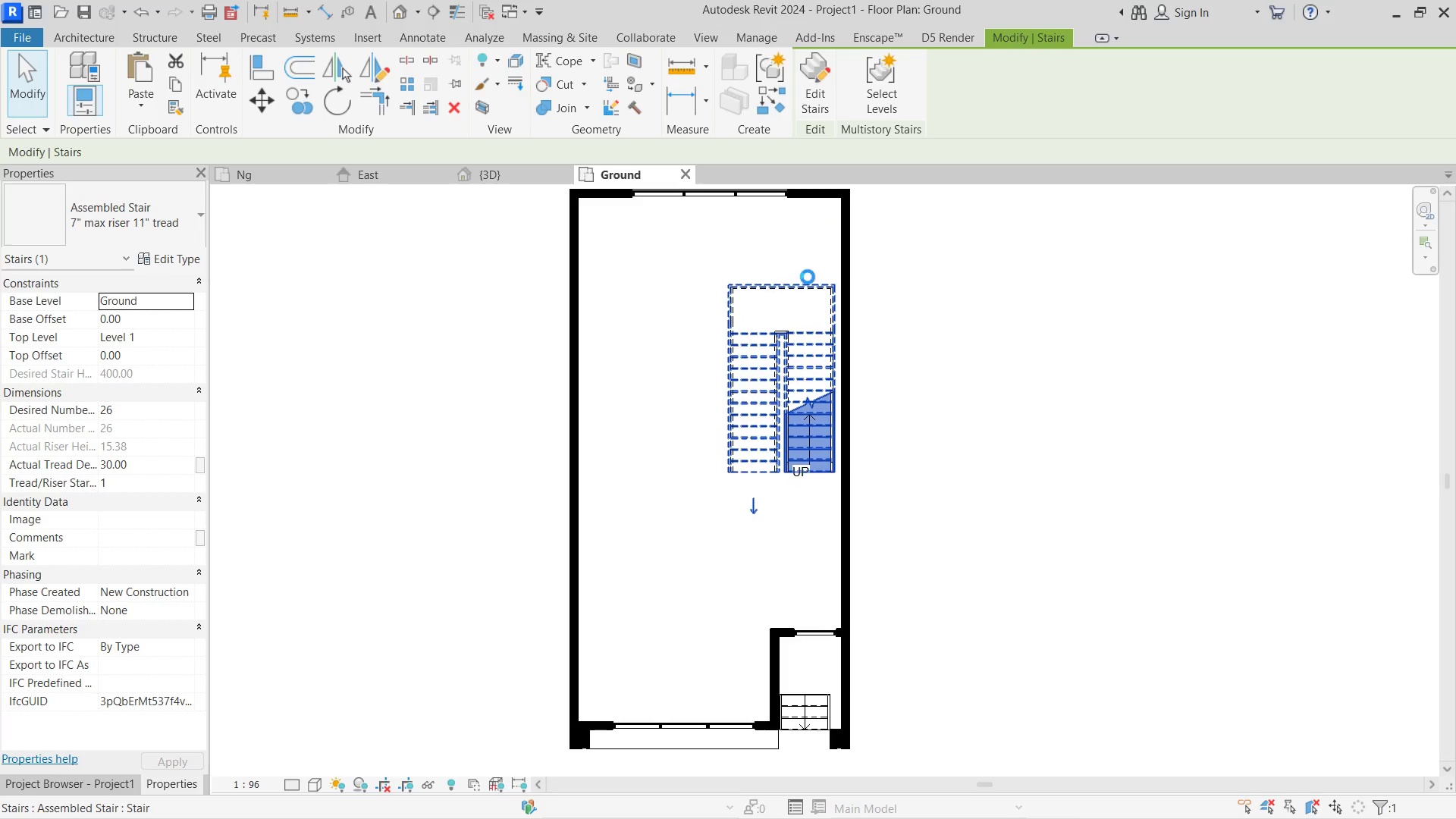 
key(ArrowDown)
 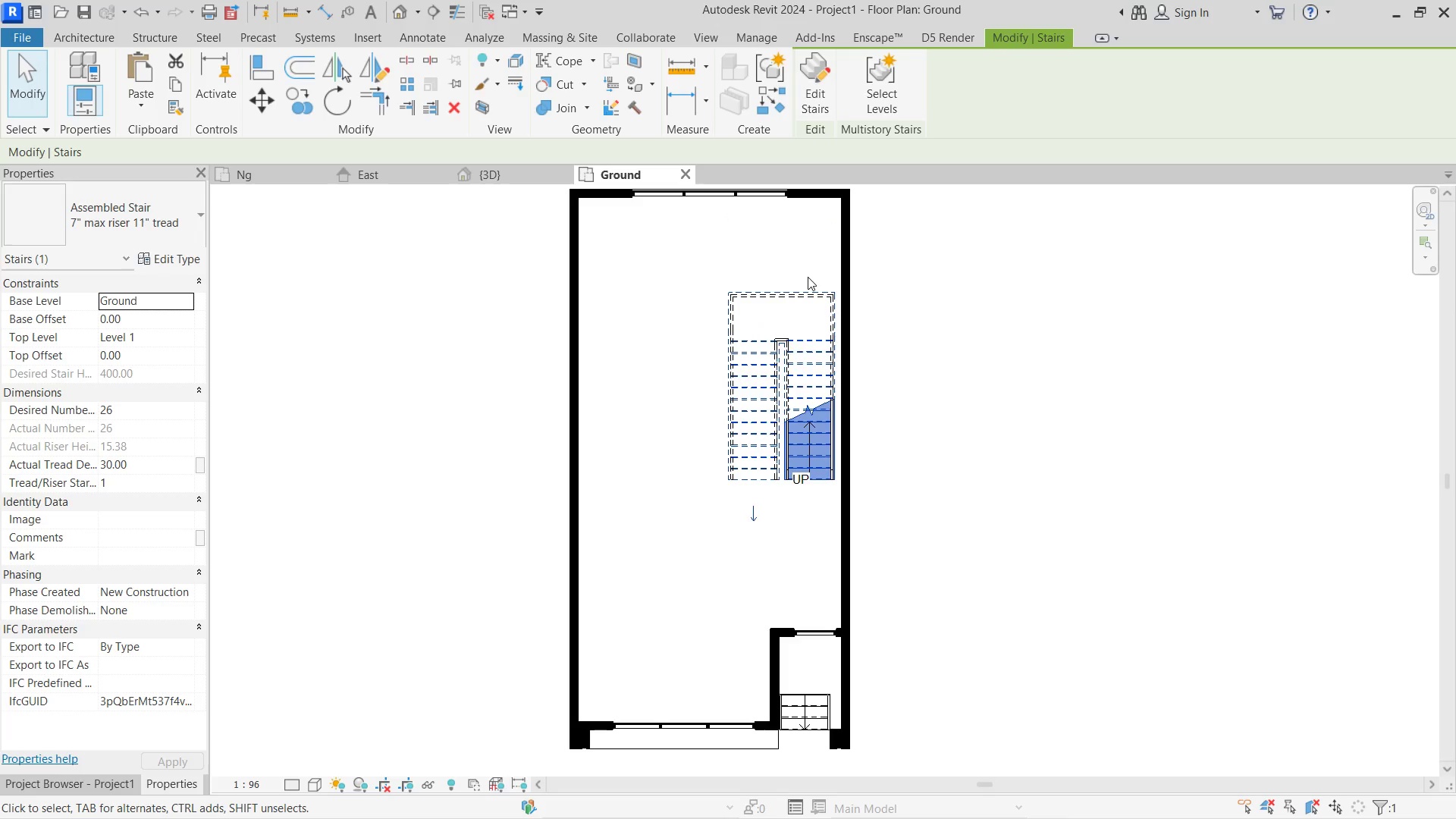 
type(di)
 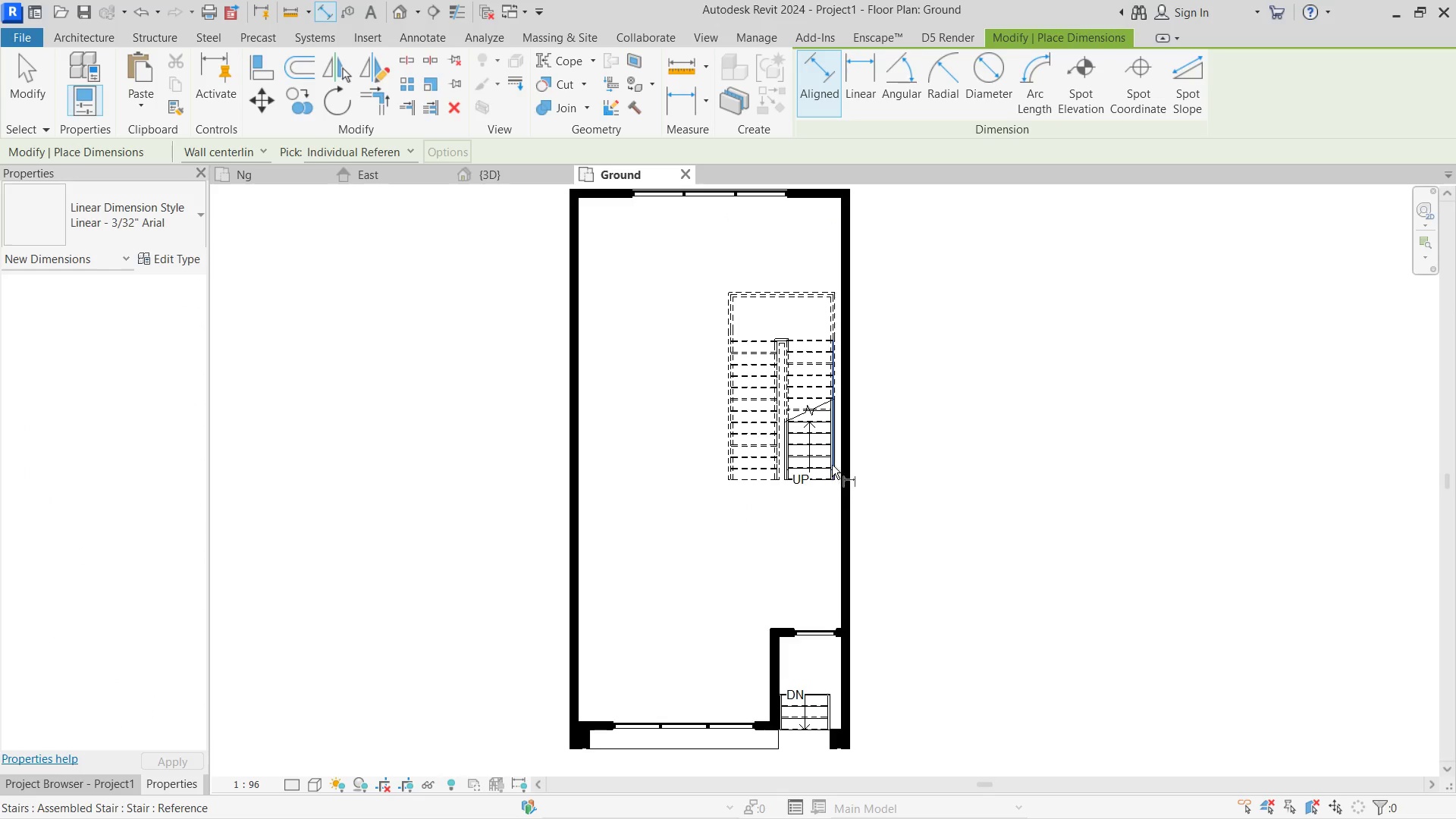 
scroll: coordinate [817, 482], scroll_direction: up, amount: 3.0
 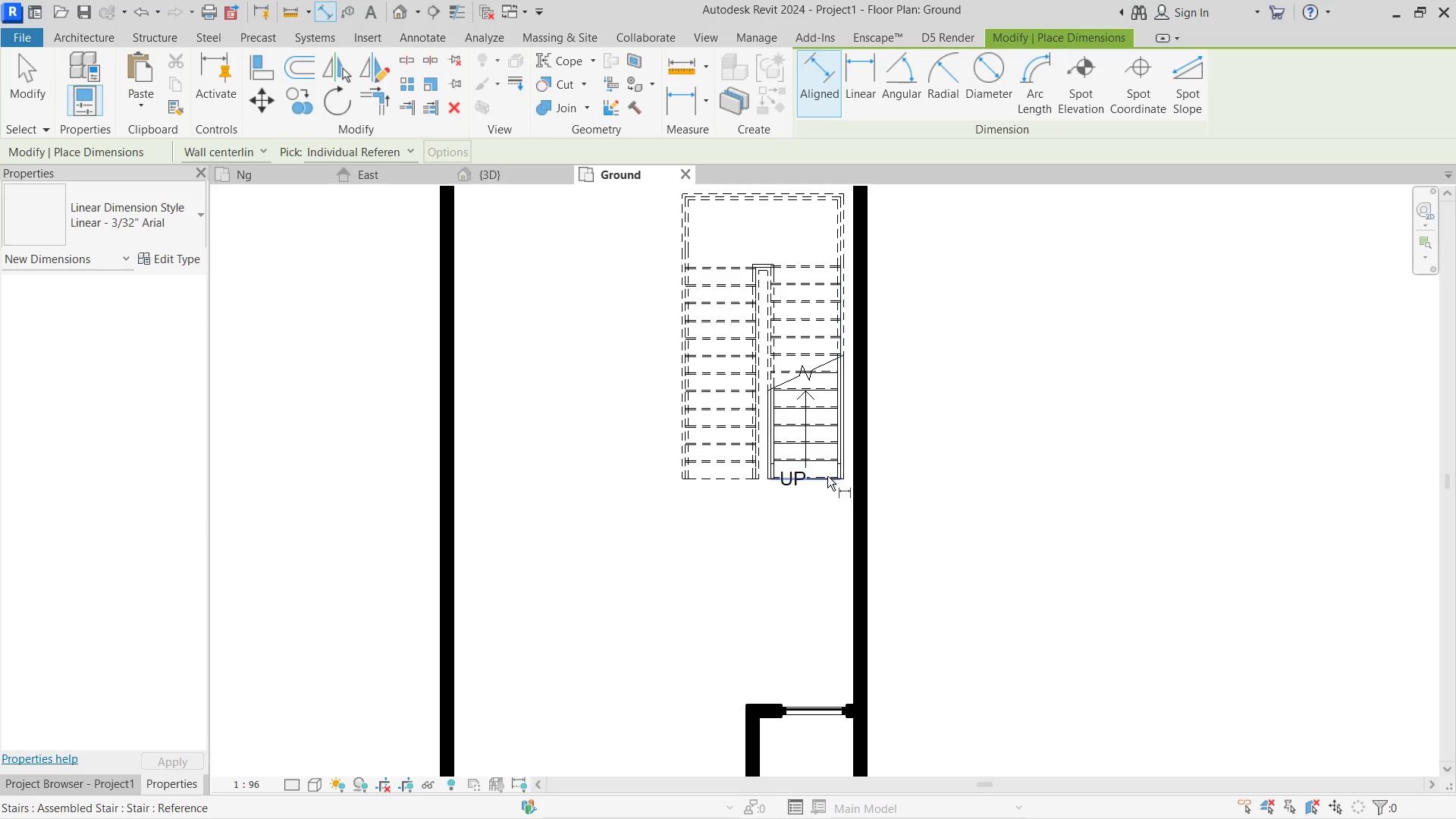 
left_click([827, 477])
 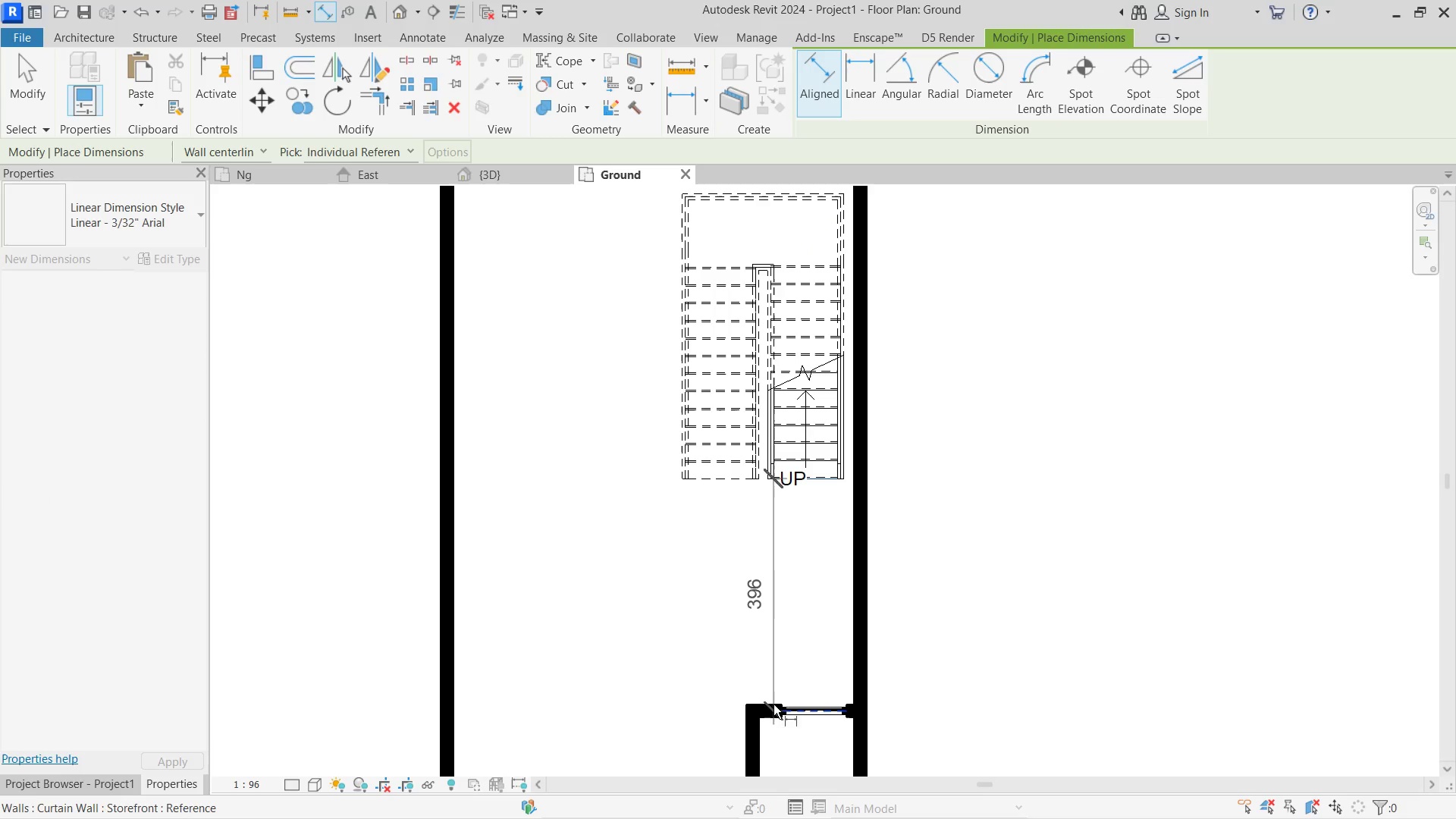 
double_click([784, 671])
 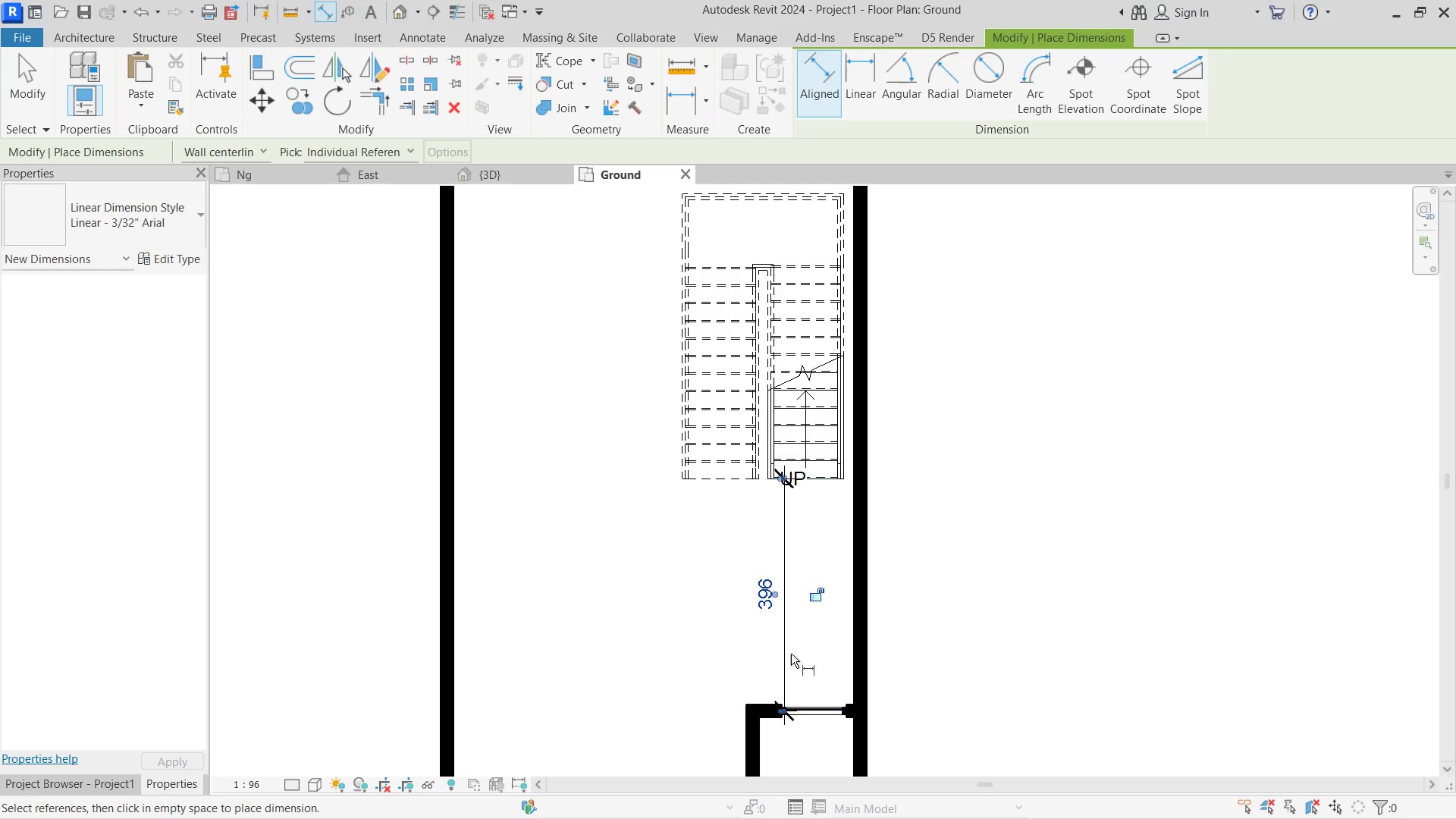 
key(Escape)
 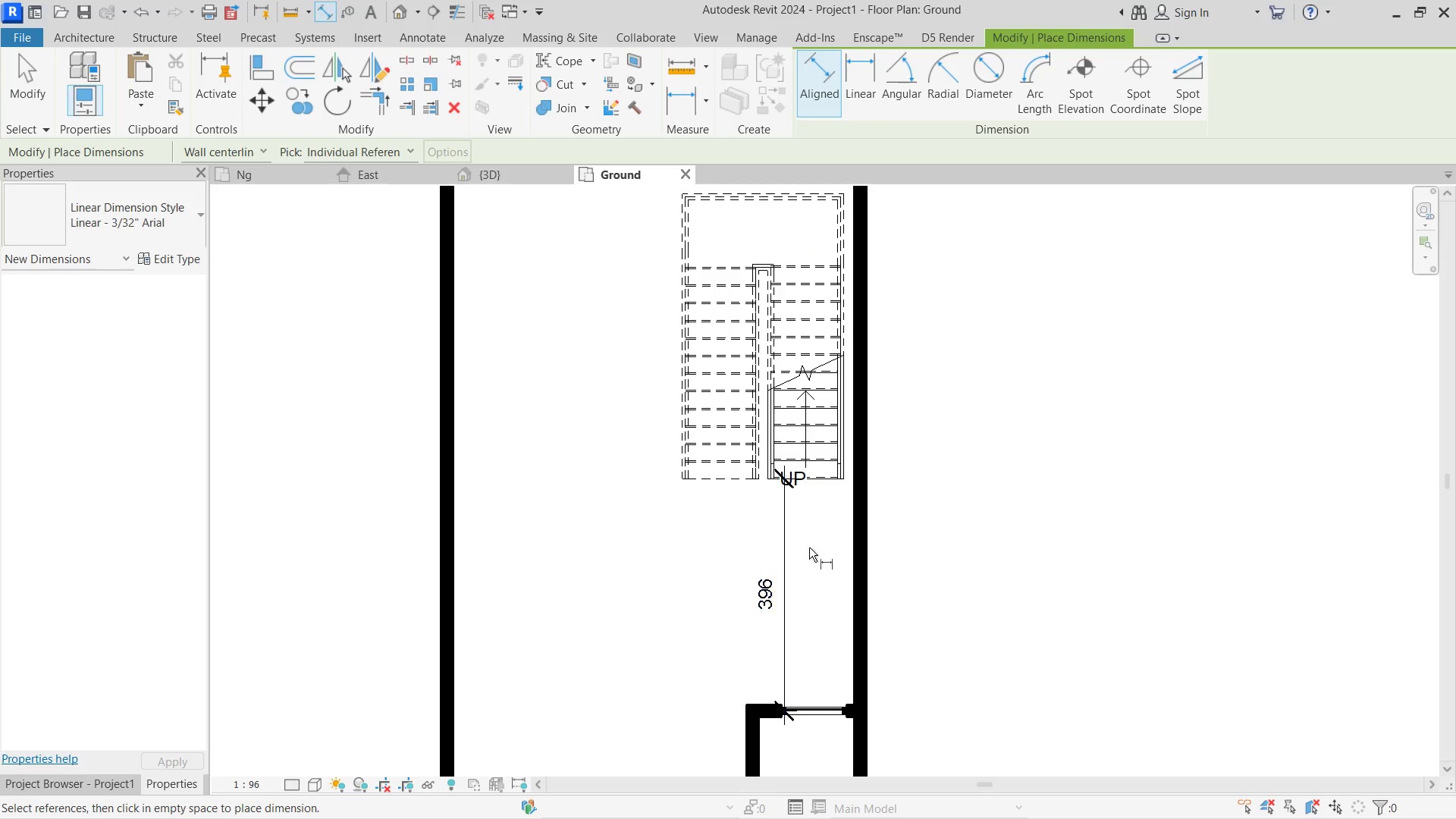 
key(Escape)
 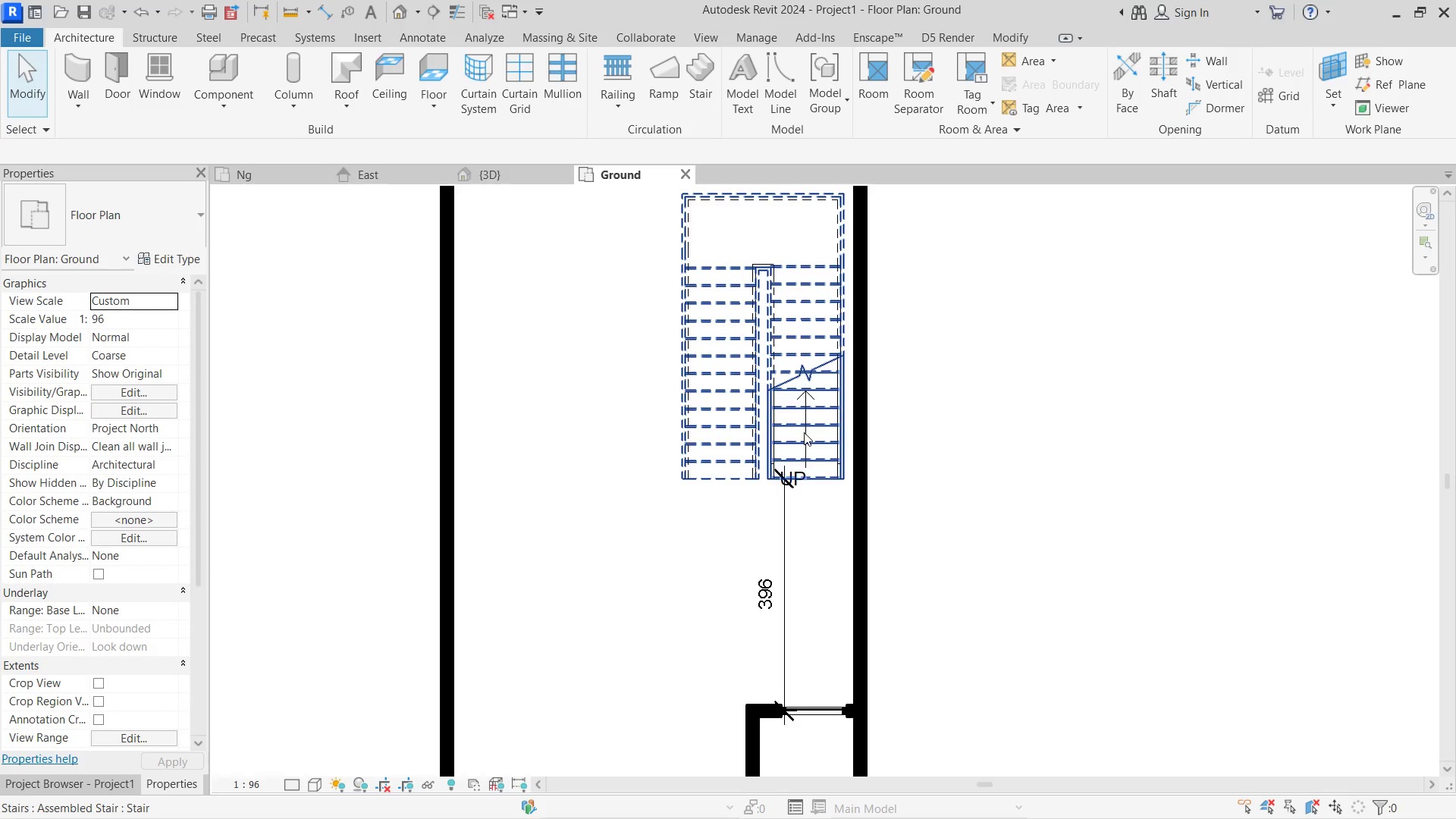 
left_click([804, 432])
 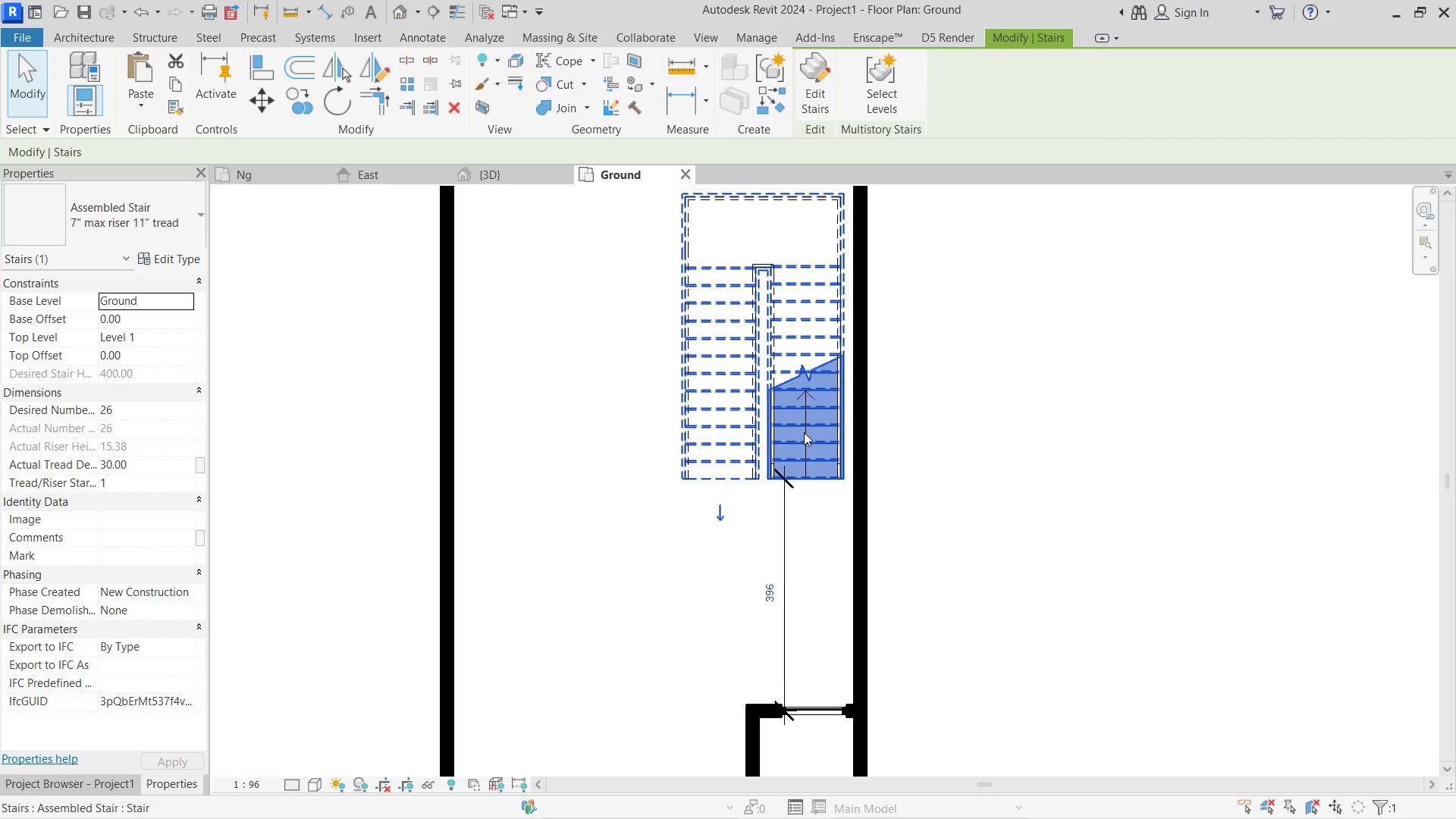 
key(ArrowRight)
 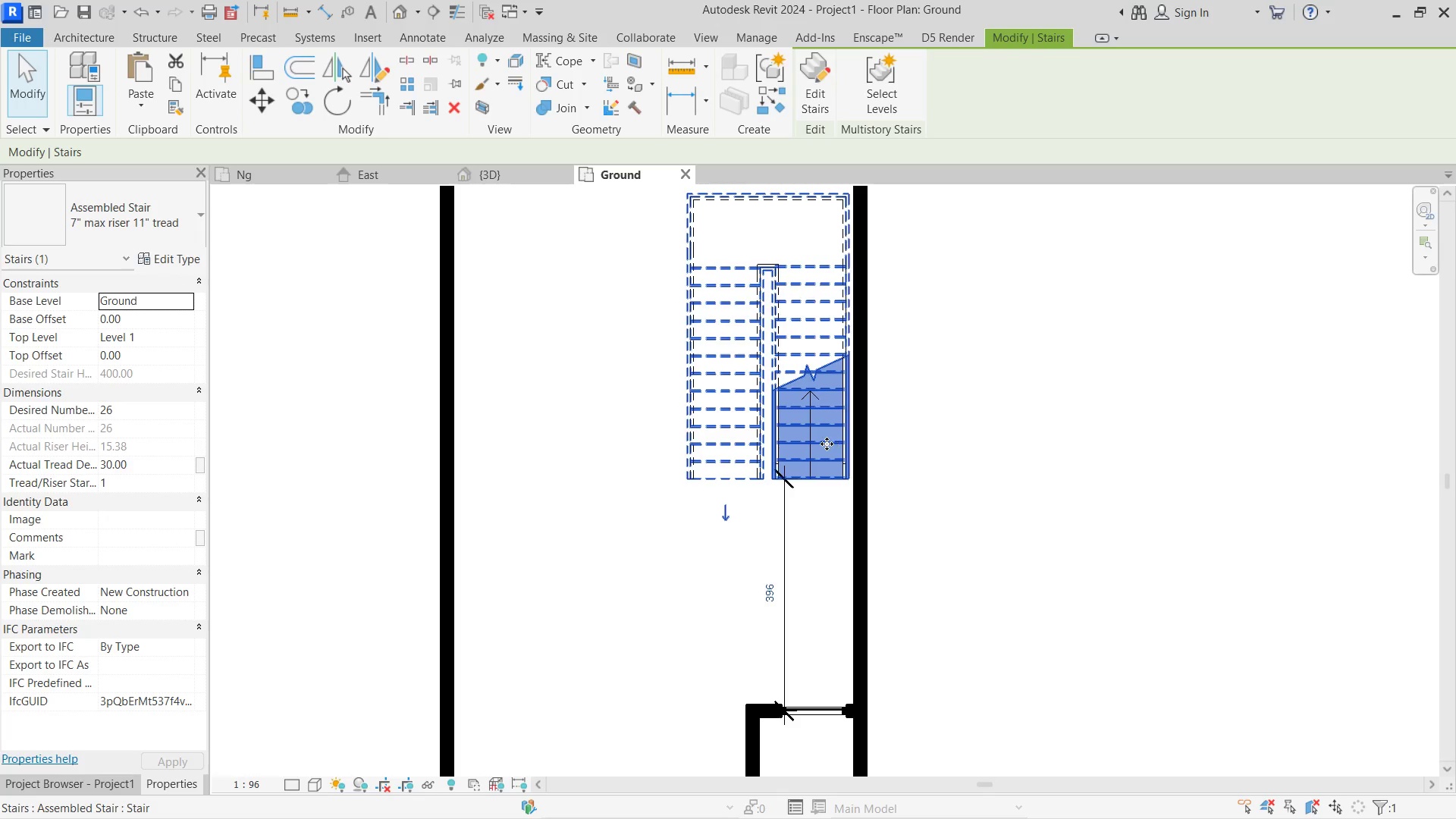 
key(ArrowRight)
 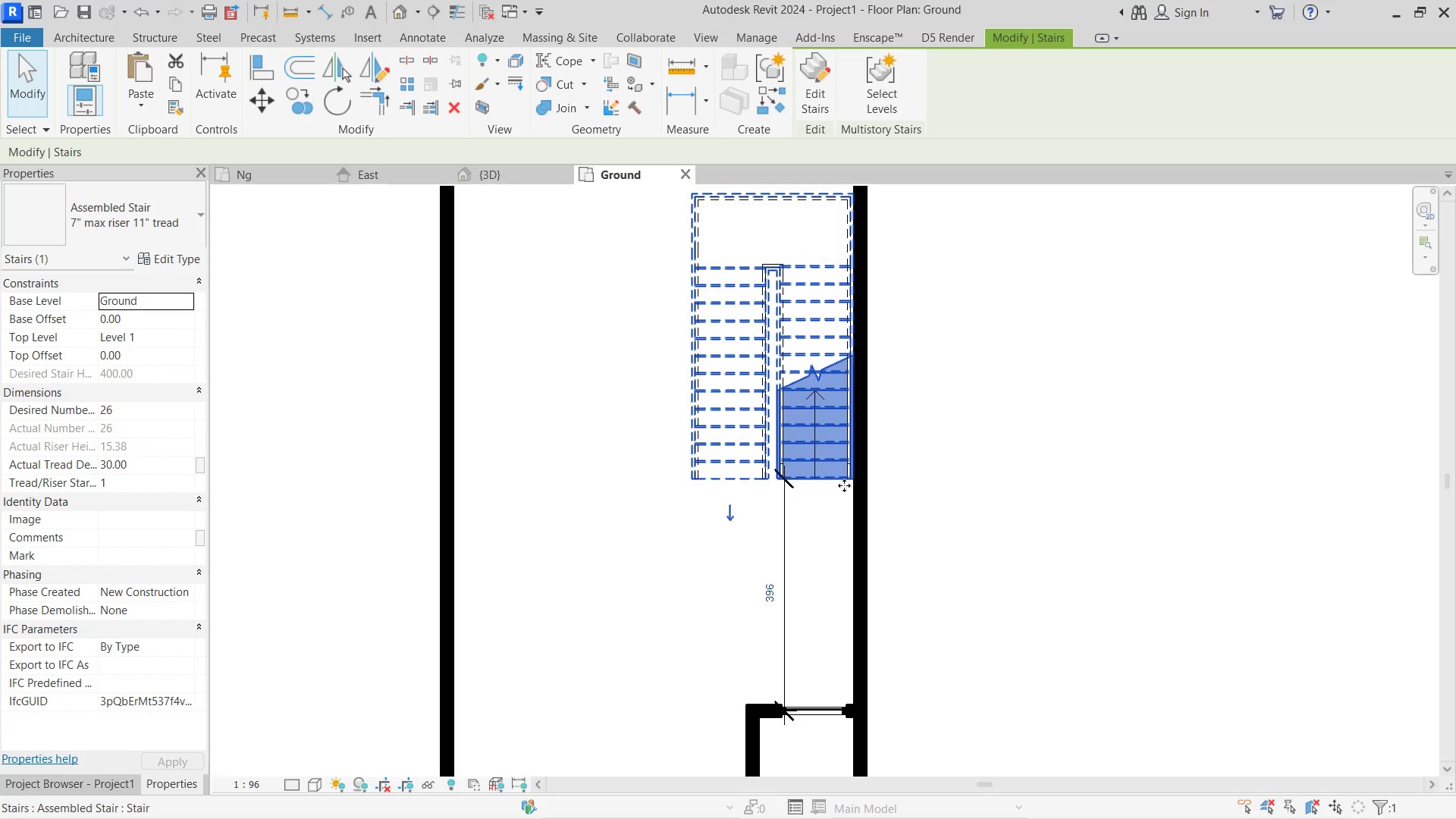 
scroll: coordinate [791, 486], scroll_direction: up, amount: 3.0
 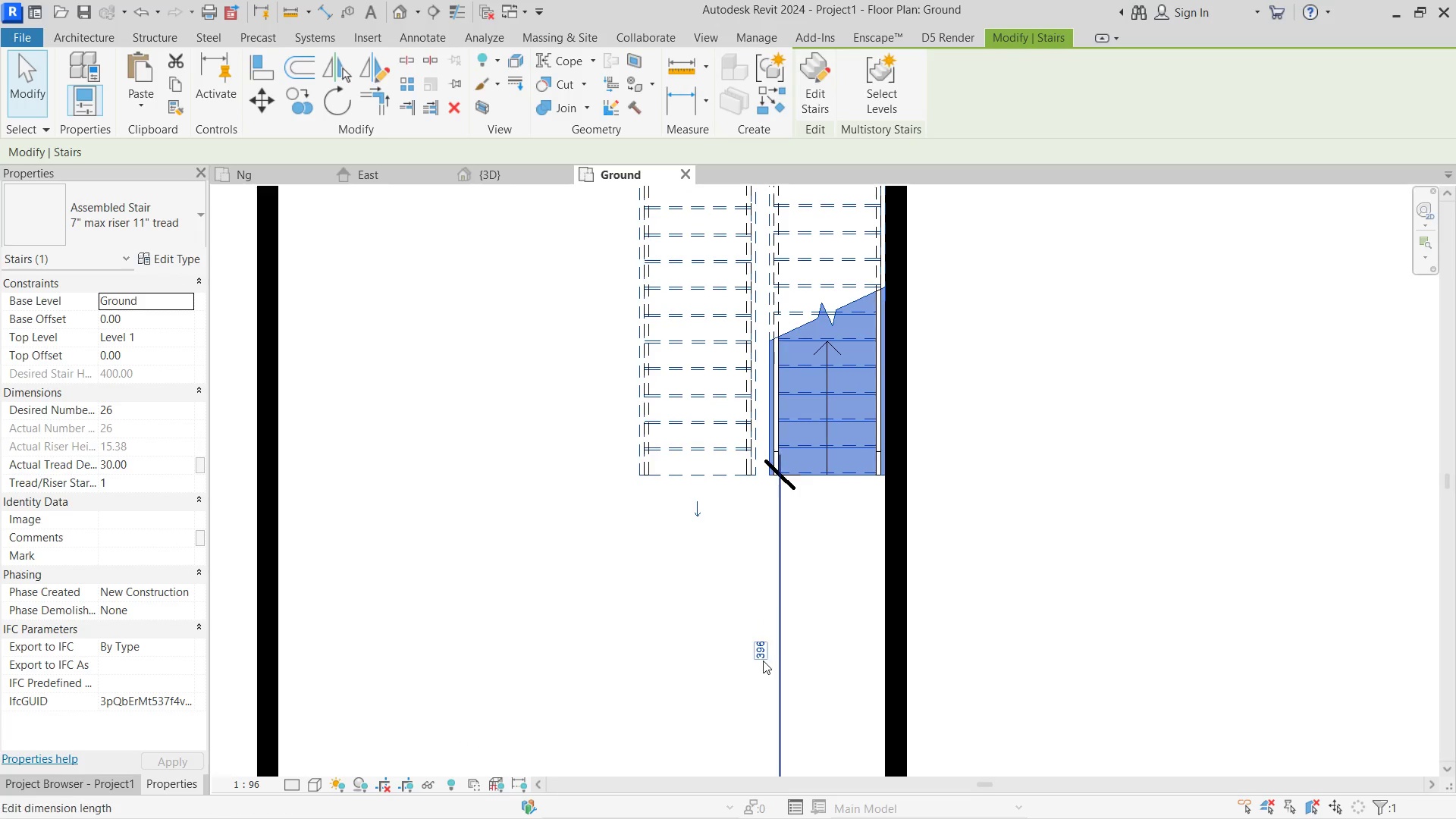 
left_click([763, 642])
 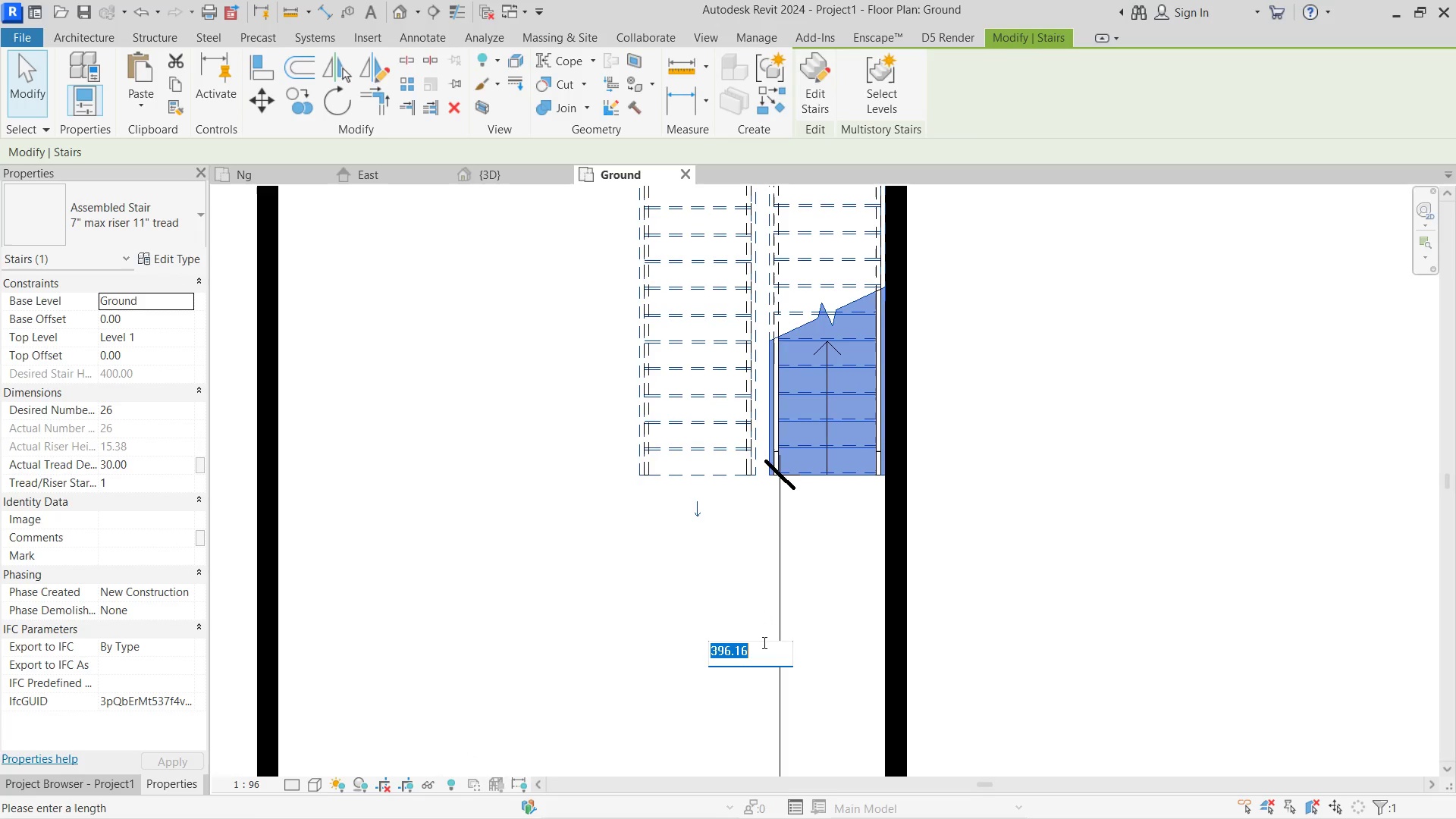 
key(Numpad3)
 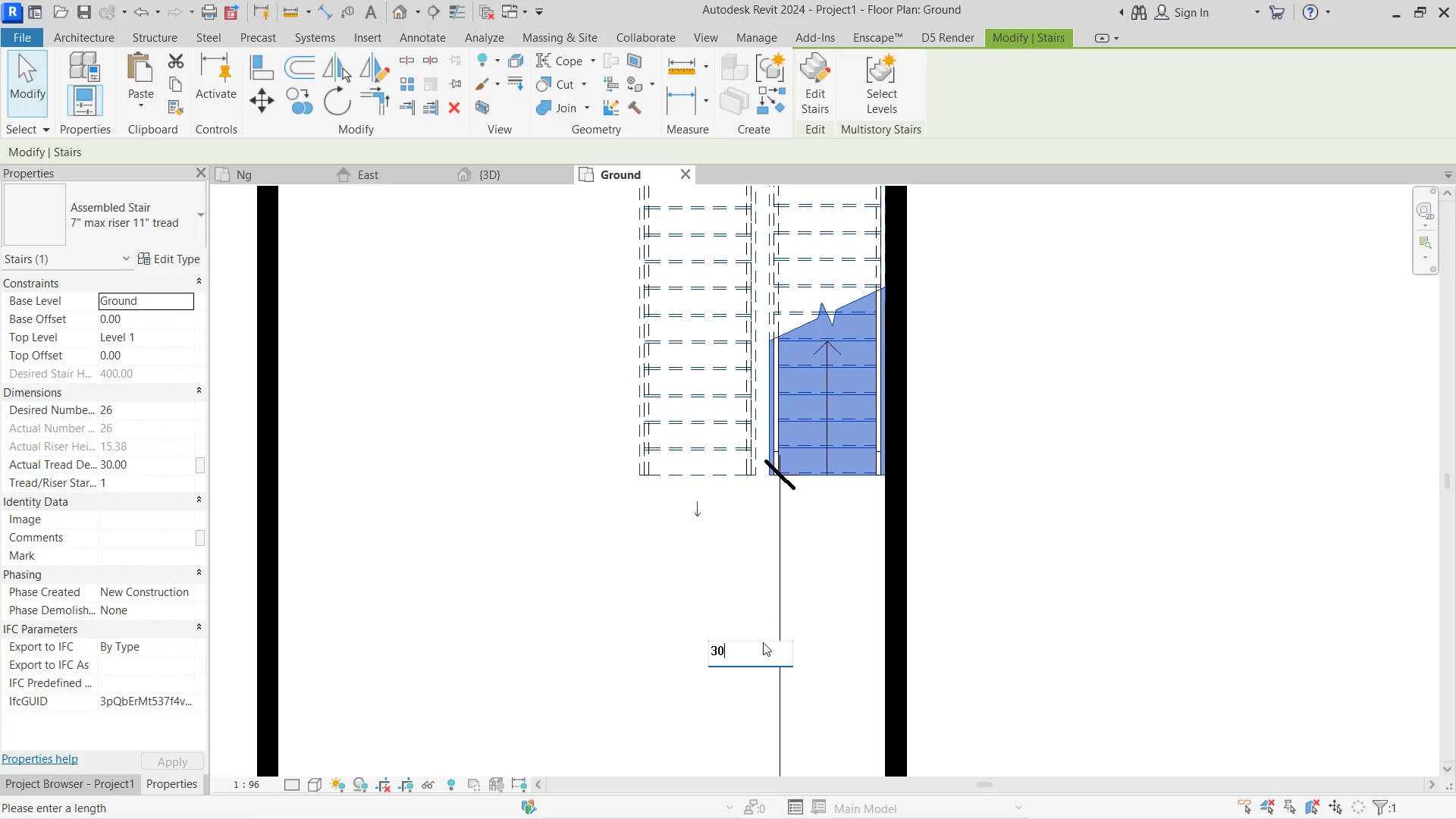 
key(Numpad0)
 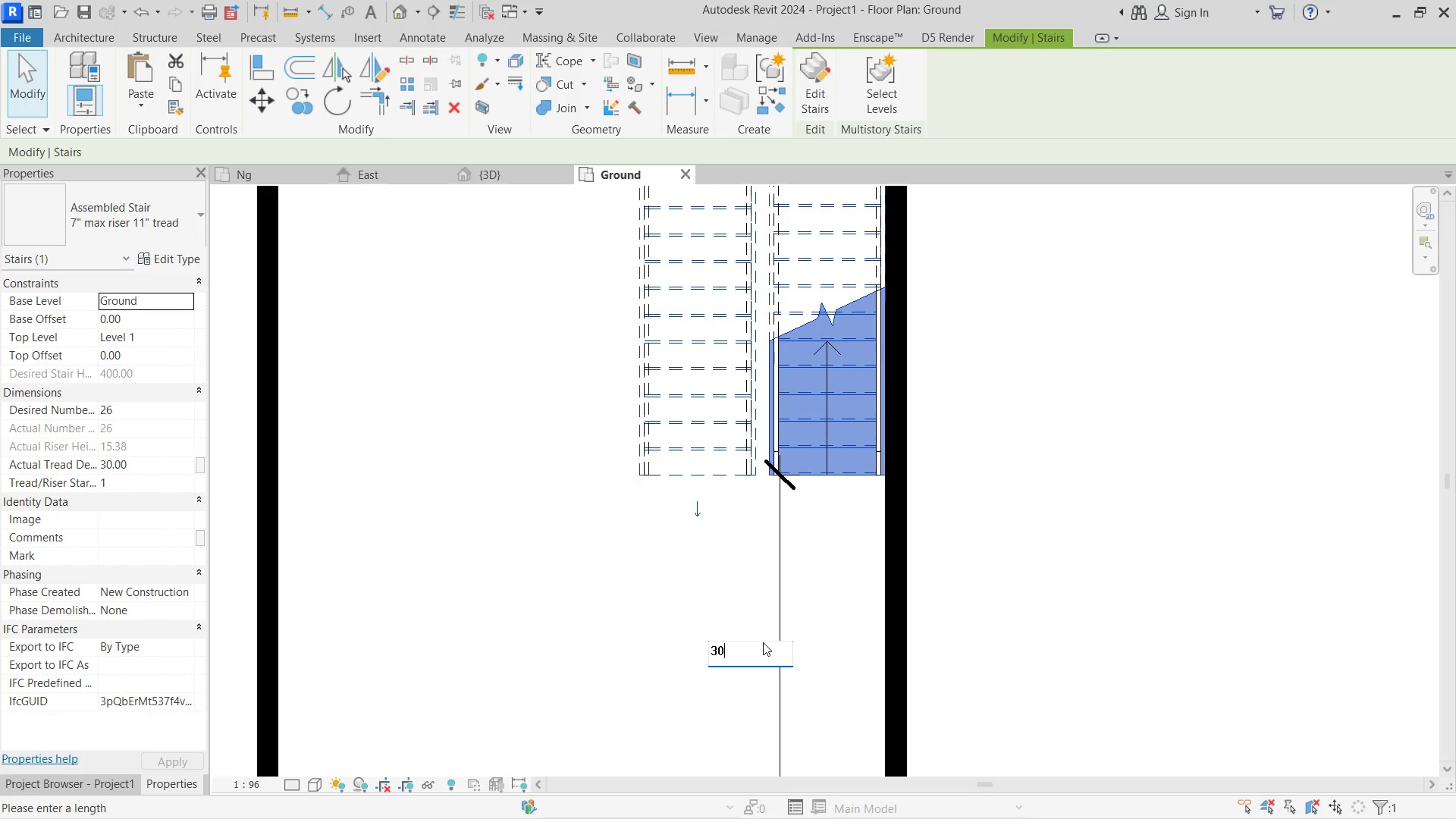 
key(Numpad0)
 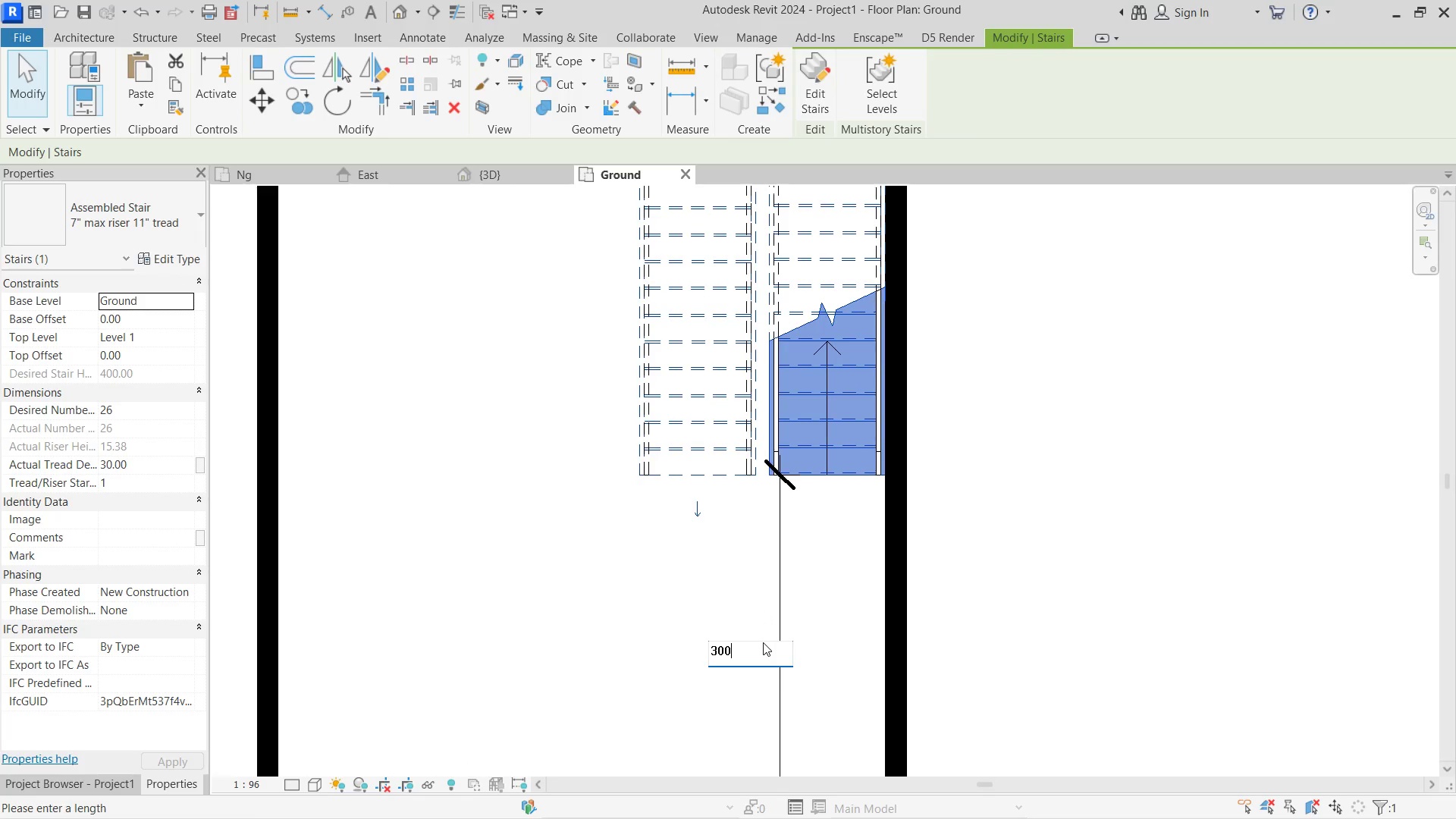 
key(NumpadEnter)
 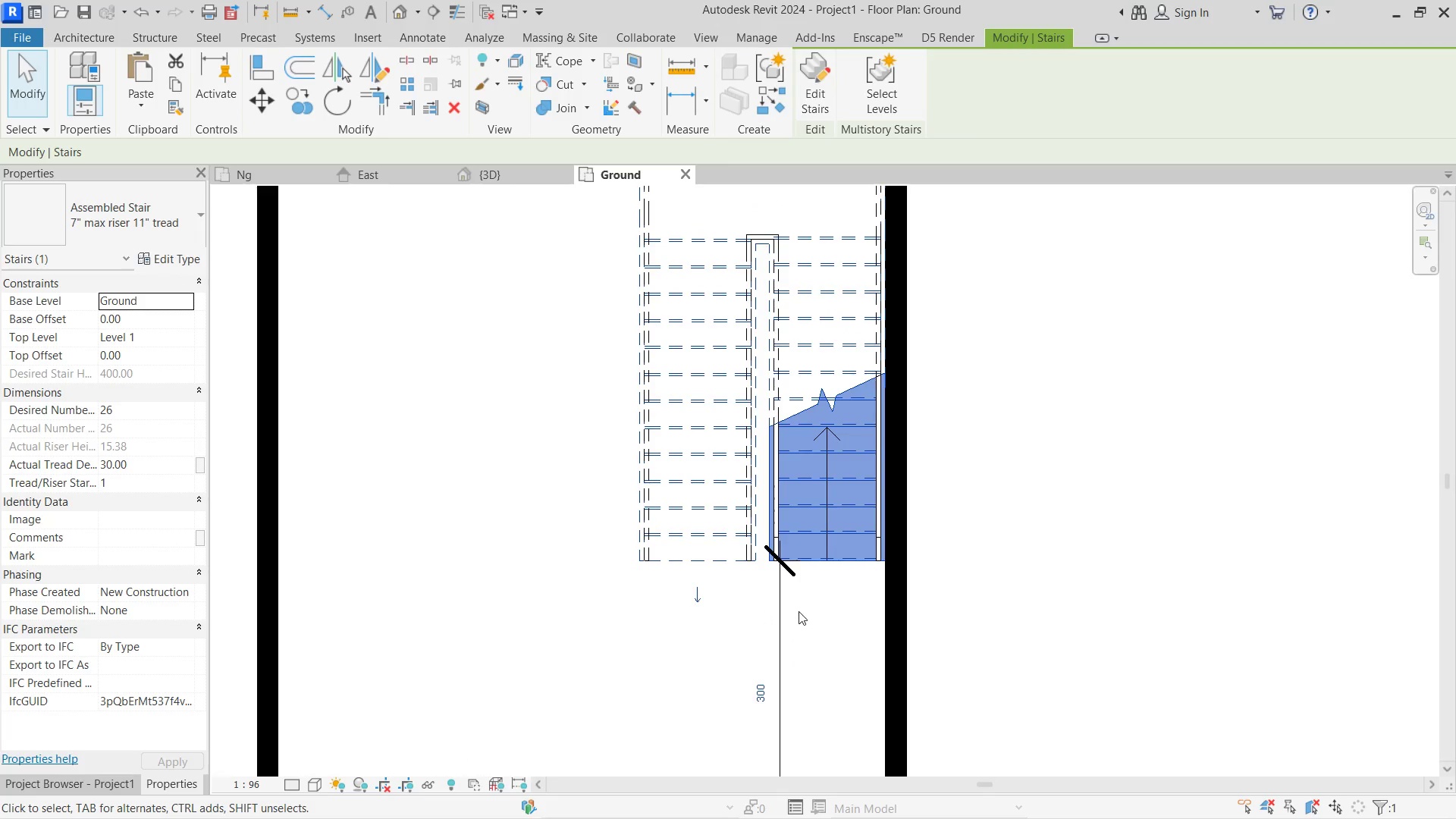 
left_click([799, 611])
 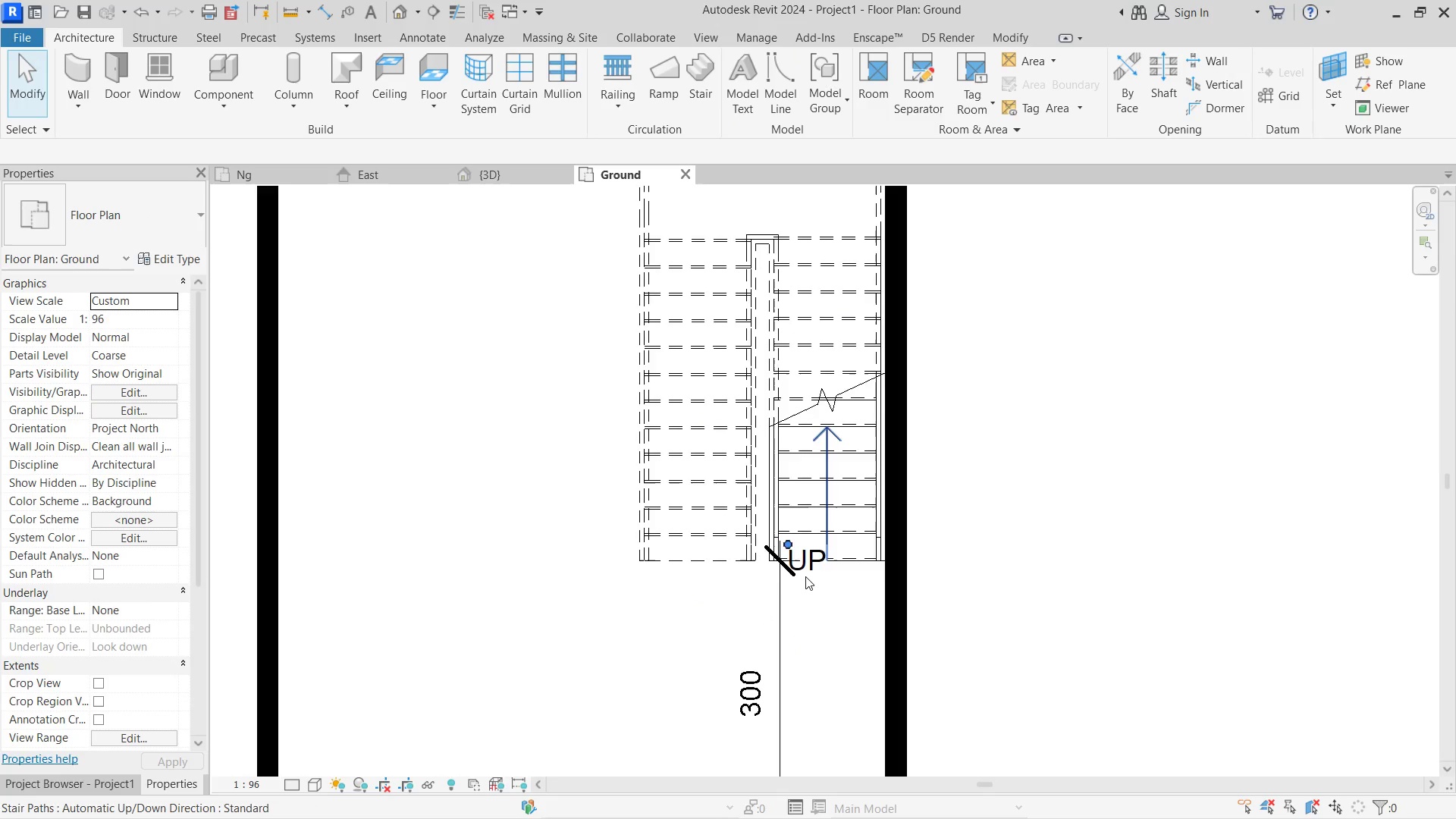 
left_click([796, 633])
 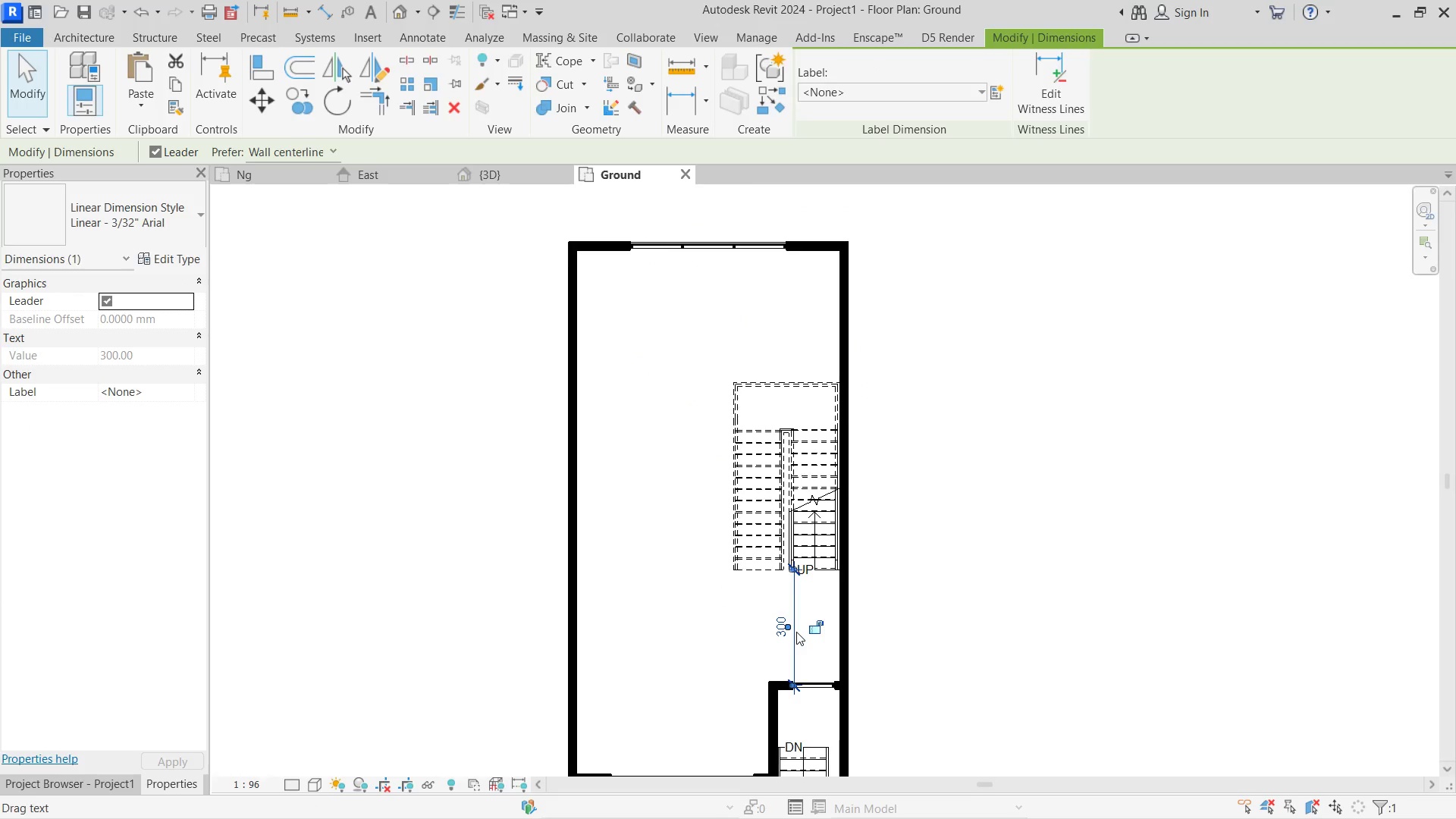 
scroll: coordinate [803, 577], scroll_direction: down, amount: 6.0
 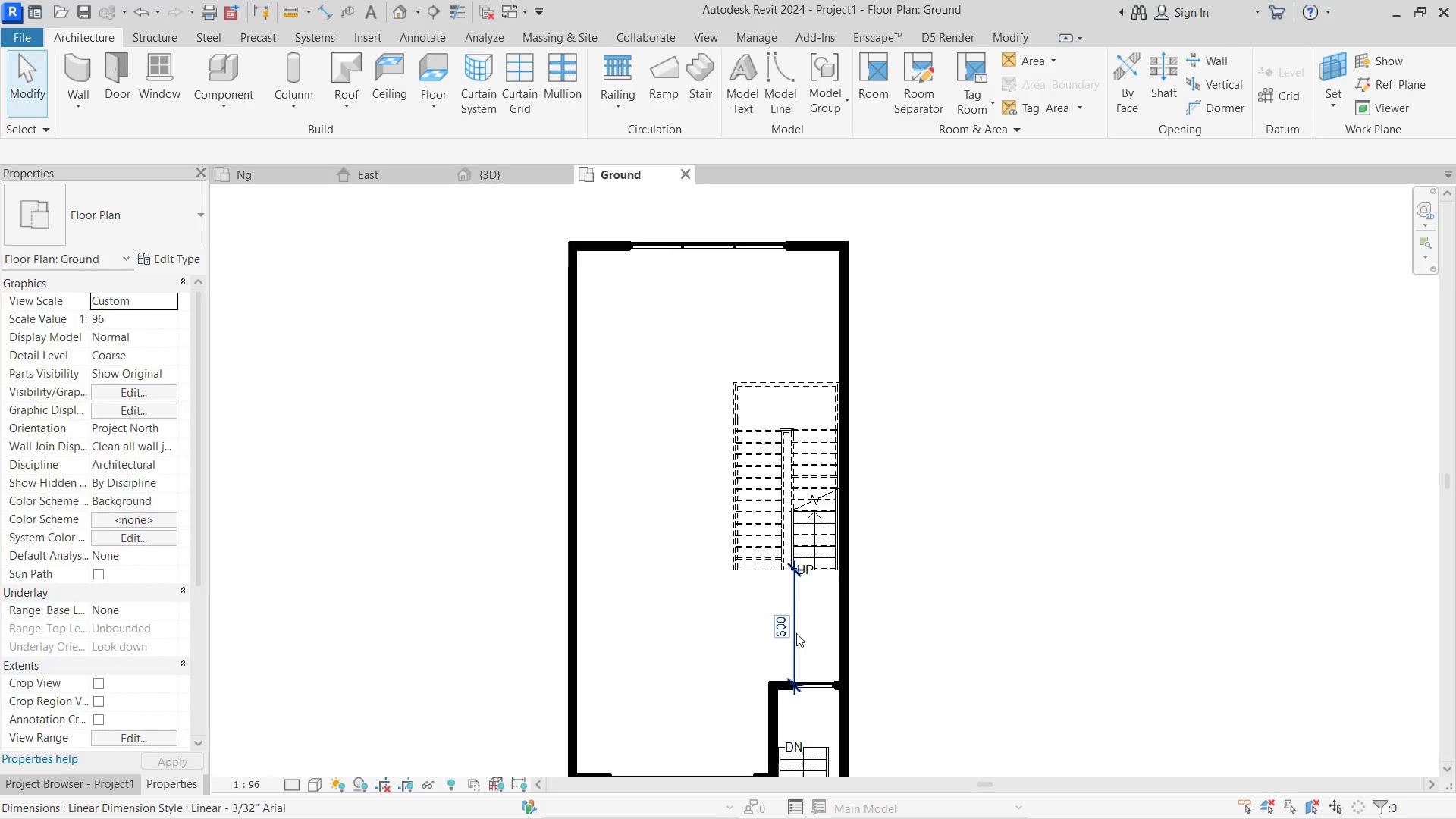 
key(Delete)
 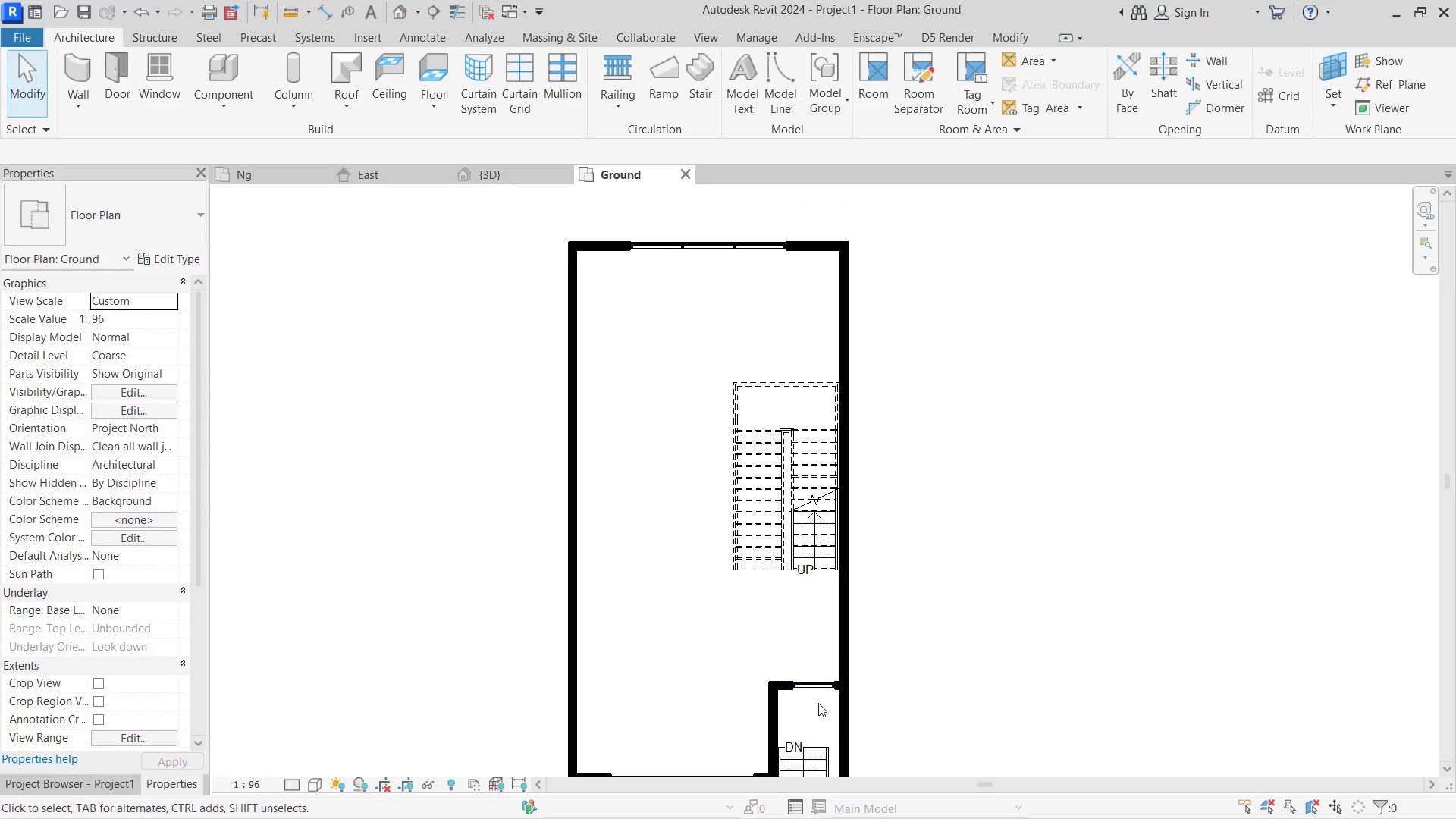 
left_click([814, 685])
 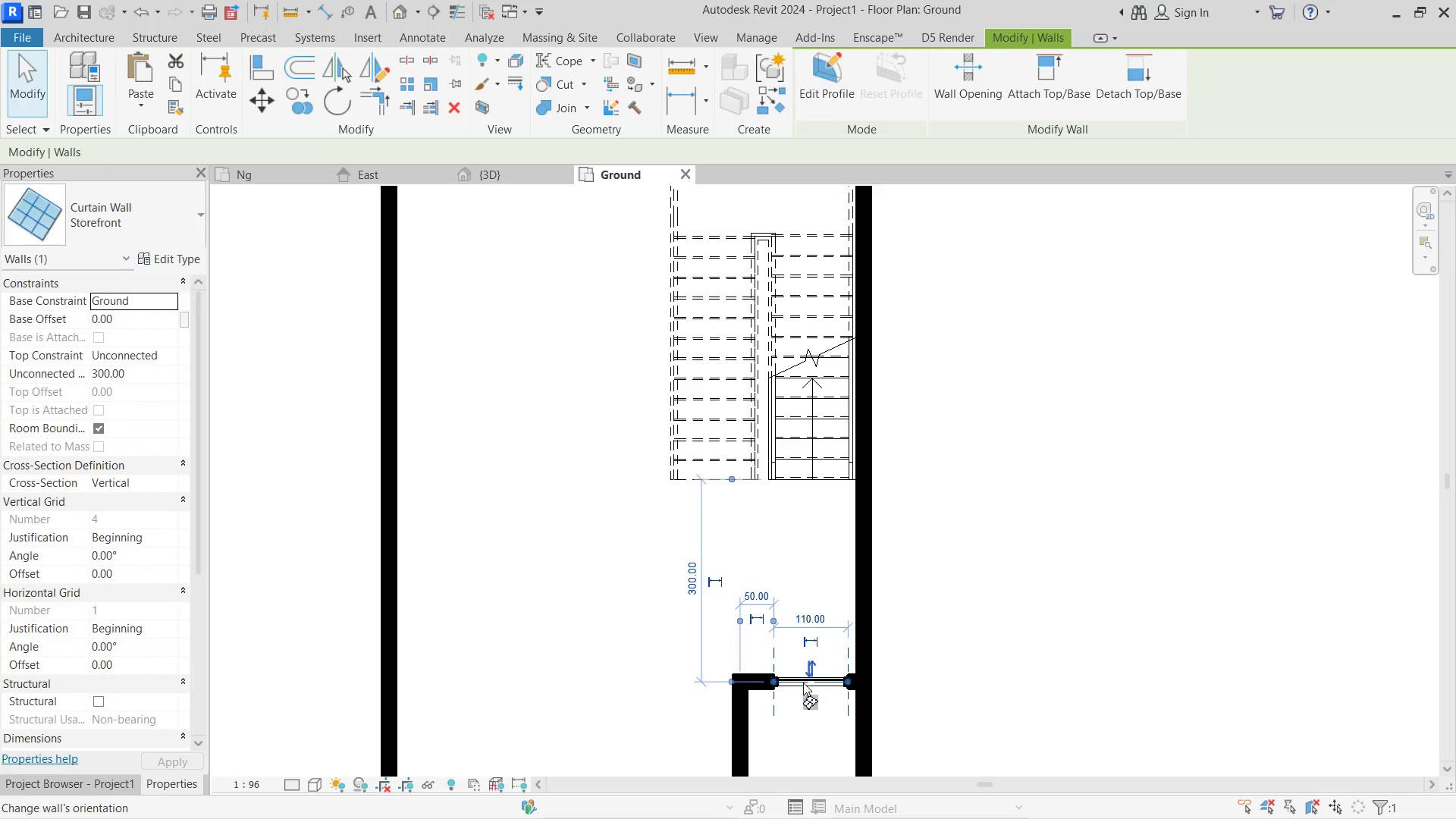 
scroll: coordinate [792, 680], scroll_direction: up, amount: 6.0
 